 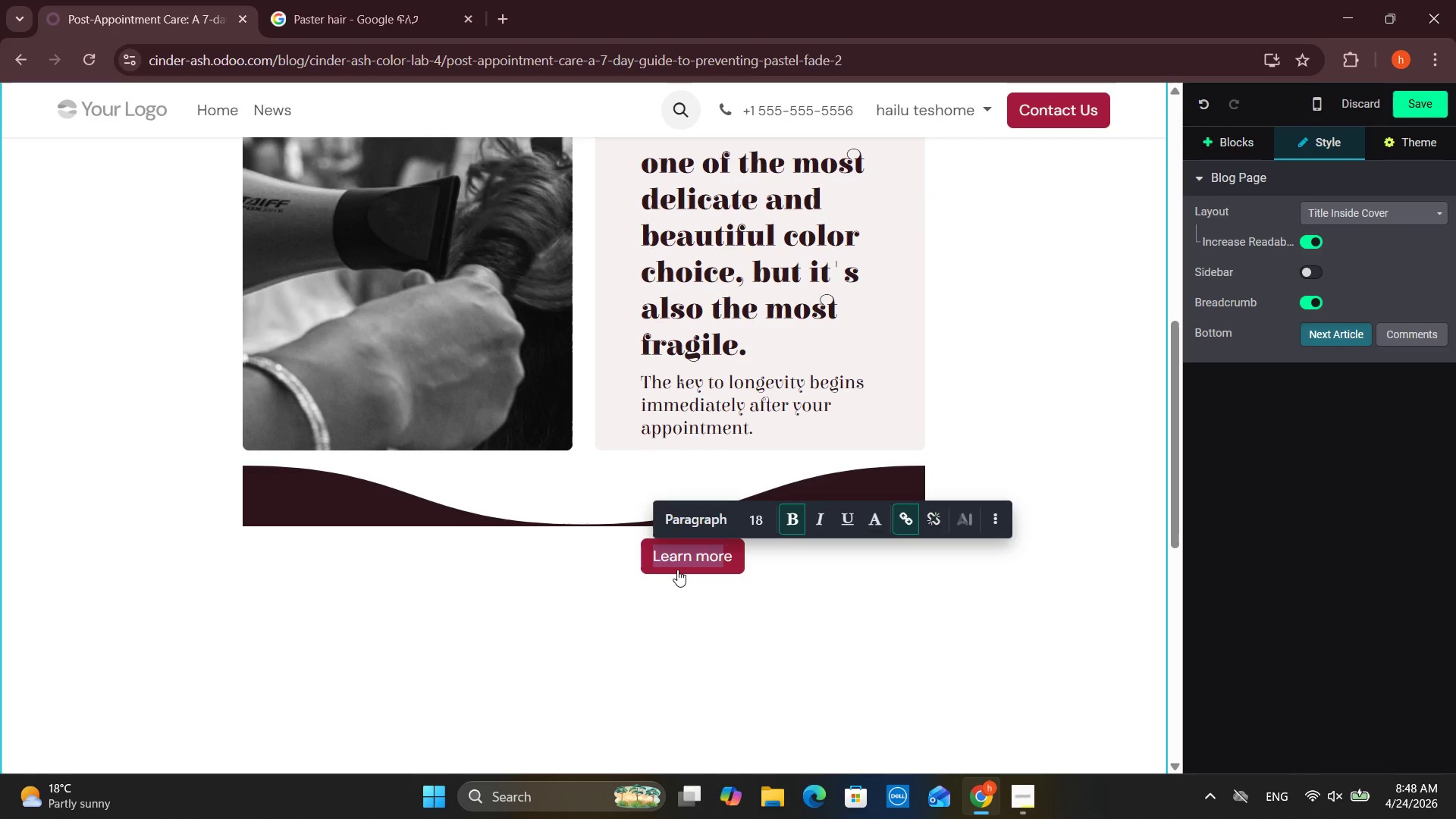 
key(Backspace)
 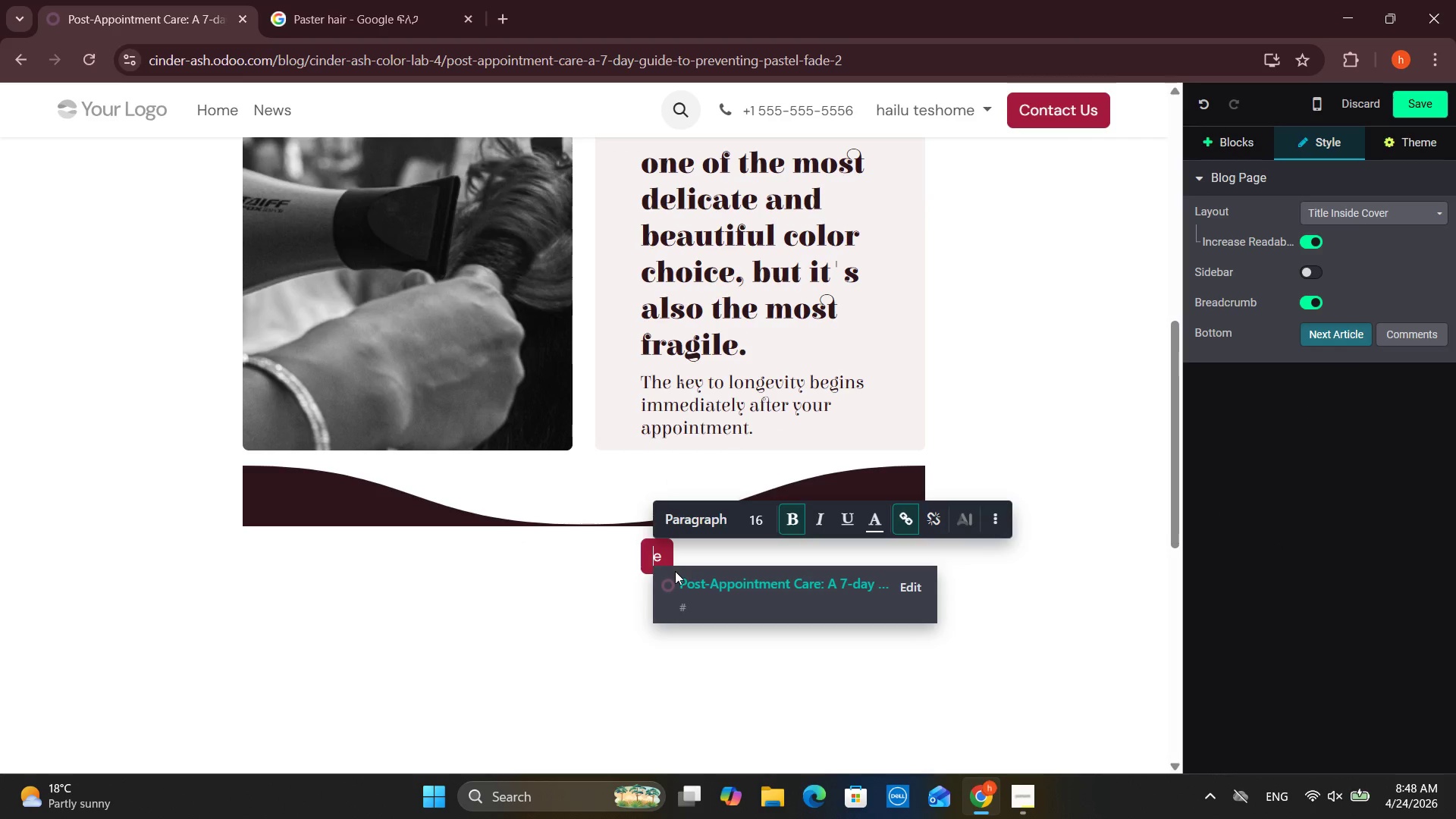 
key(Backspace)
 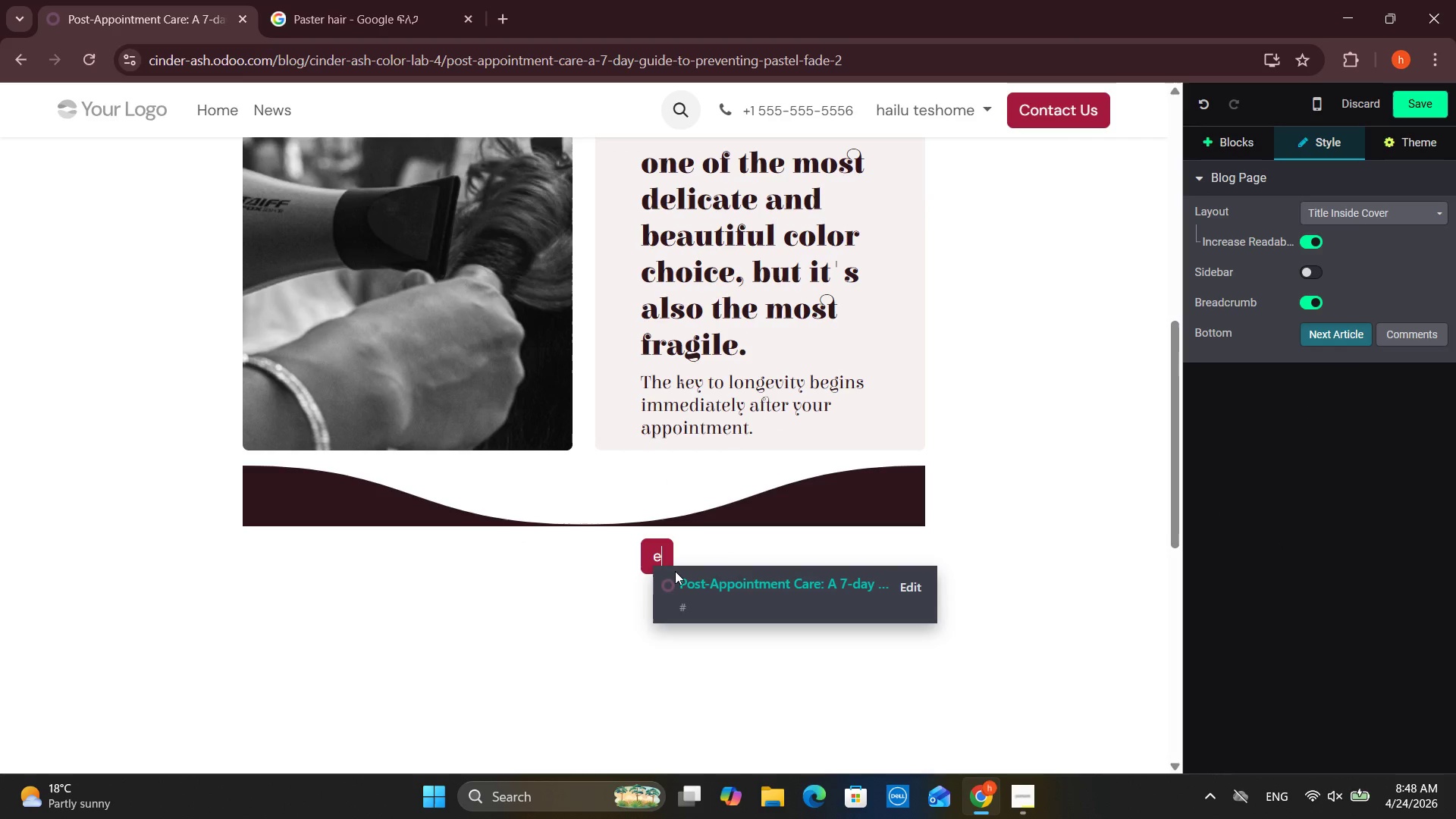 
key(ArrowRight)
 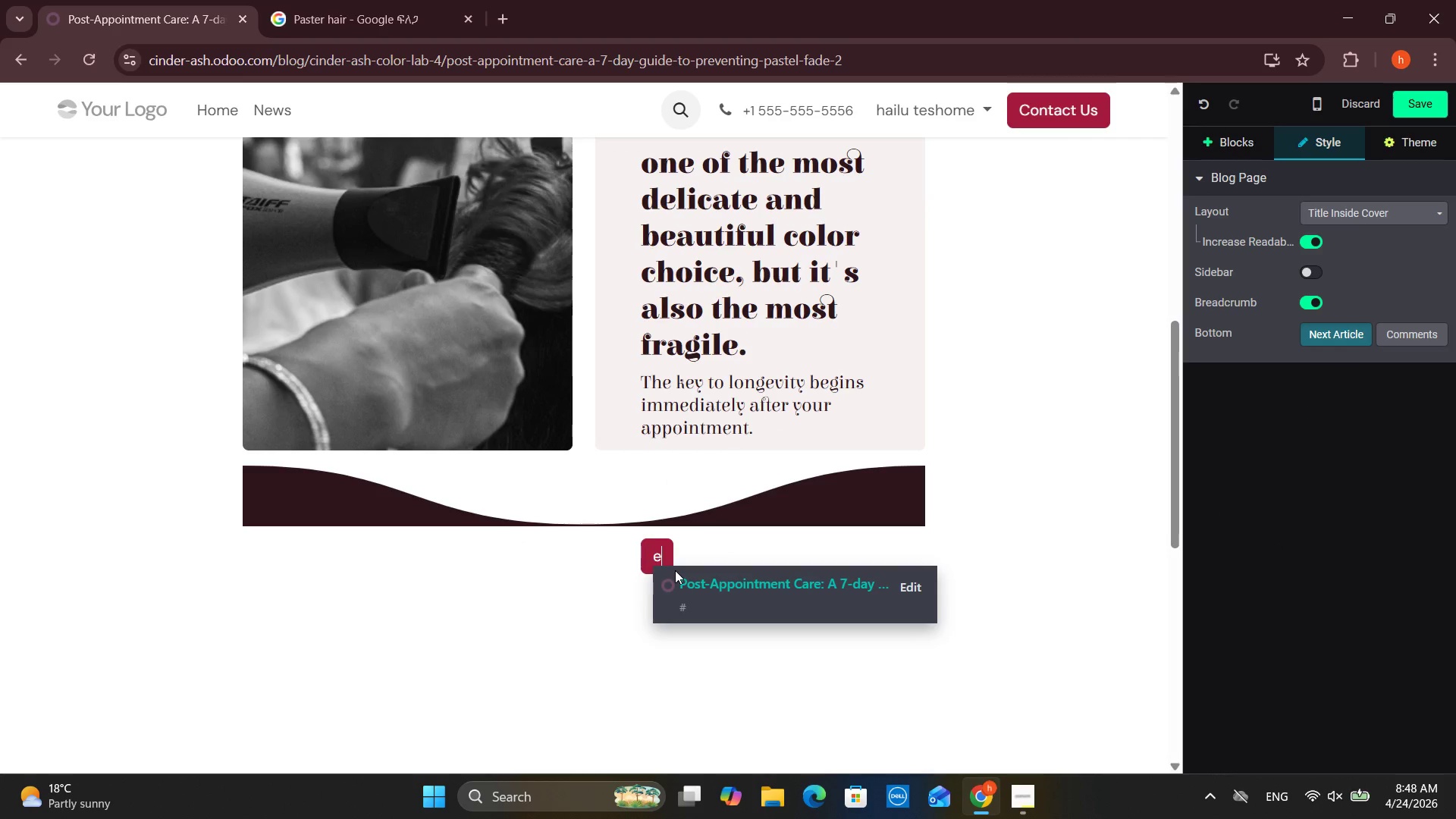 
key(Backspace)
 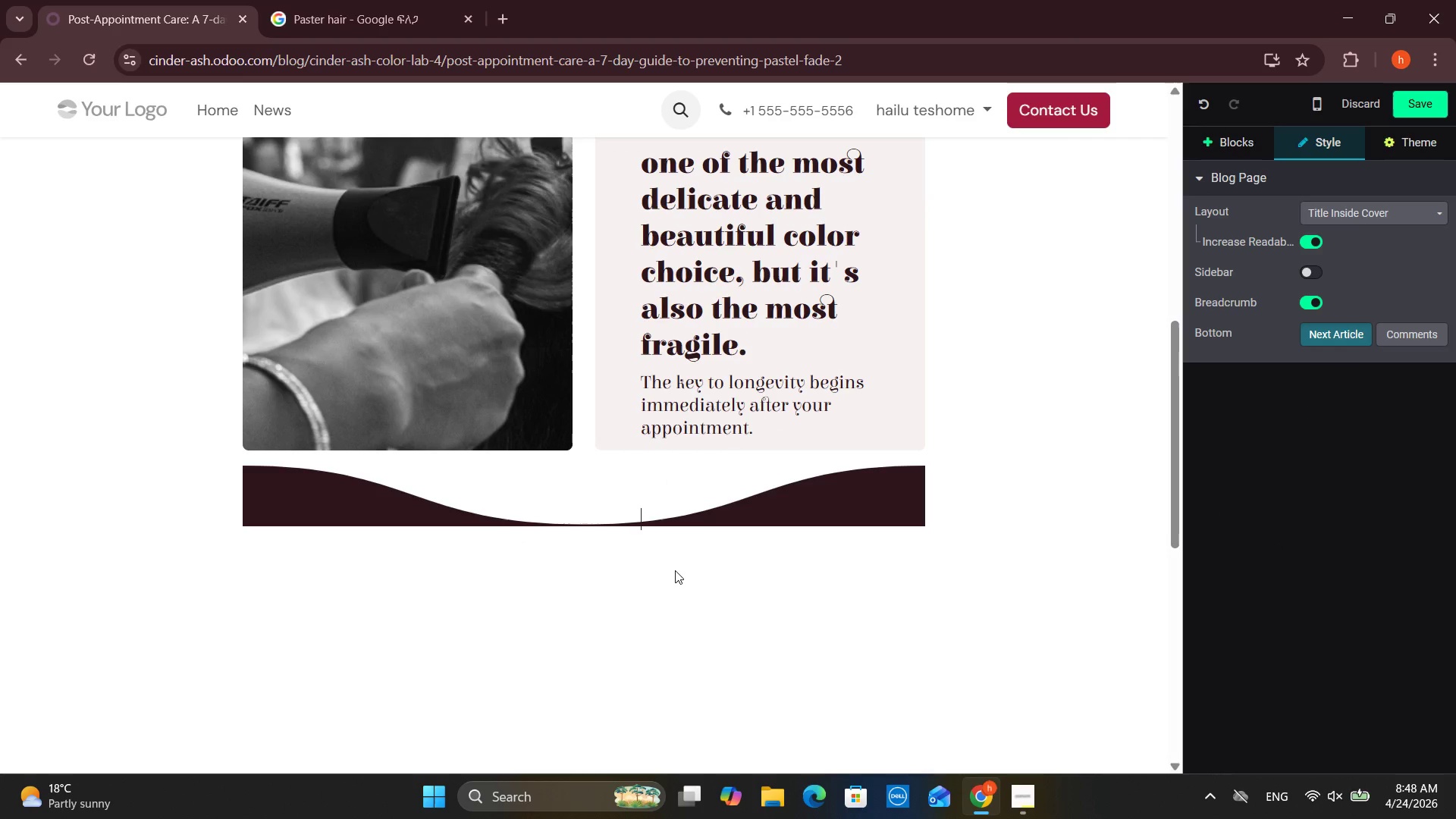 
key(Backspace)
 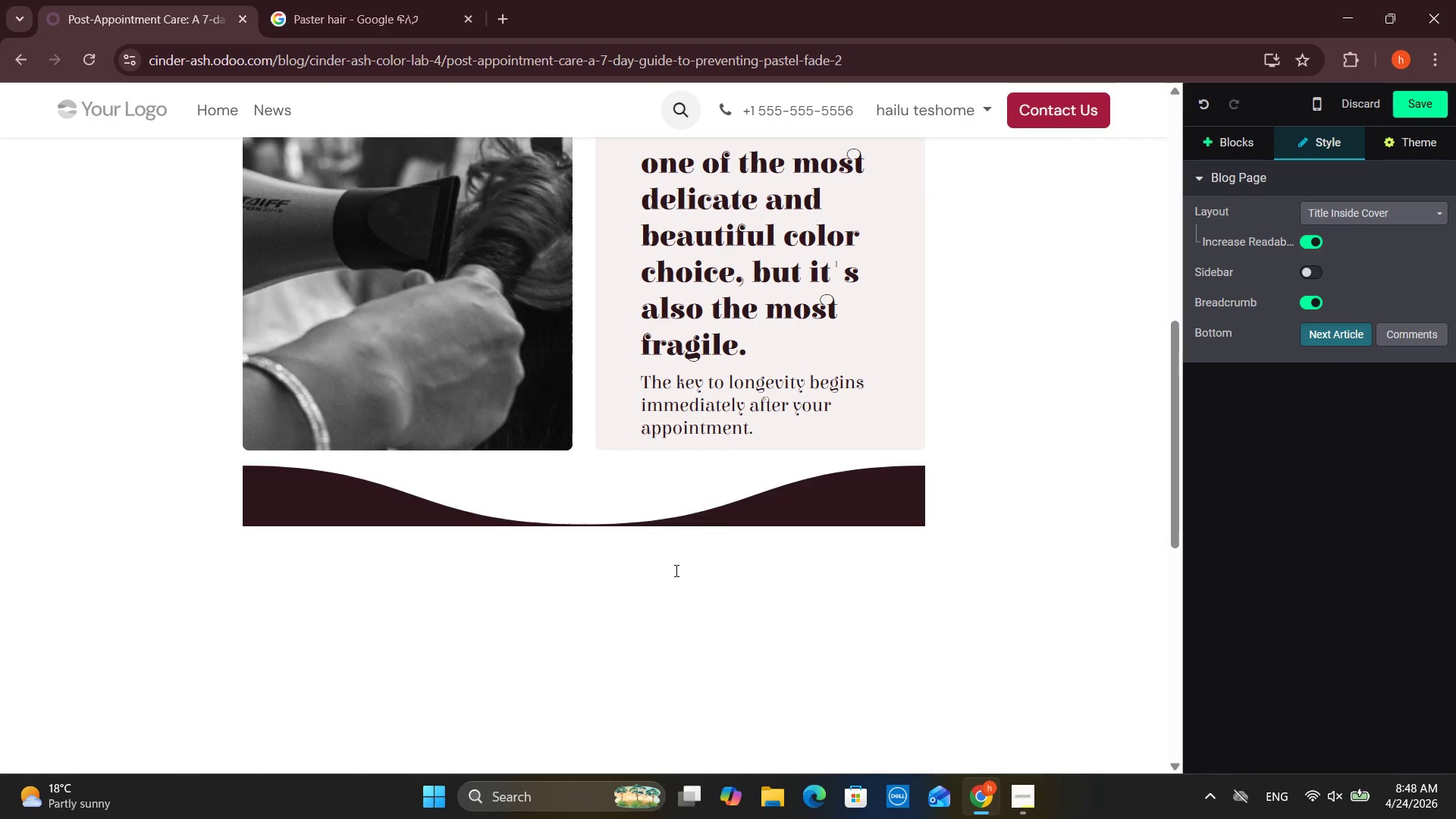 
key(Backspace)
 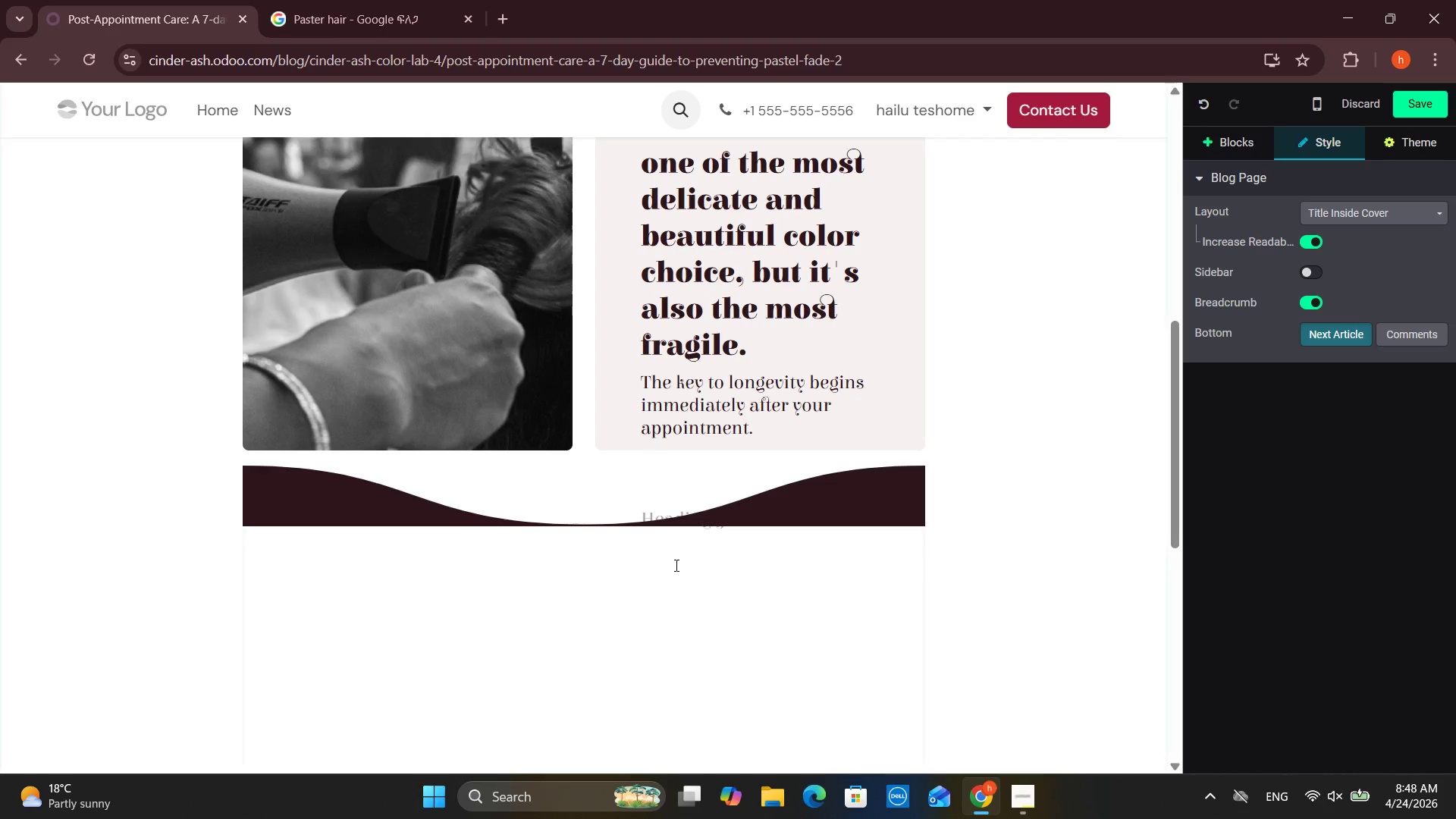 
left_click([592, 473])
 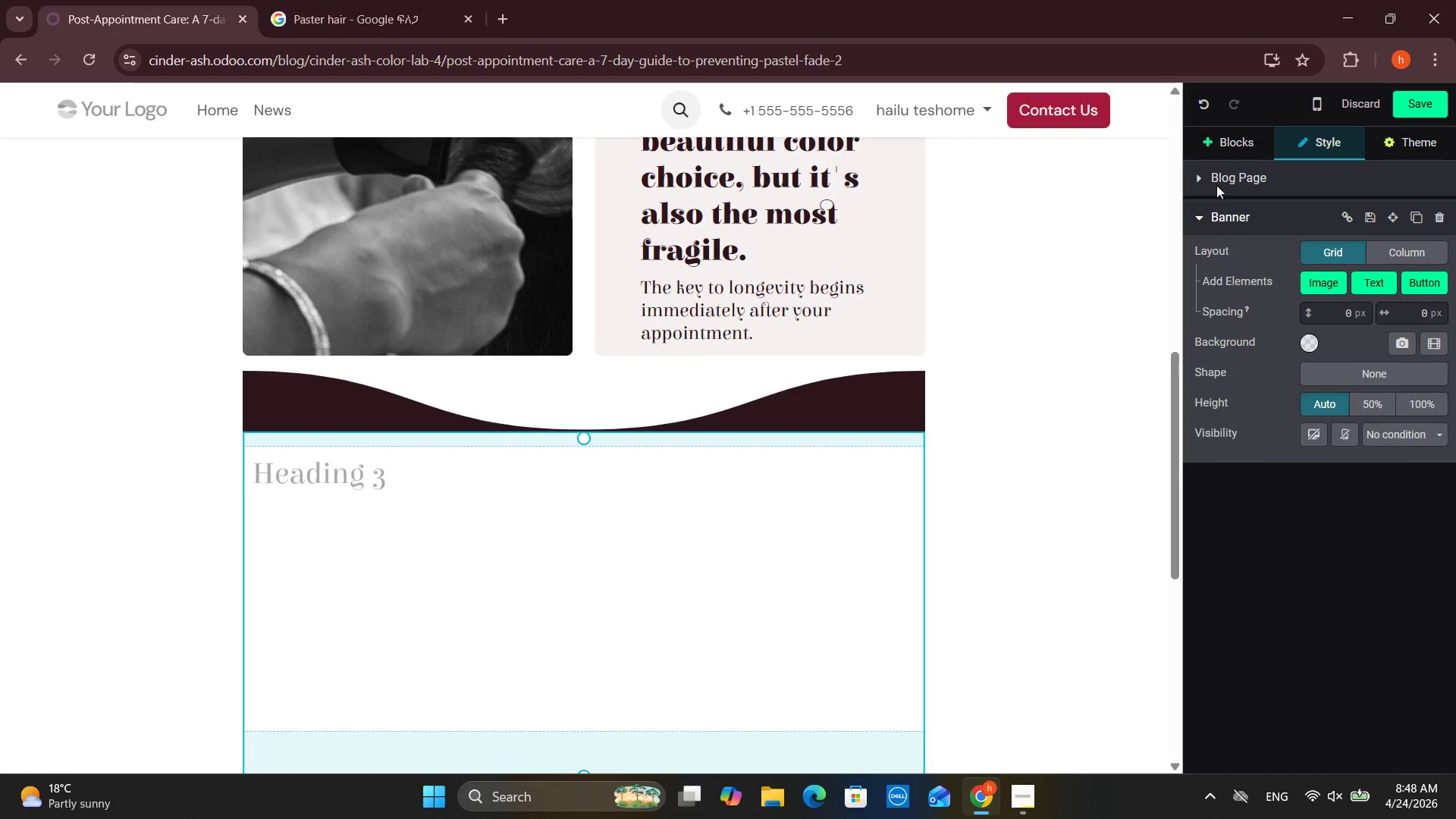 
scroll: coordinate [742, 579], scroll_direction: down, amount: 1.0
 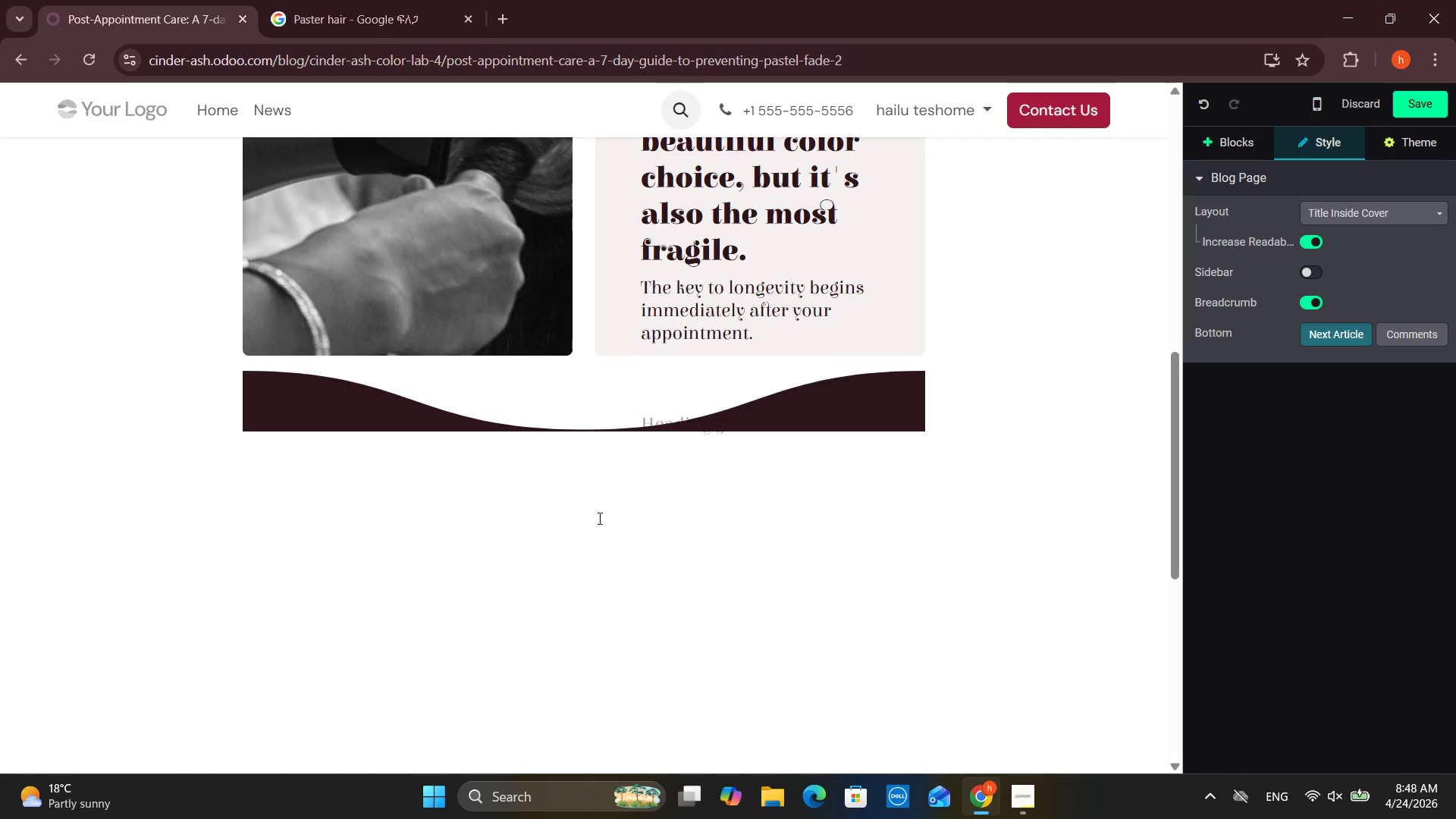 
left_click([1211, 132])
 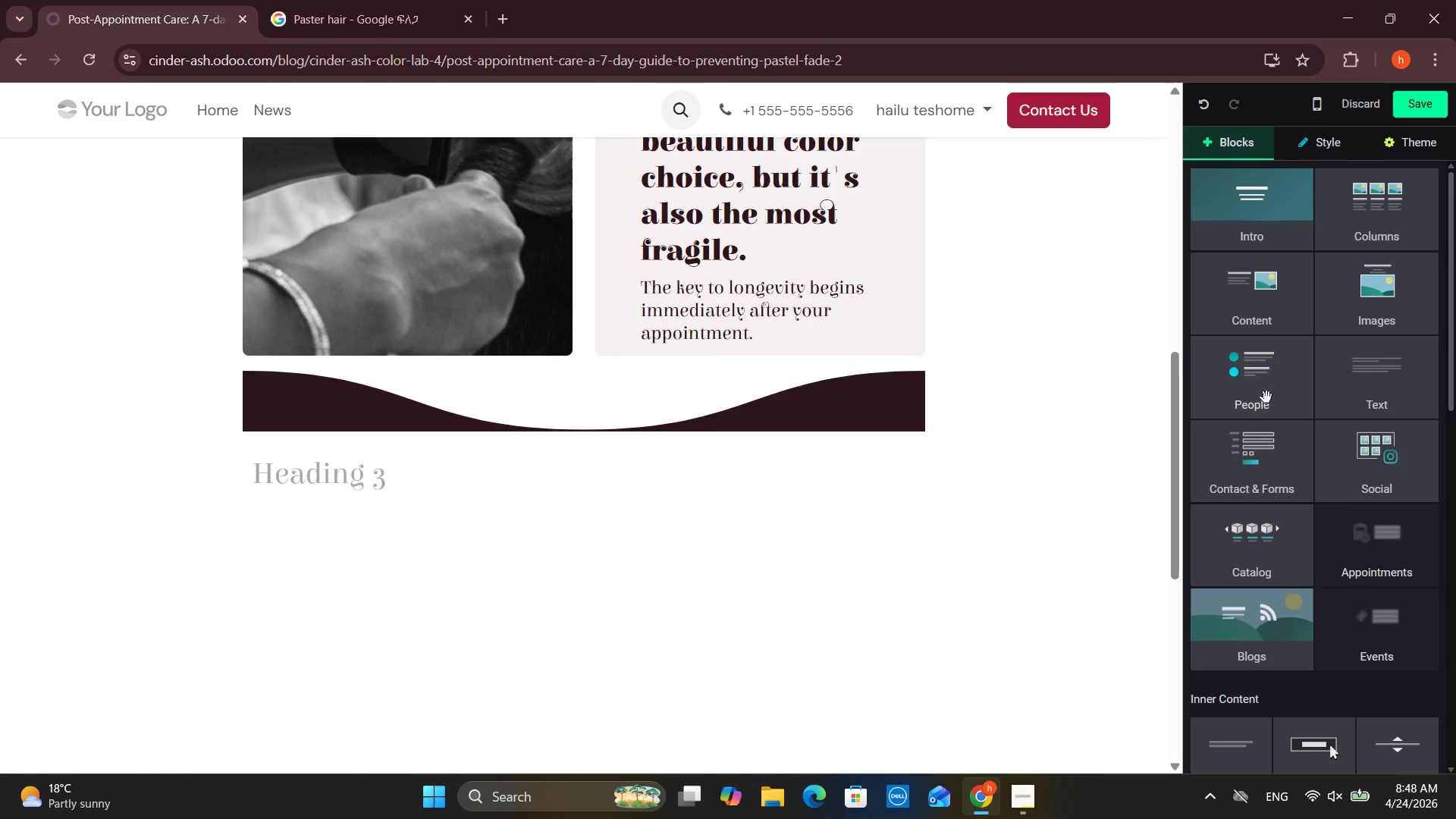 
scroll: coordinate [1253, 464], scroll_direction: down, amount: 6.0
 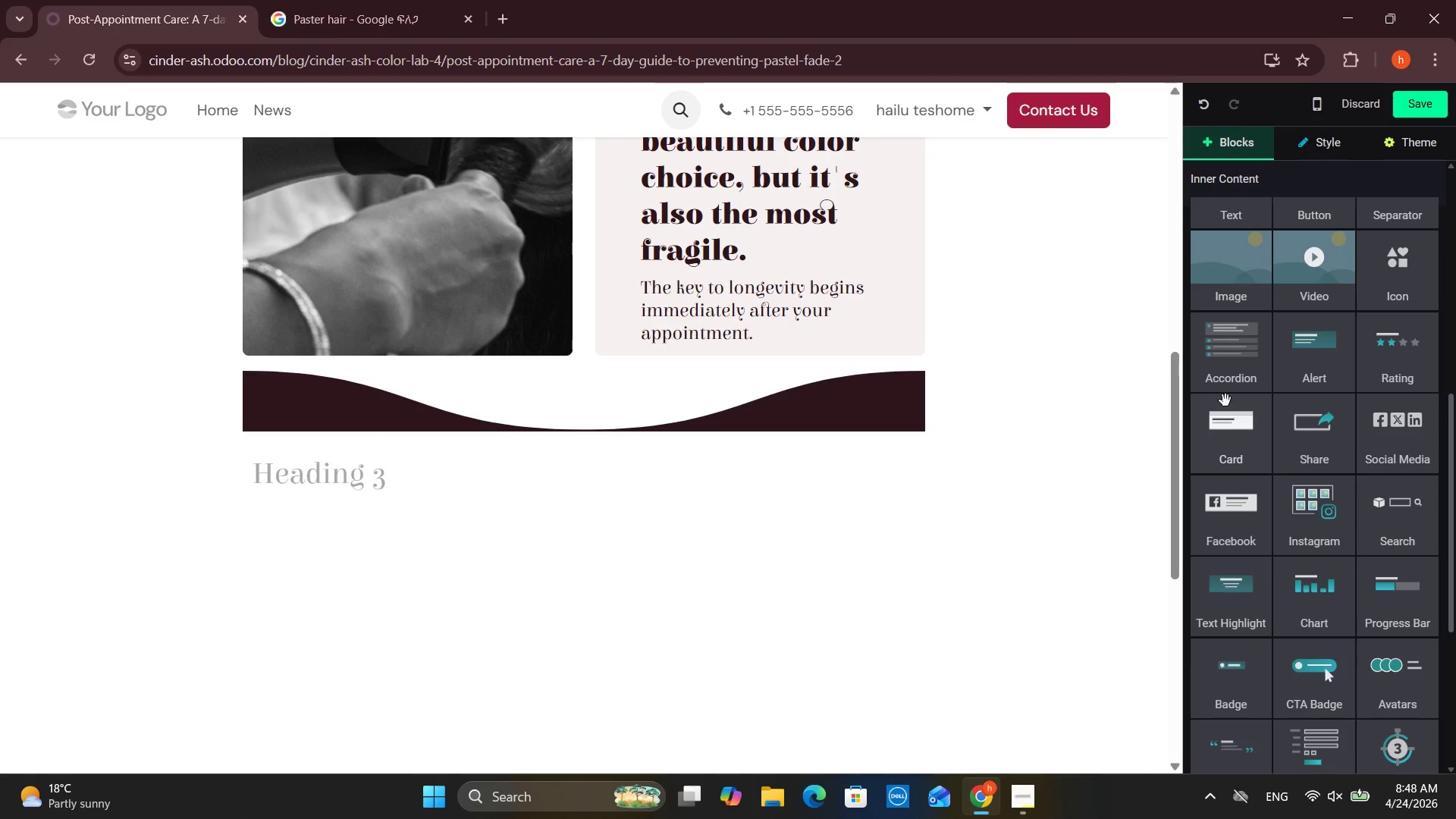 
mouse_move([1206, 369])
 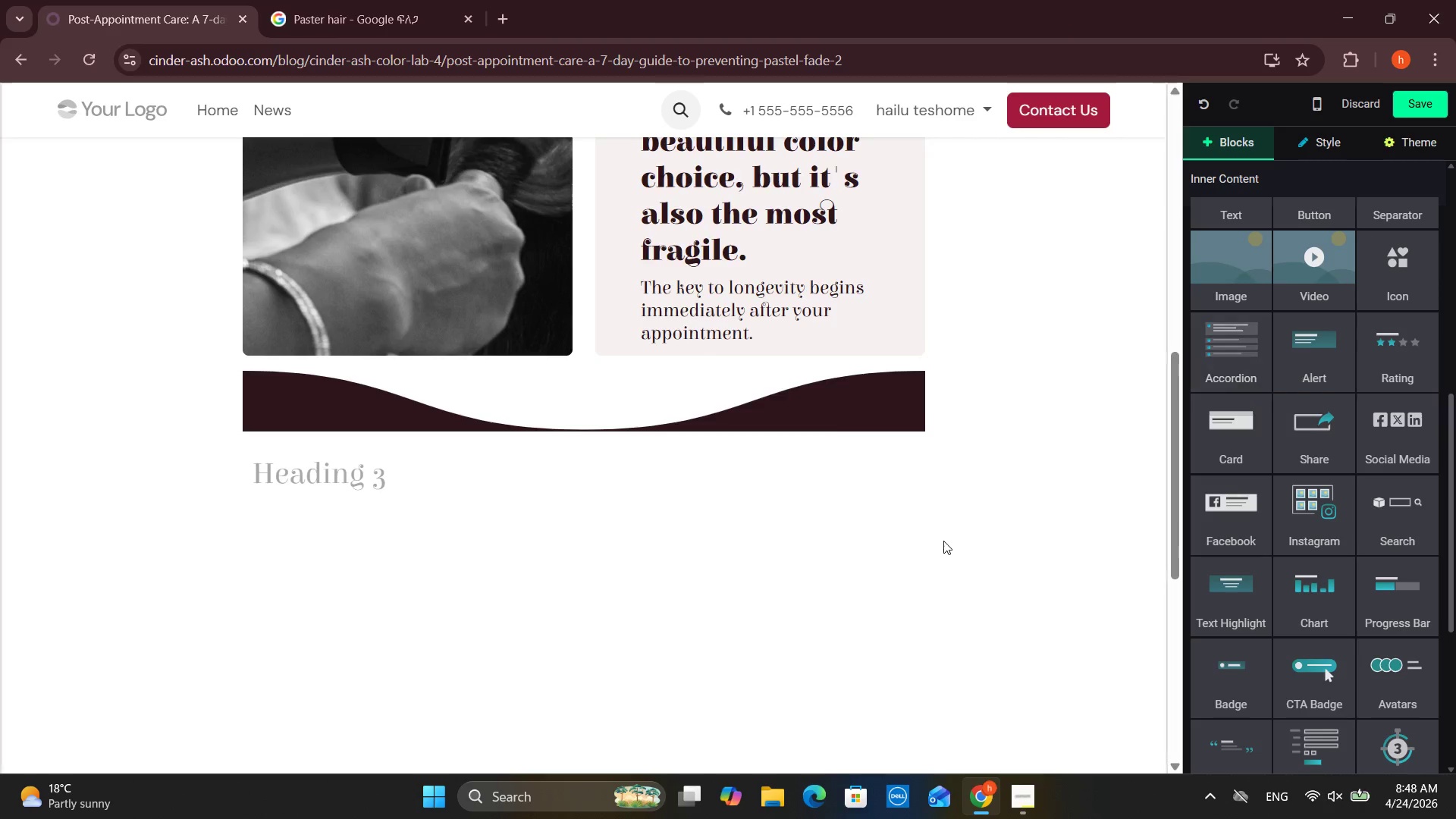 
scroll: coordinate [1248, 361], scroll_direction: up, amount: 18.0
 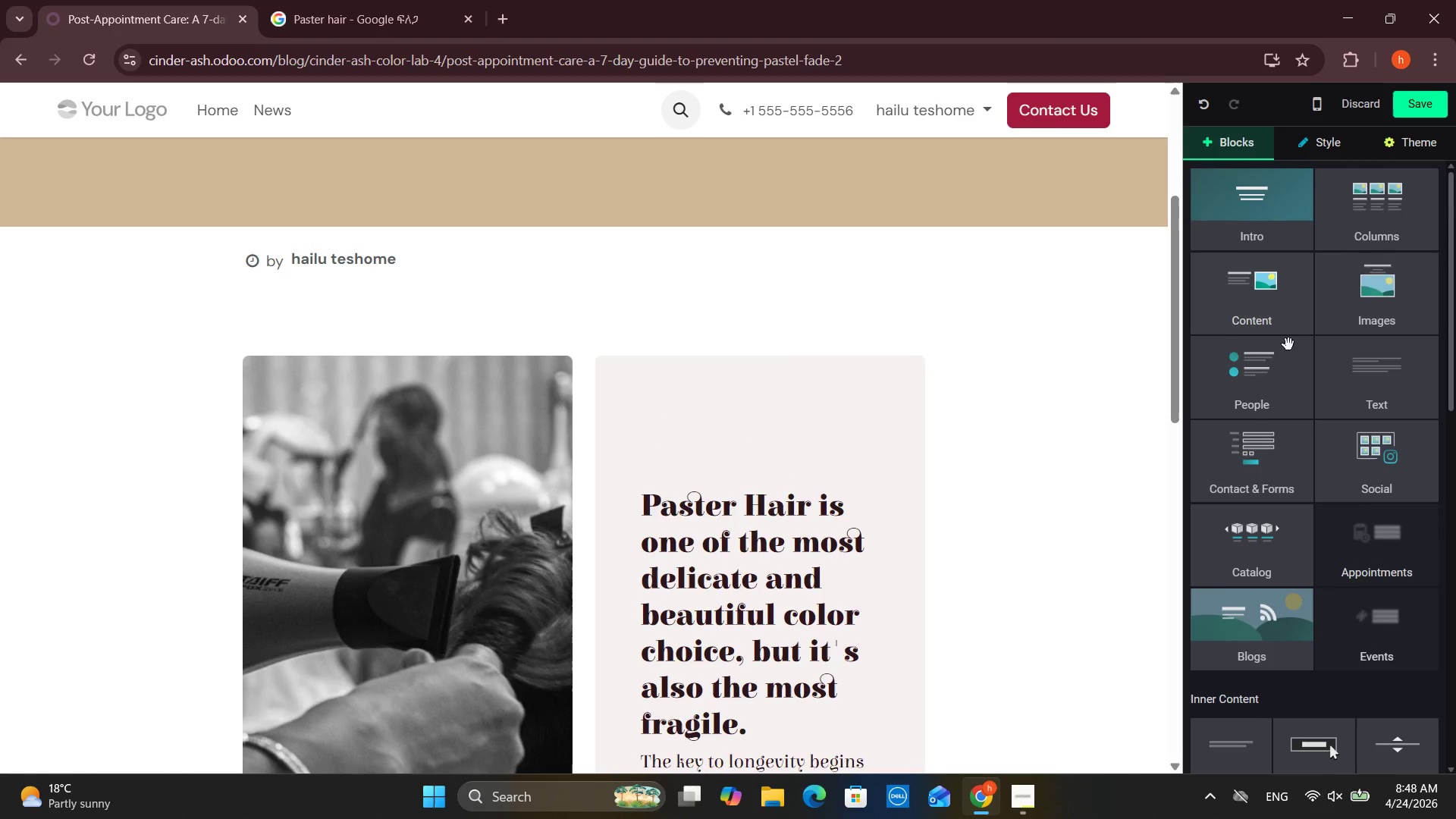 
scroll: coordinate [932, 551], scroll_direction: down, amount: 11.0
 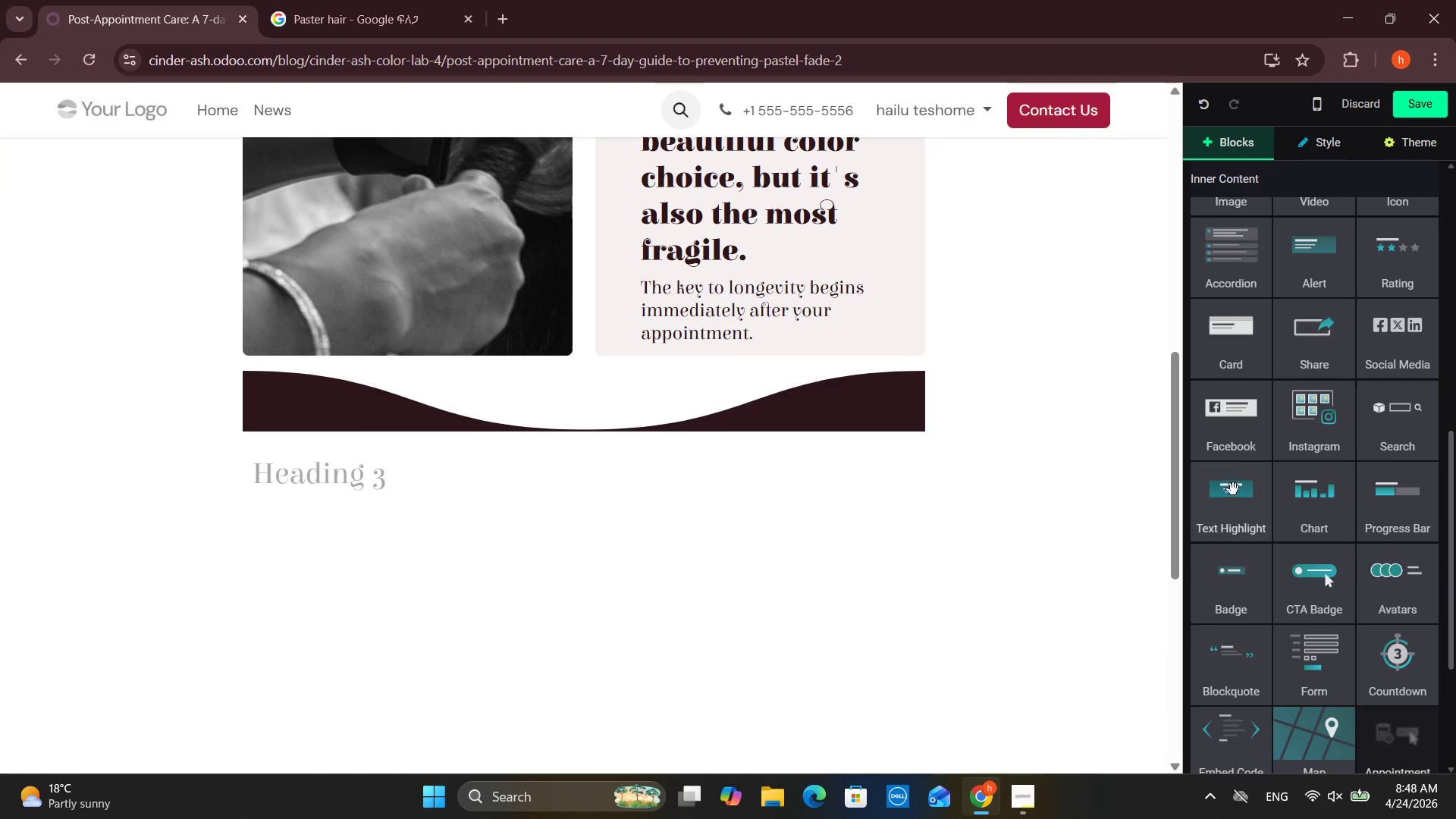 
left_click([1235, 489])
 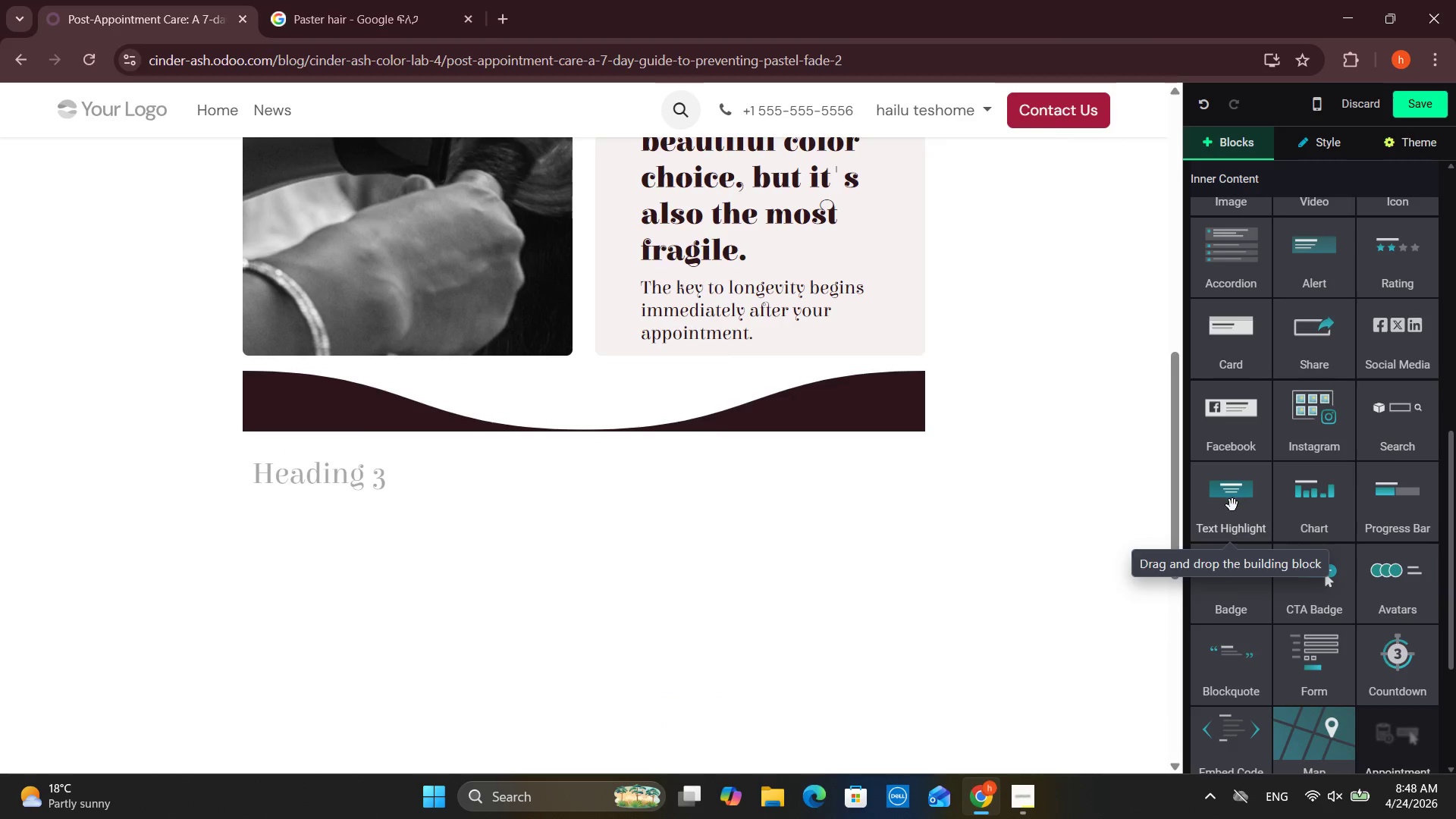 
left_click_drag(start_coordinate=[1232, 505], to_coordinate=[717, 526])
 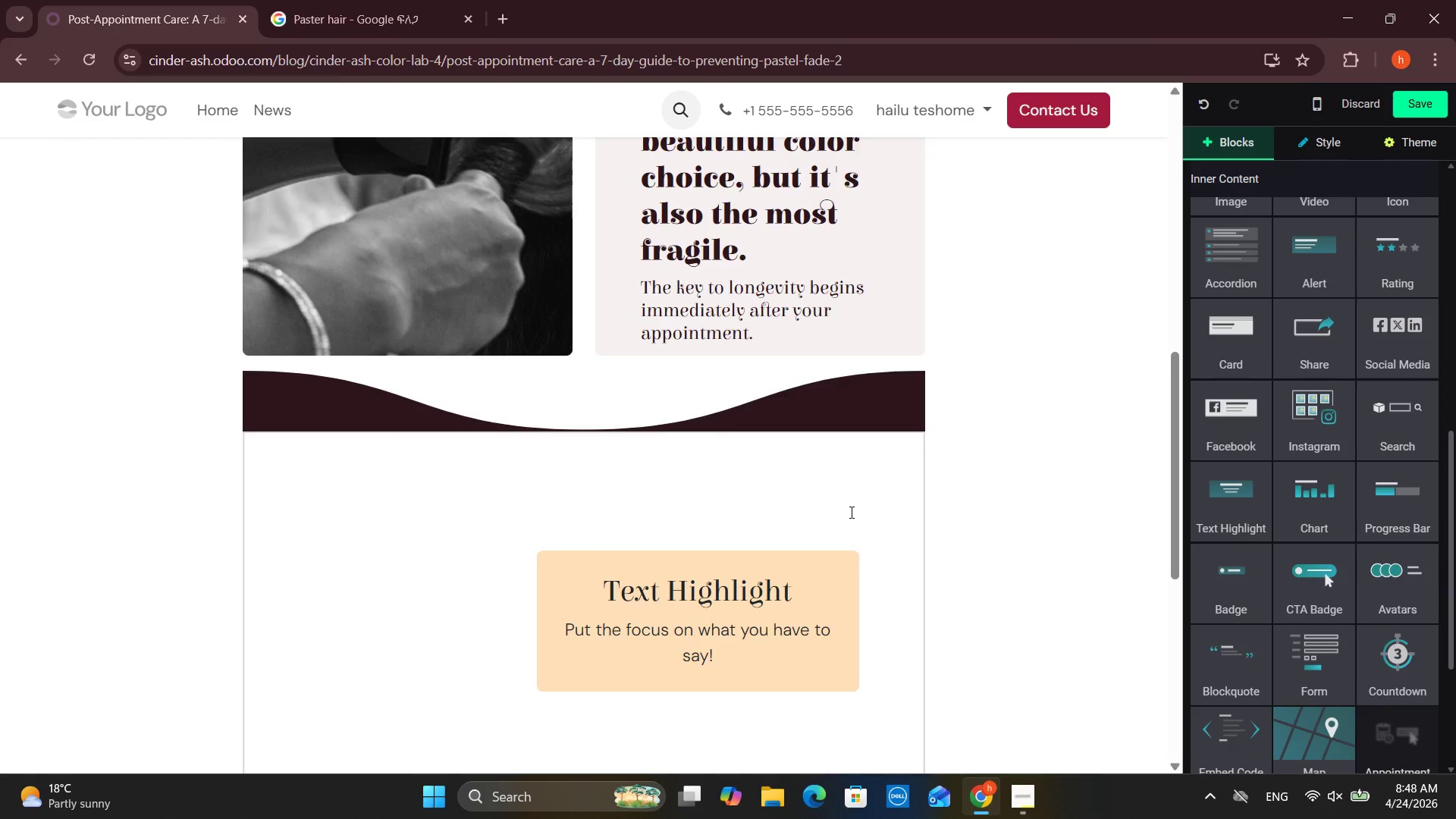 
key(Control+Z)
 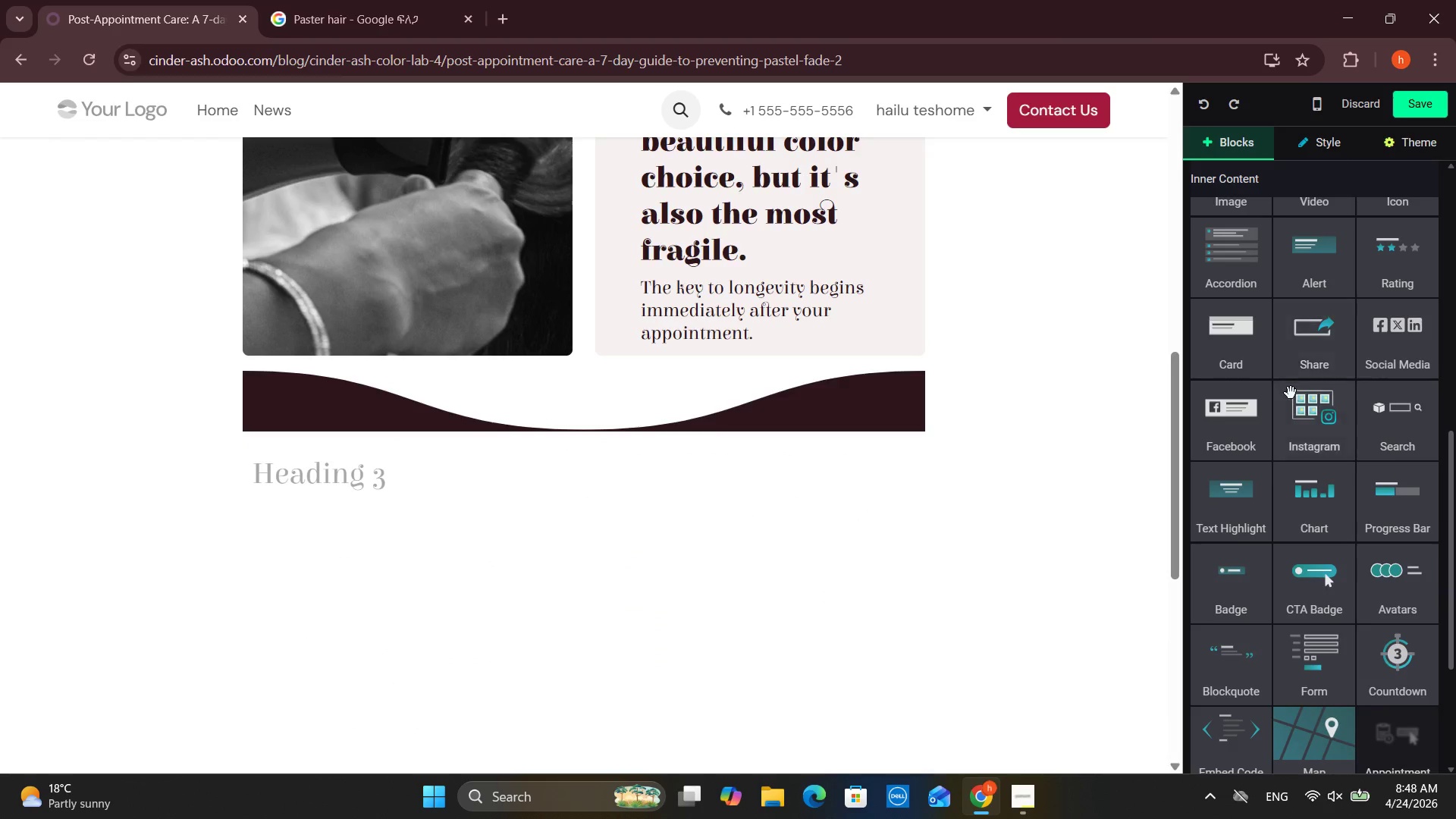 
scroll: coordinate [1285, 388], scroll_direction: up, amount: 3.0
 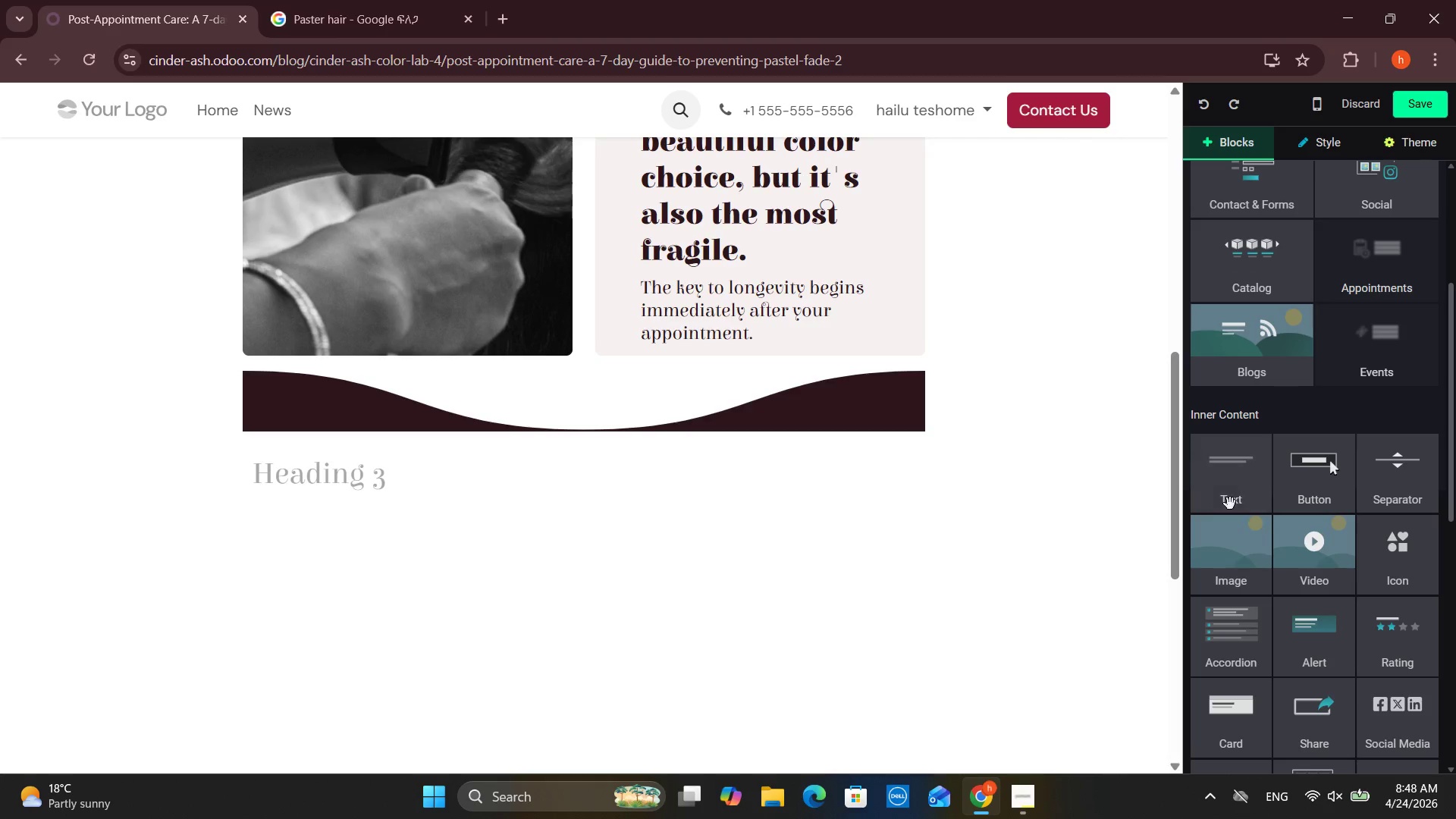 
left_click_drag(start_coordinate=[1225, 502], to_coordinate=[566, 540])
 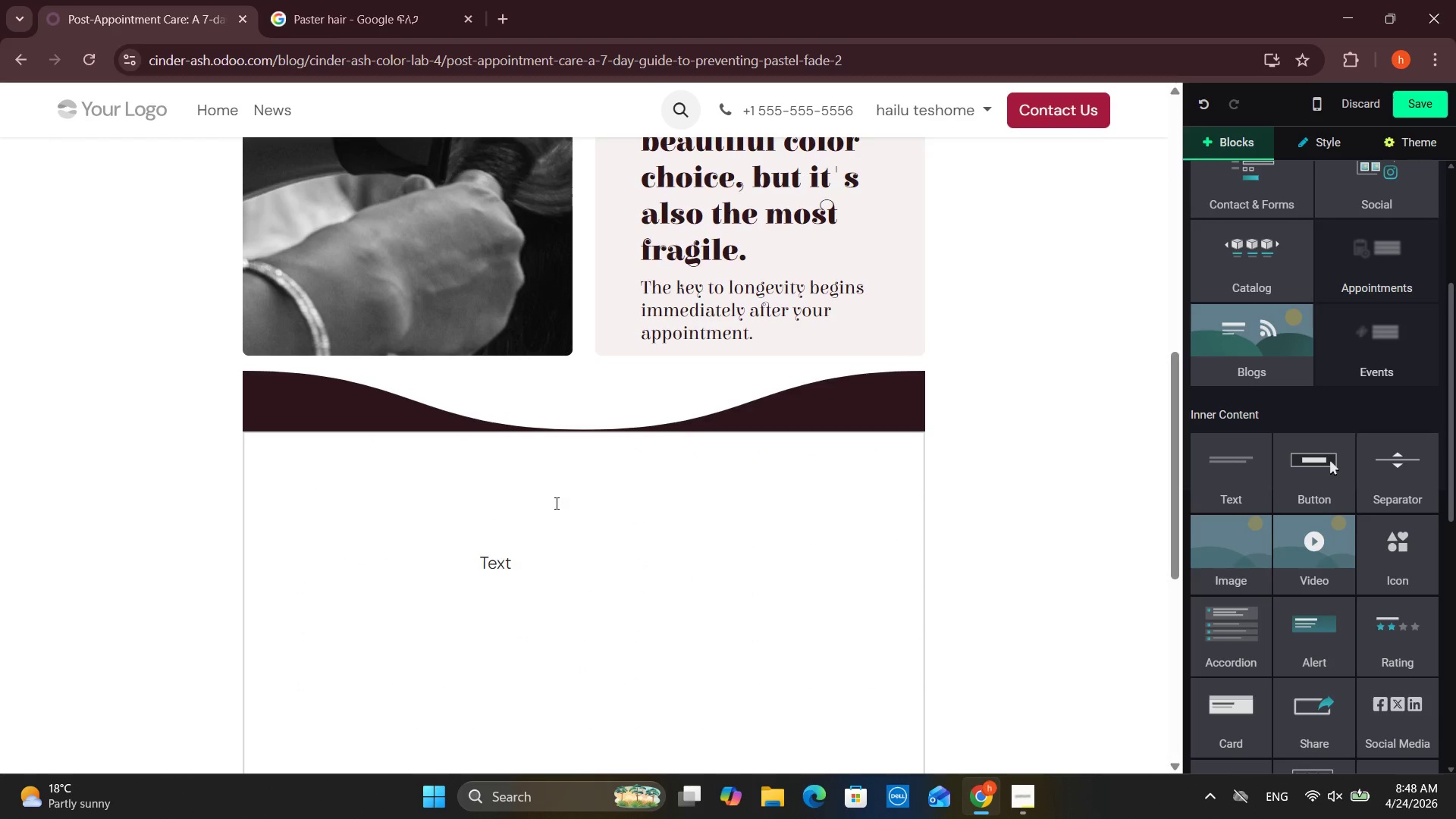 
scroll: coordinate [555, 507], scroll_direction: down, amount: 1.0
 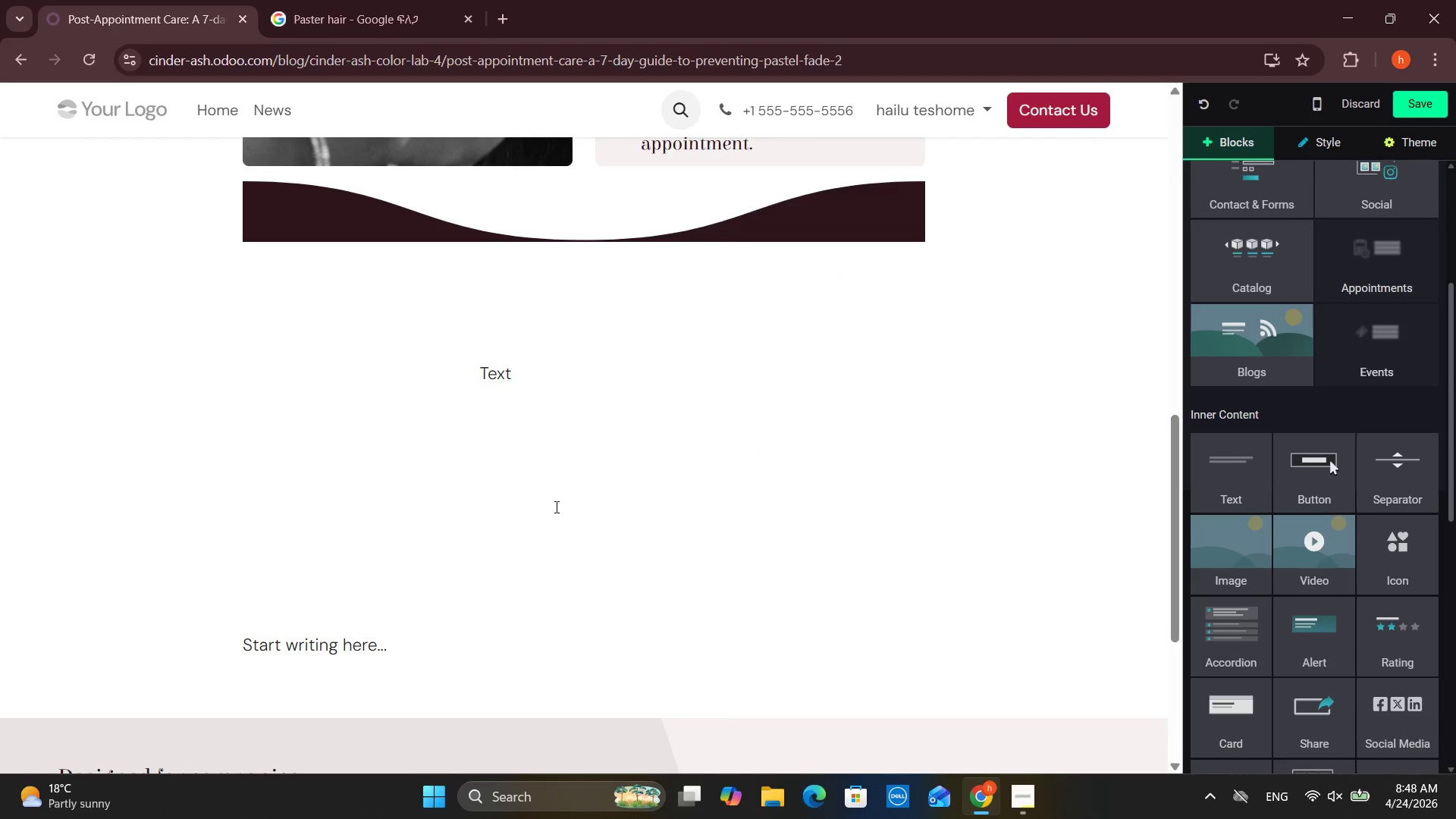 
key(Control+Z)
 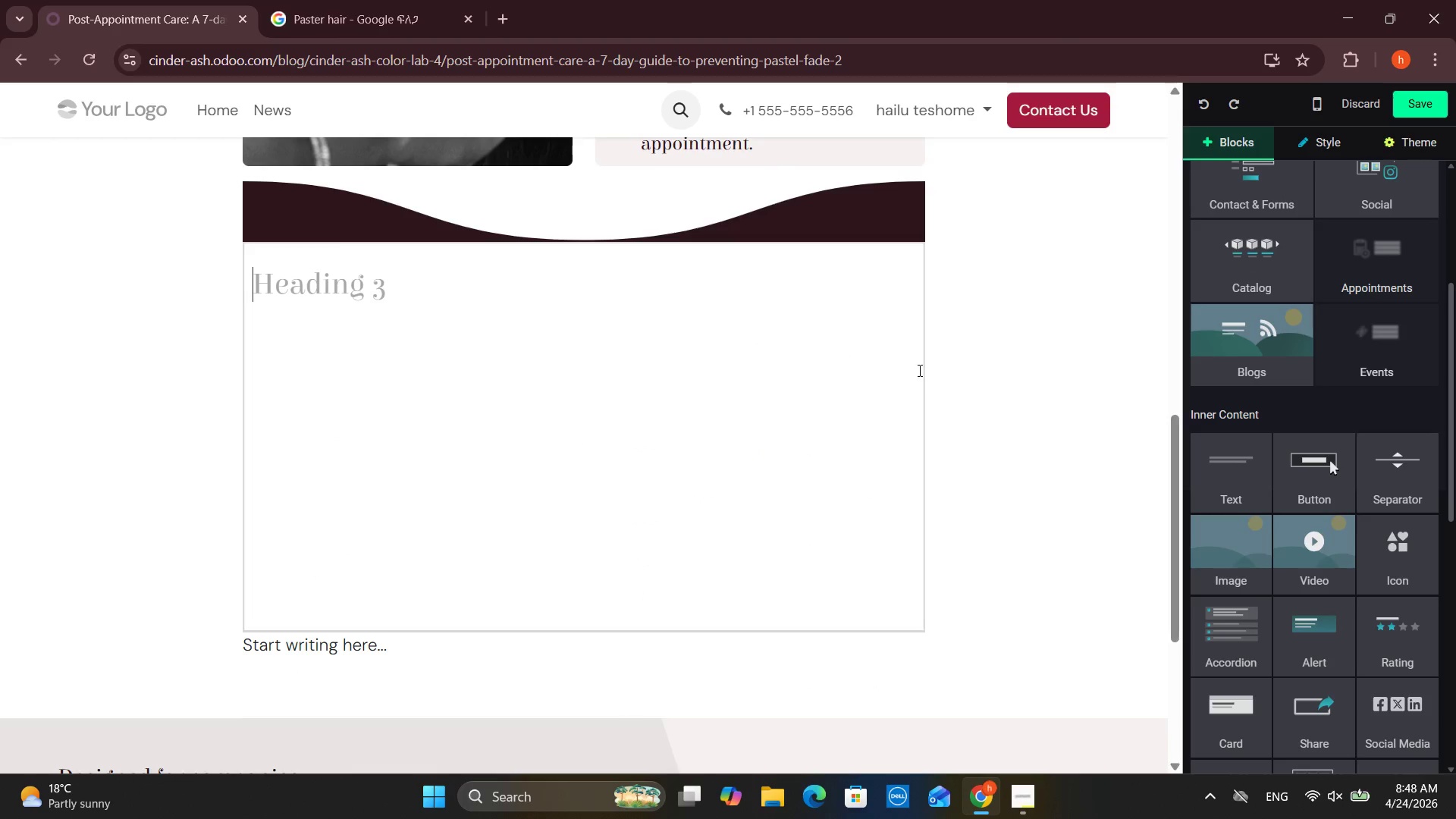 
scroll: coordinate [1190, 378], scroll_direction: up, amount: 8.0
 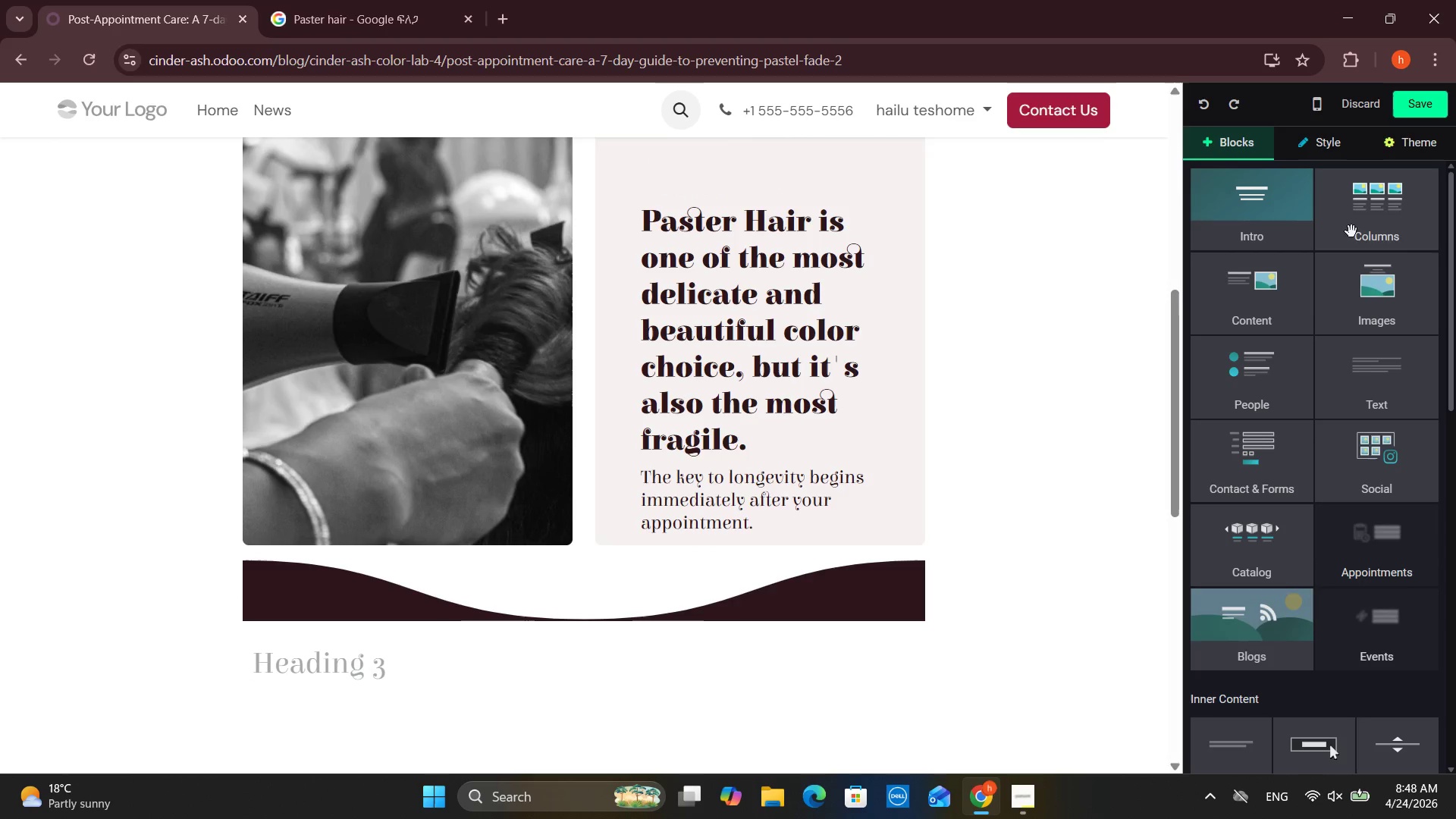 
scroll: coordinate [700, 425], scroll_direction: down, amount: 4.0
 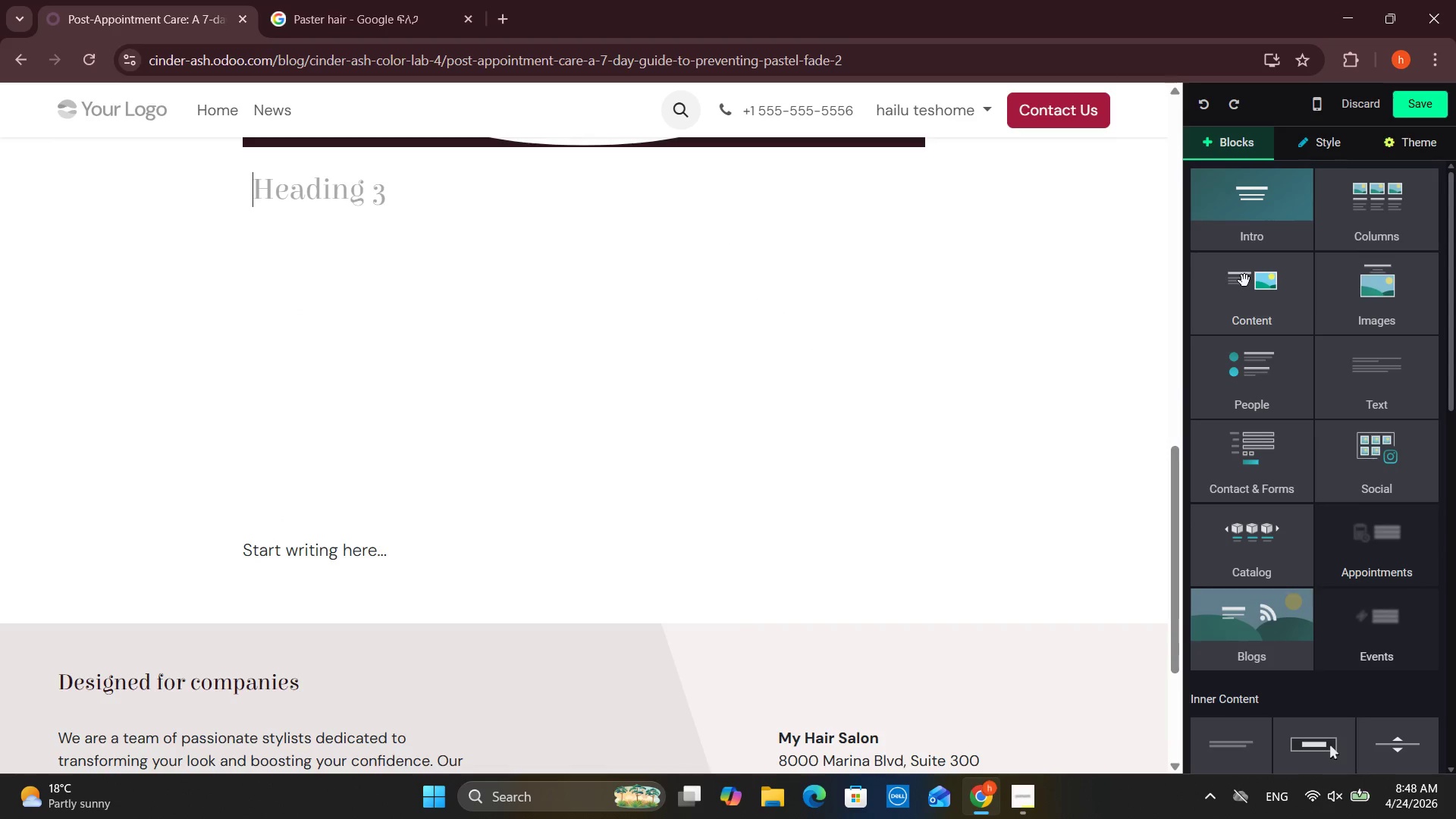 
left_click_drag(start_coordinate=[1356, 372], to_coordinate=[468, 196])
 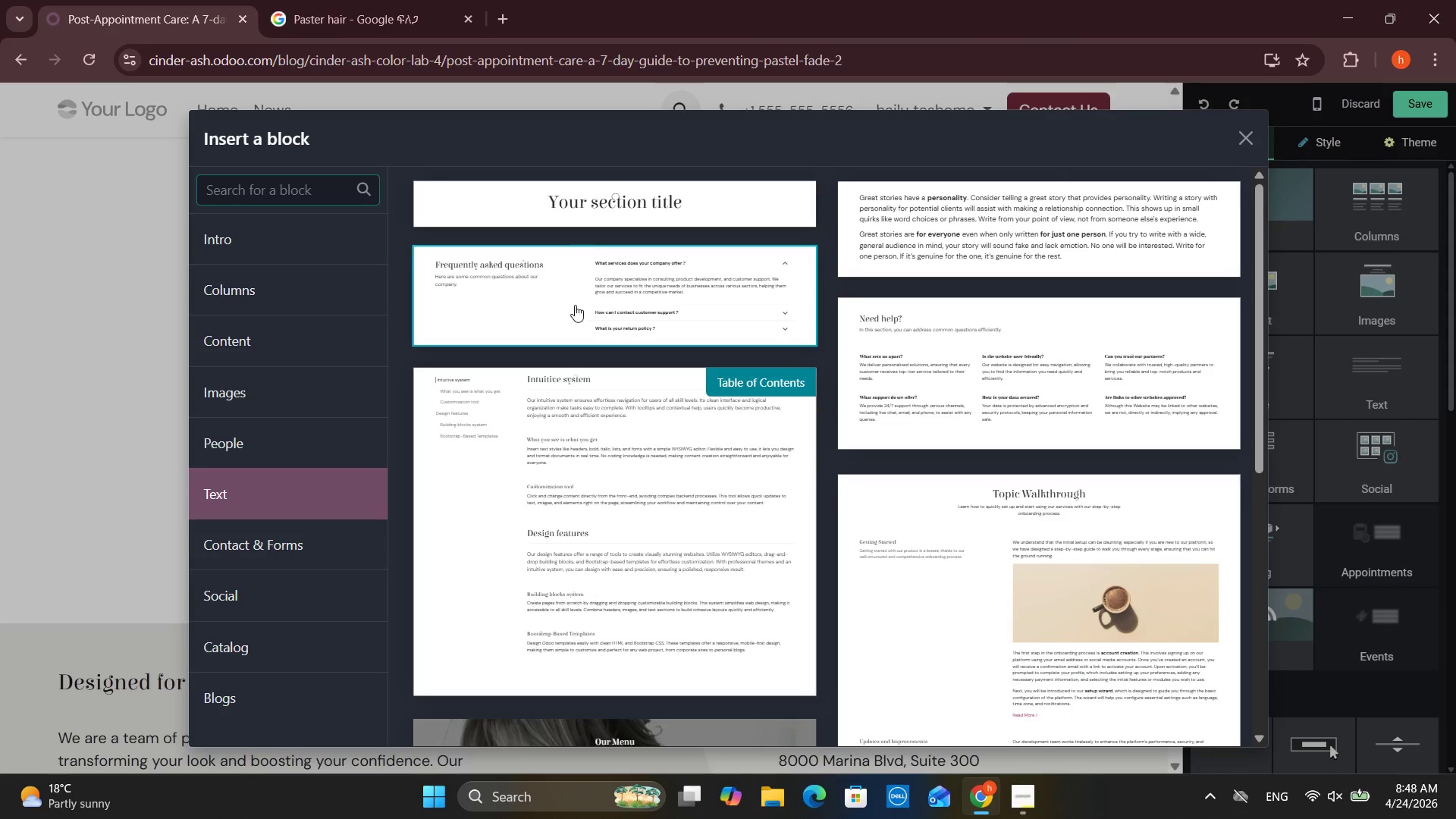 
scroll: coordinate [735, 387], scroll_direction: down, amount: 19.0
 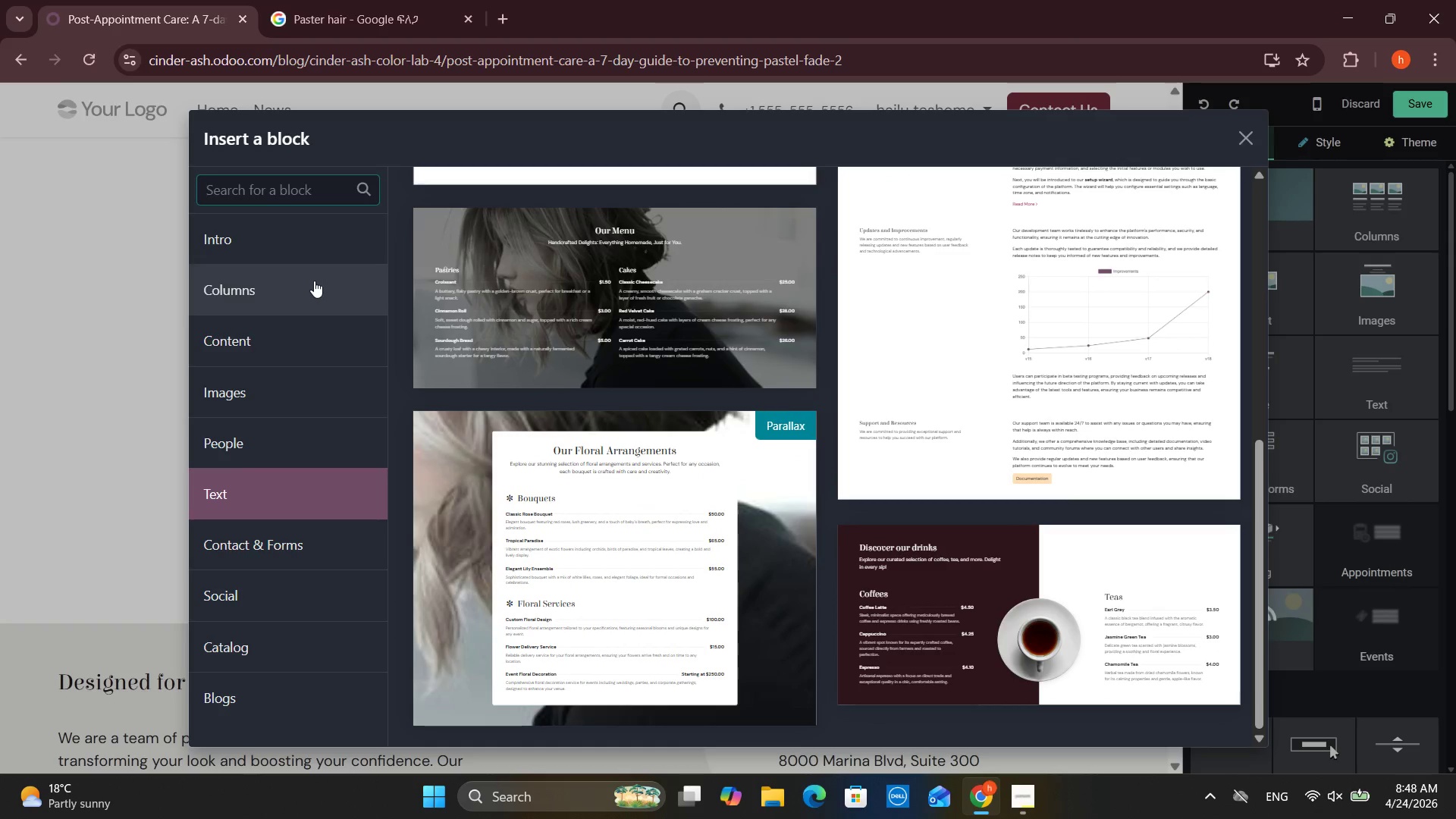 
left_click([314, 281])
 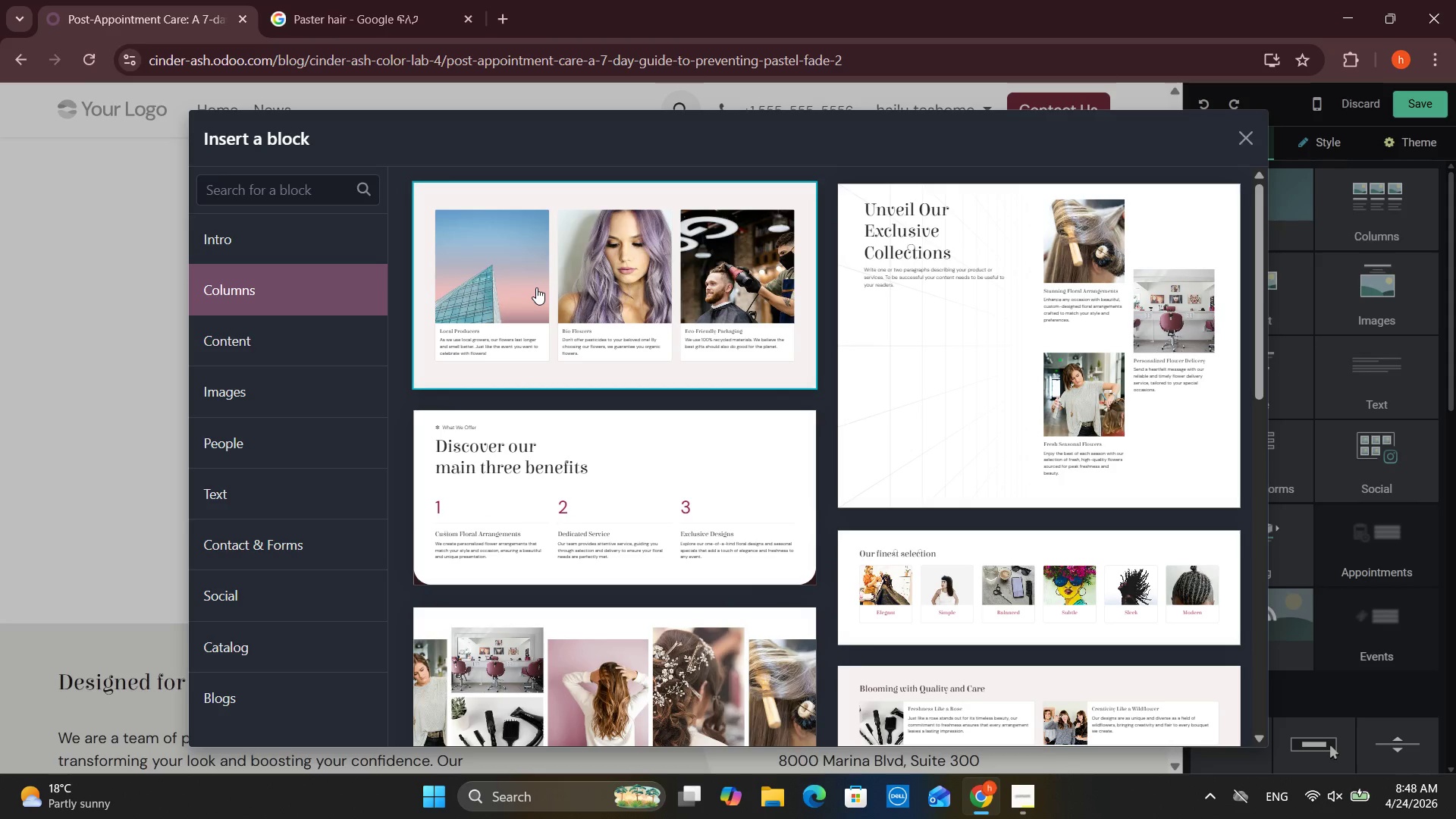 
wait(9.44)
 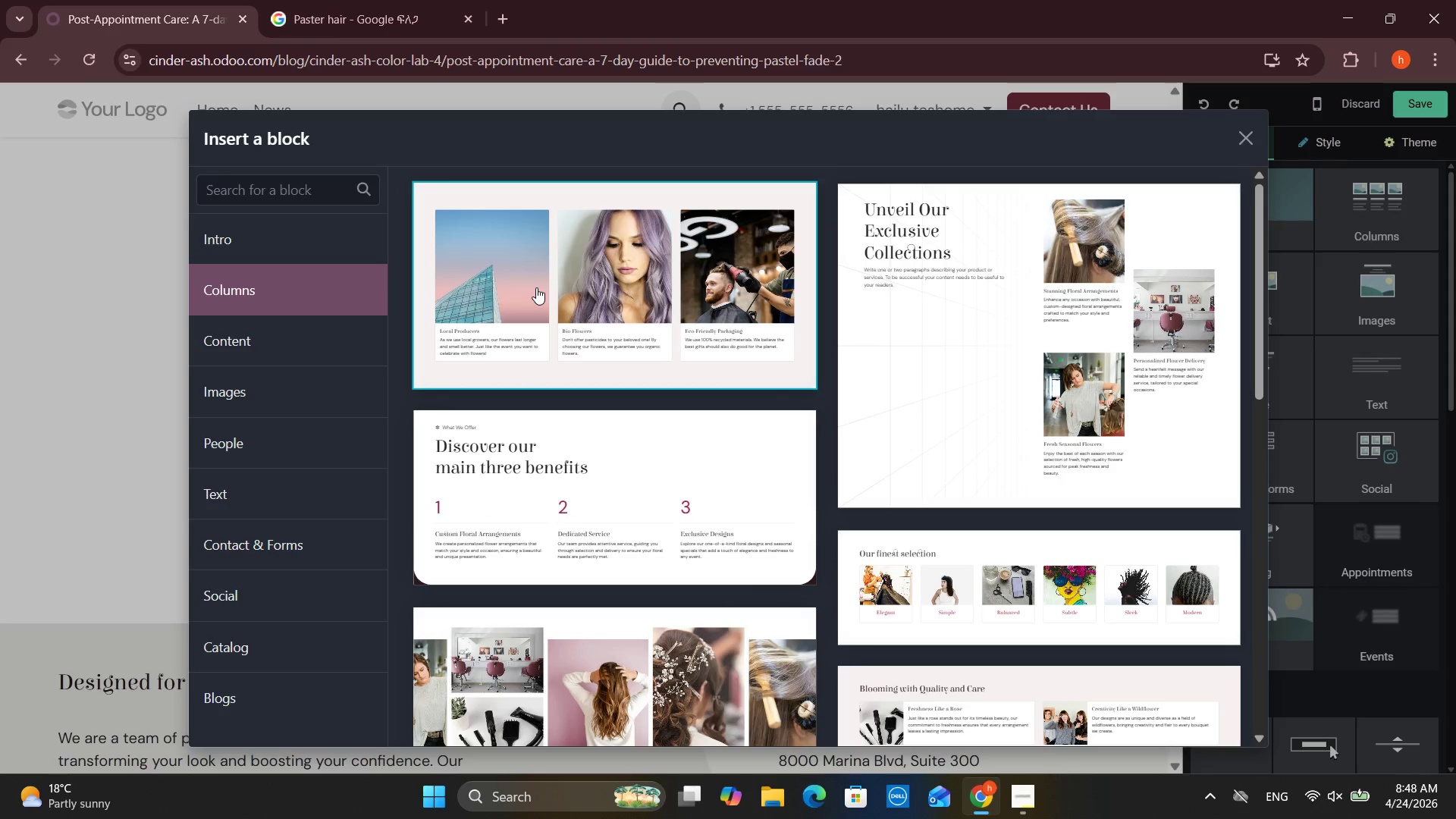 
left_click([524, 304])
 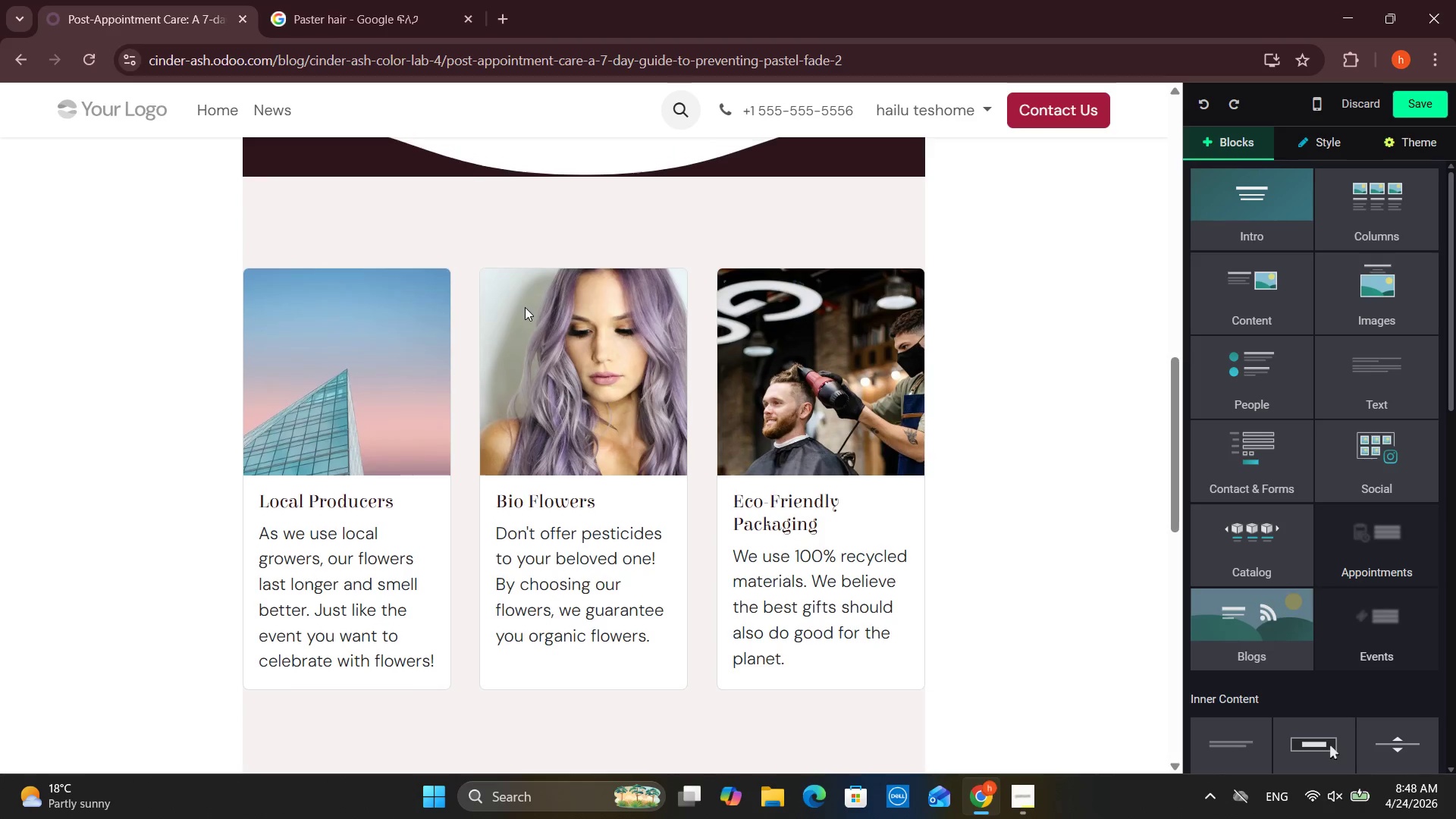 
scroll: coordinate [486, 352], scroll_direction: down, amount: 2.0
 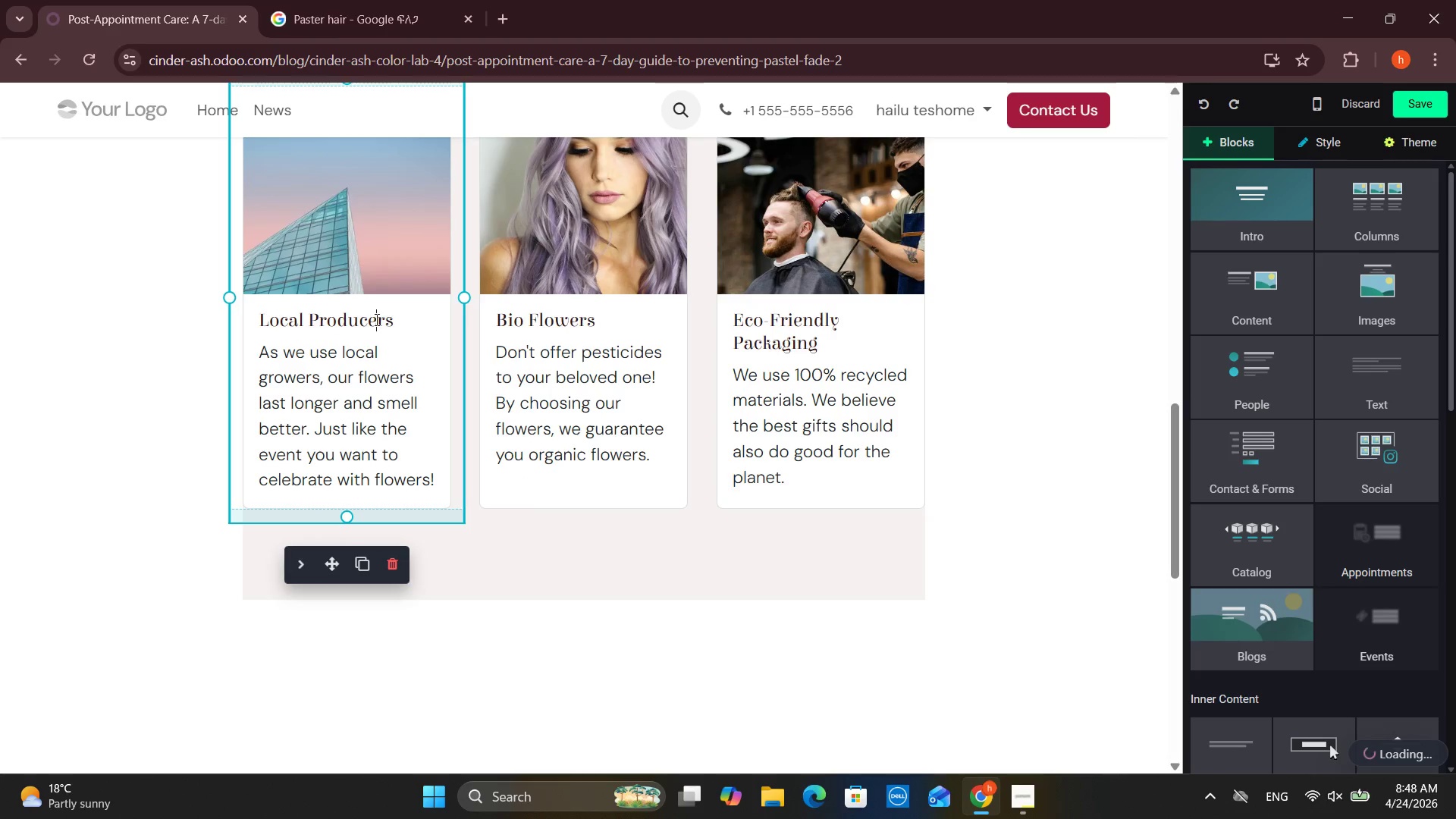 
left_click_drag(start_coordinate=[404, 328], to_coordinate=[249, 303])
 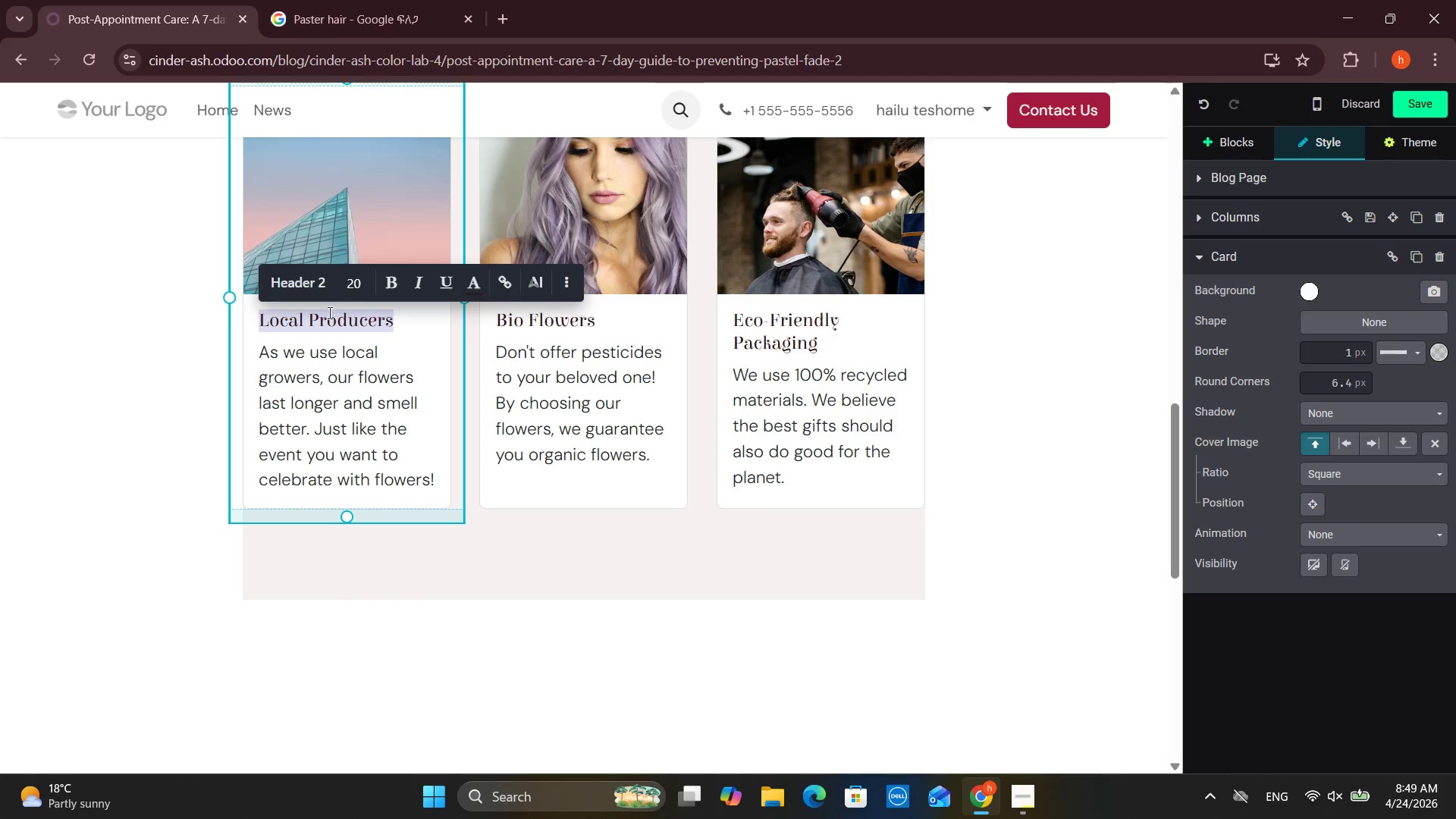 
wait(9.53)
 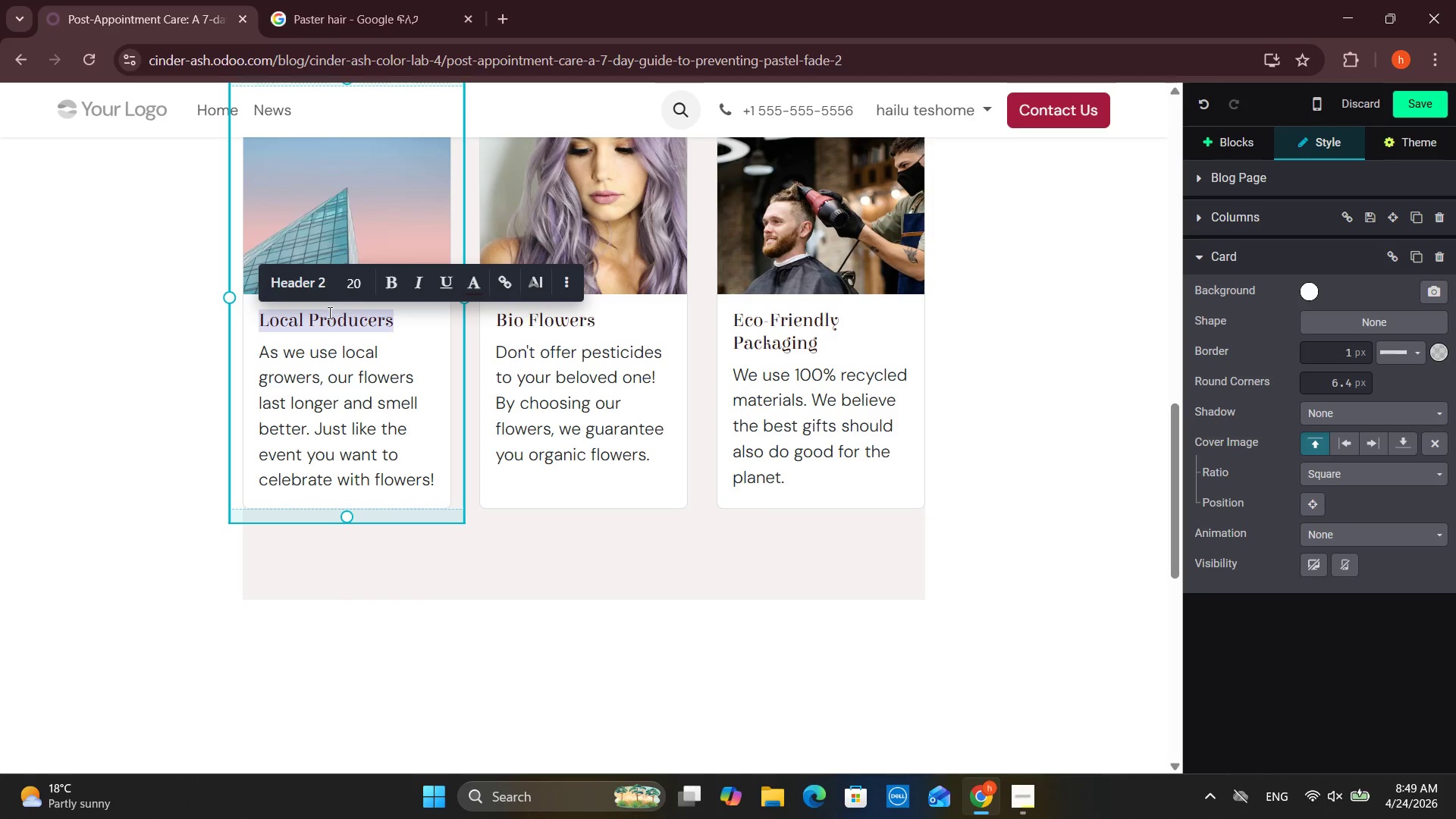 
left_click([497, 483])
 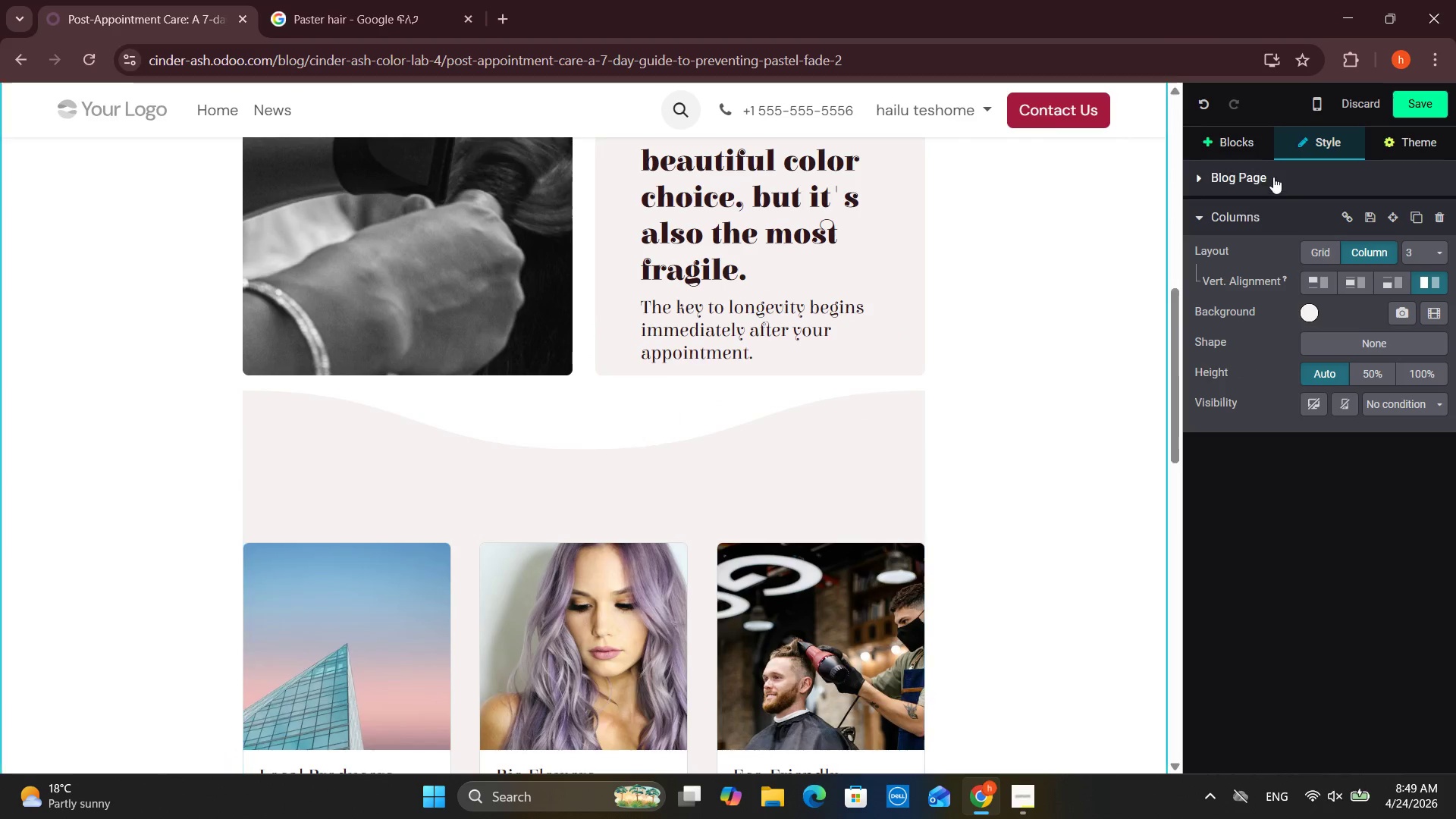 
left_click([1255, 144])
 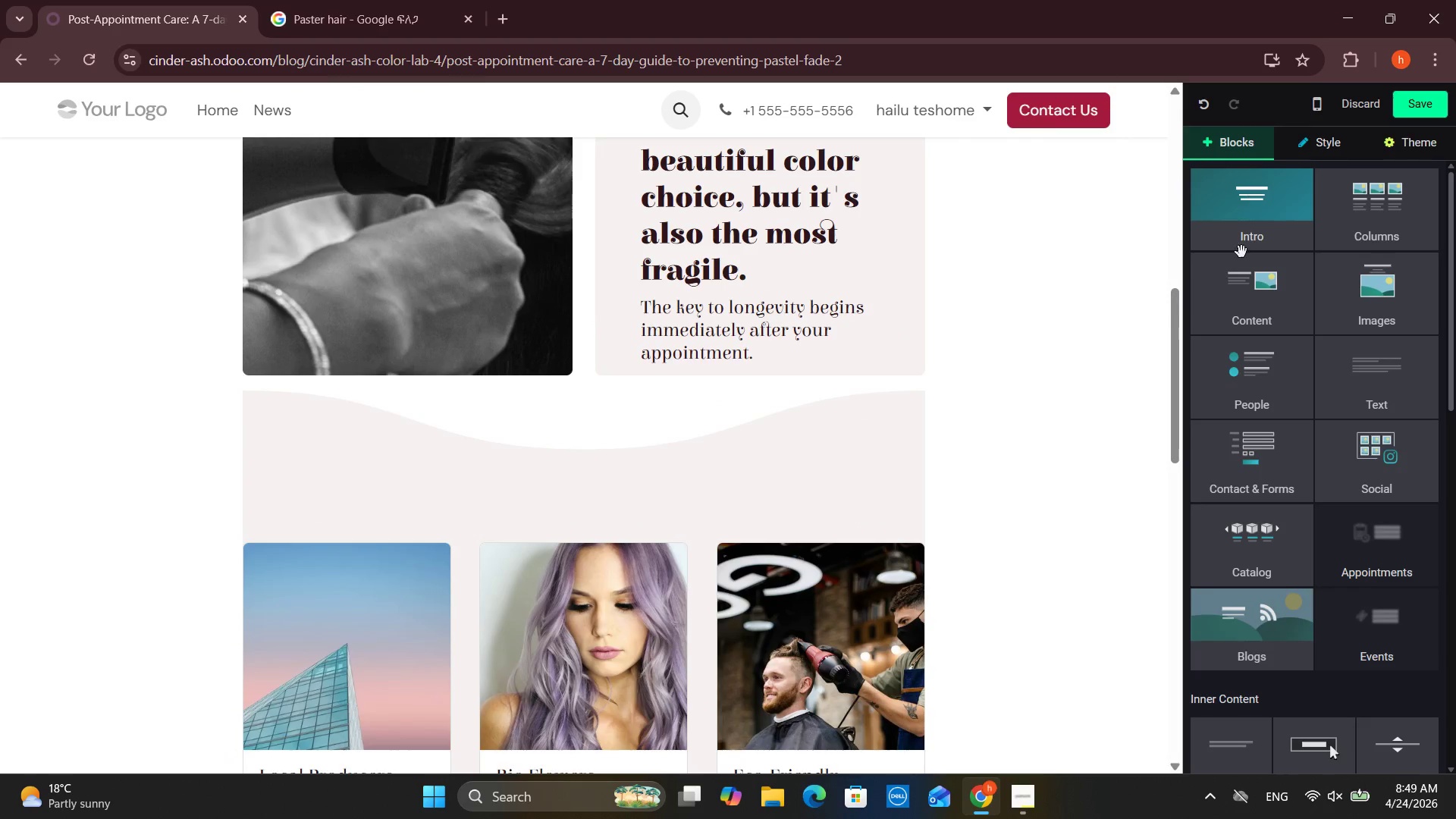 
mouse_move([1262, 419])
 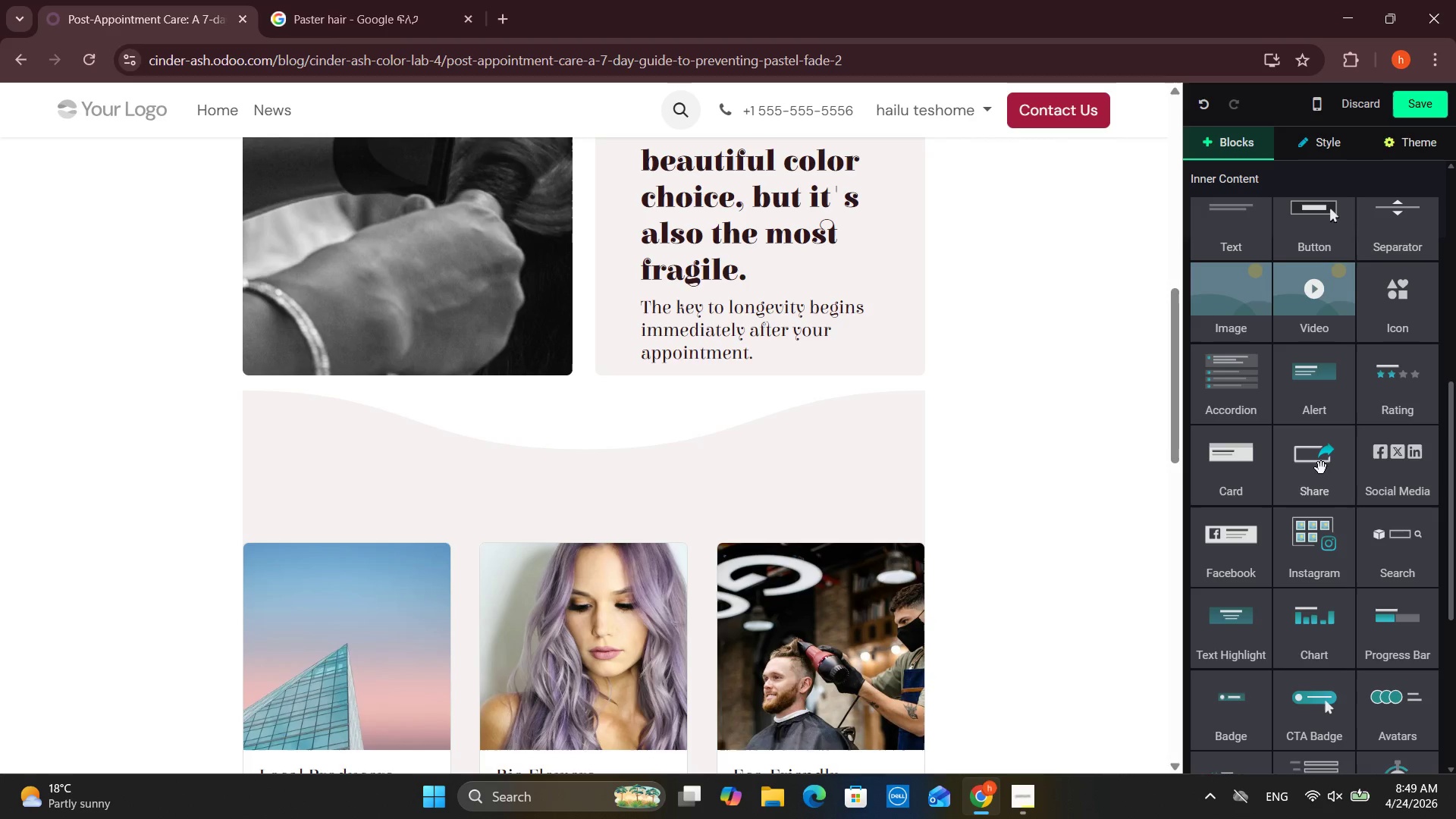 
mouse_move([1294, 601])
 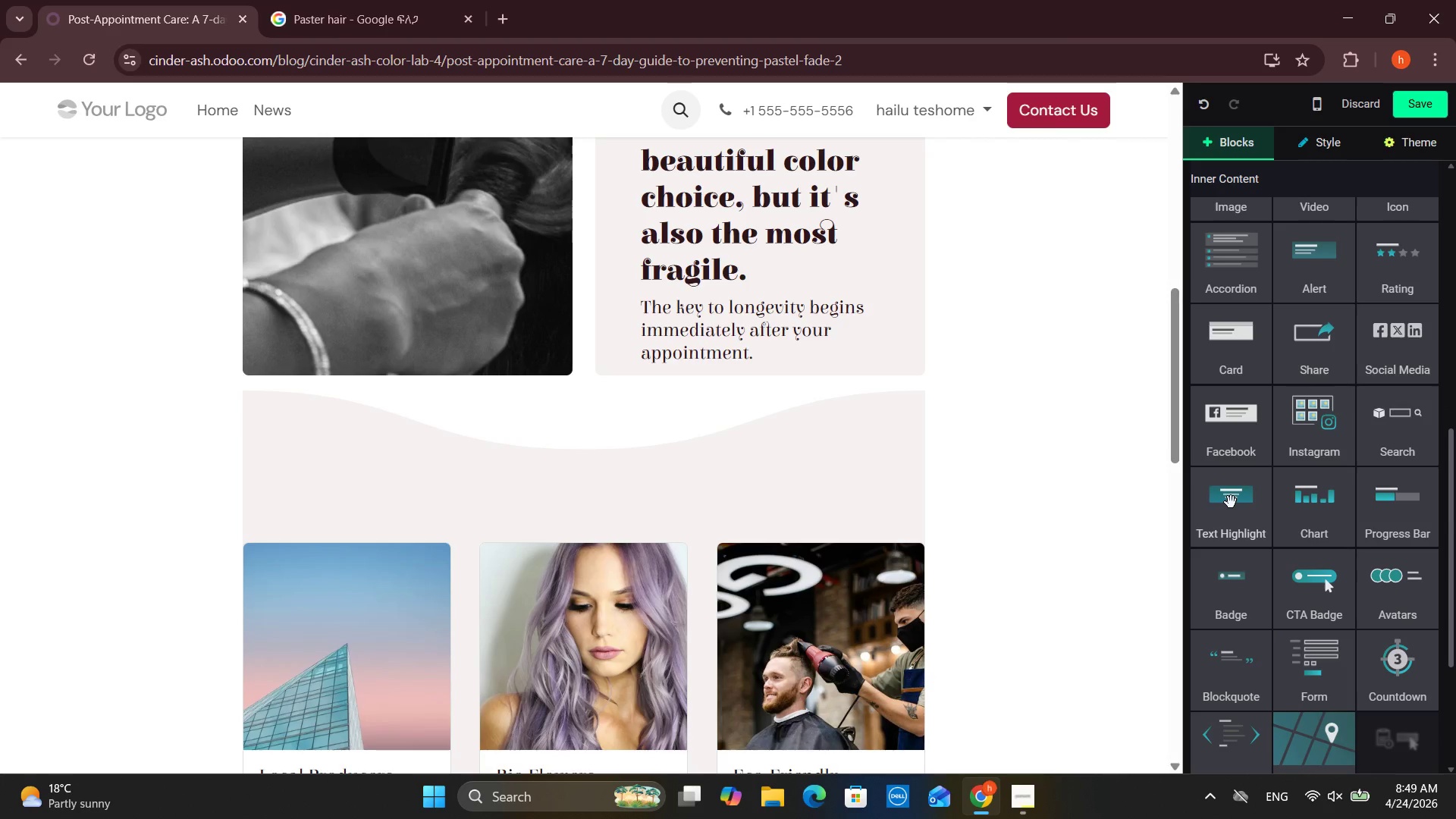 
left_click_drag(start_coordinate=[1231, 502], to_coordinate=[620, 408])
 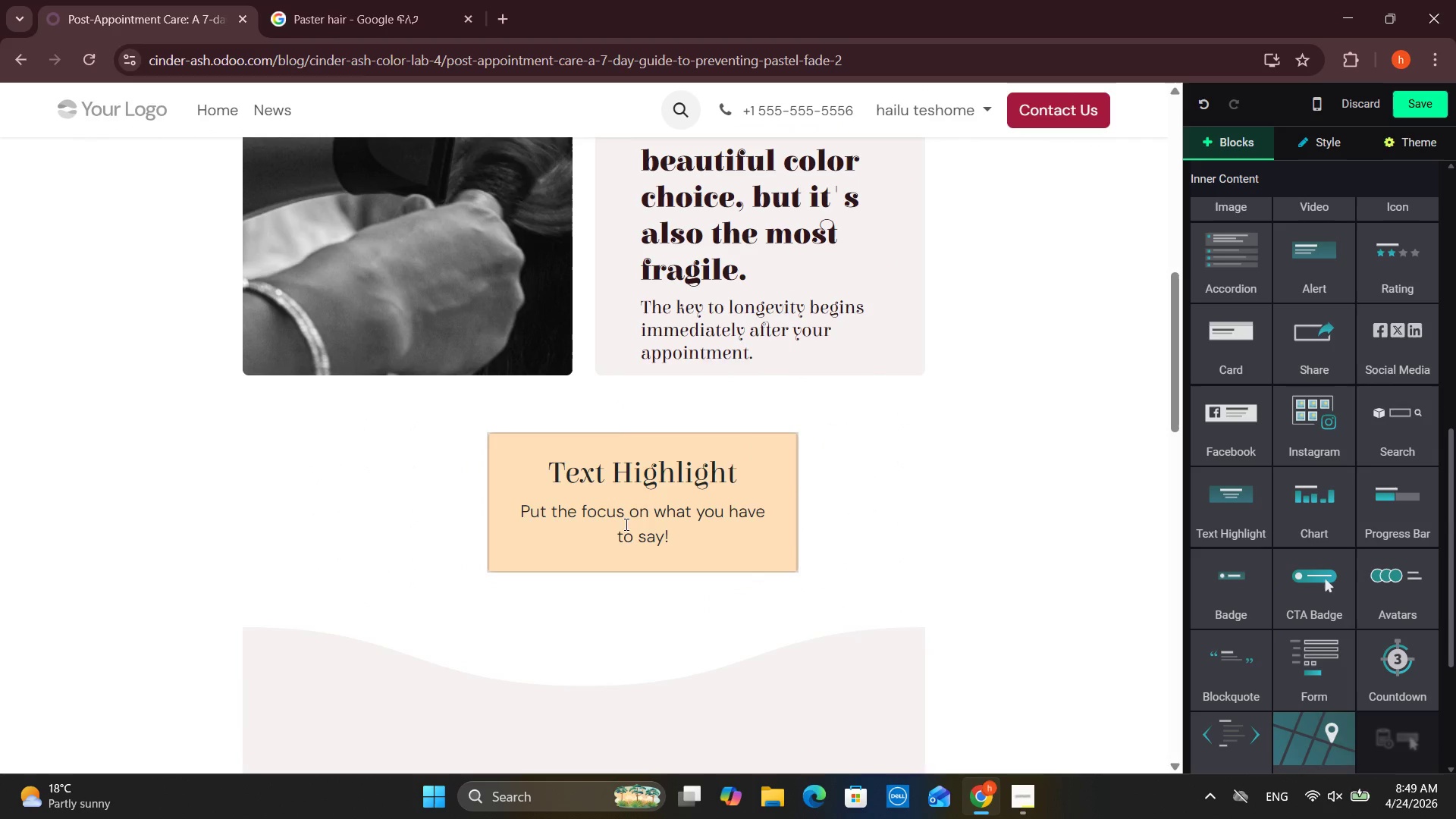 
left_click([636, 513])
 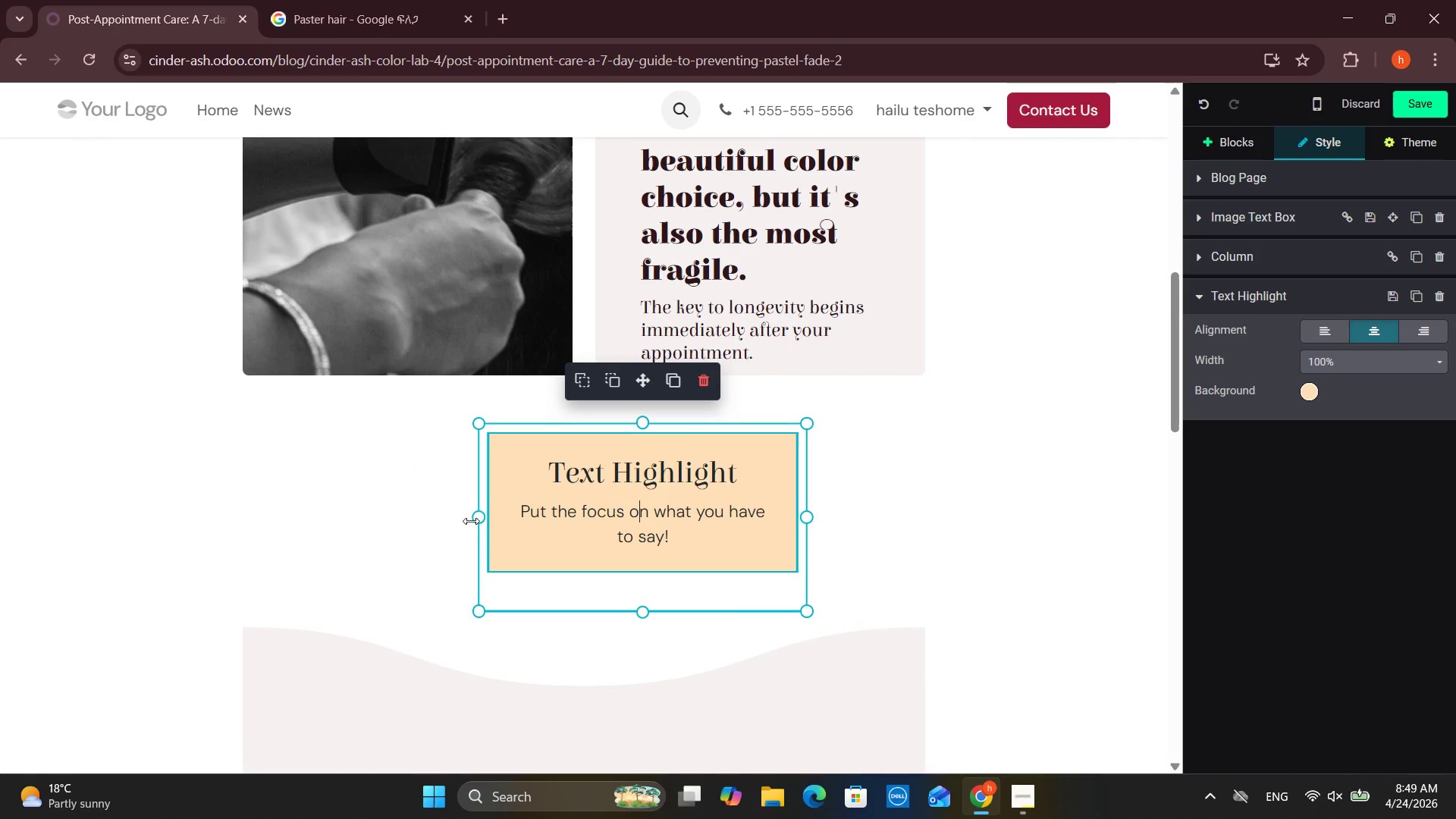 
left_click_drag(start_coordinate=[471, 521], to_coordinate=[220, 470])
 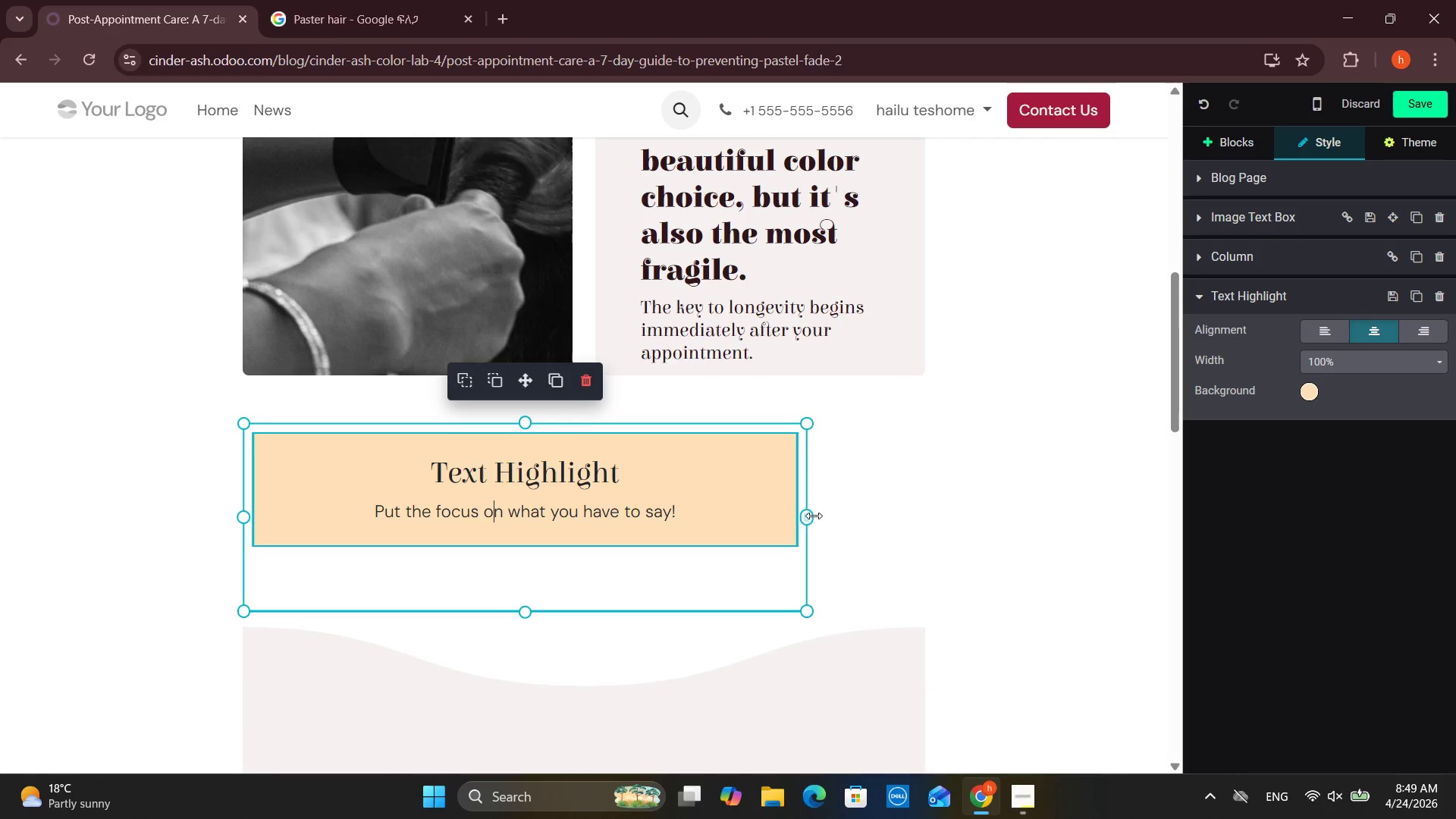 
left_click_drag(start_coordinate=[803, 517], to_coordinate=[952, 509])
 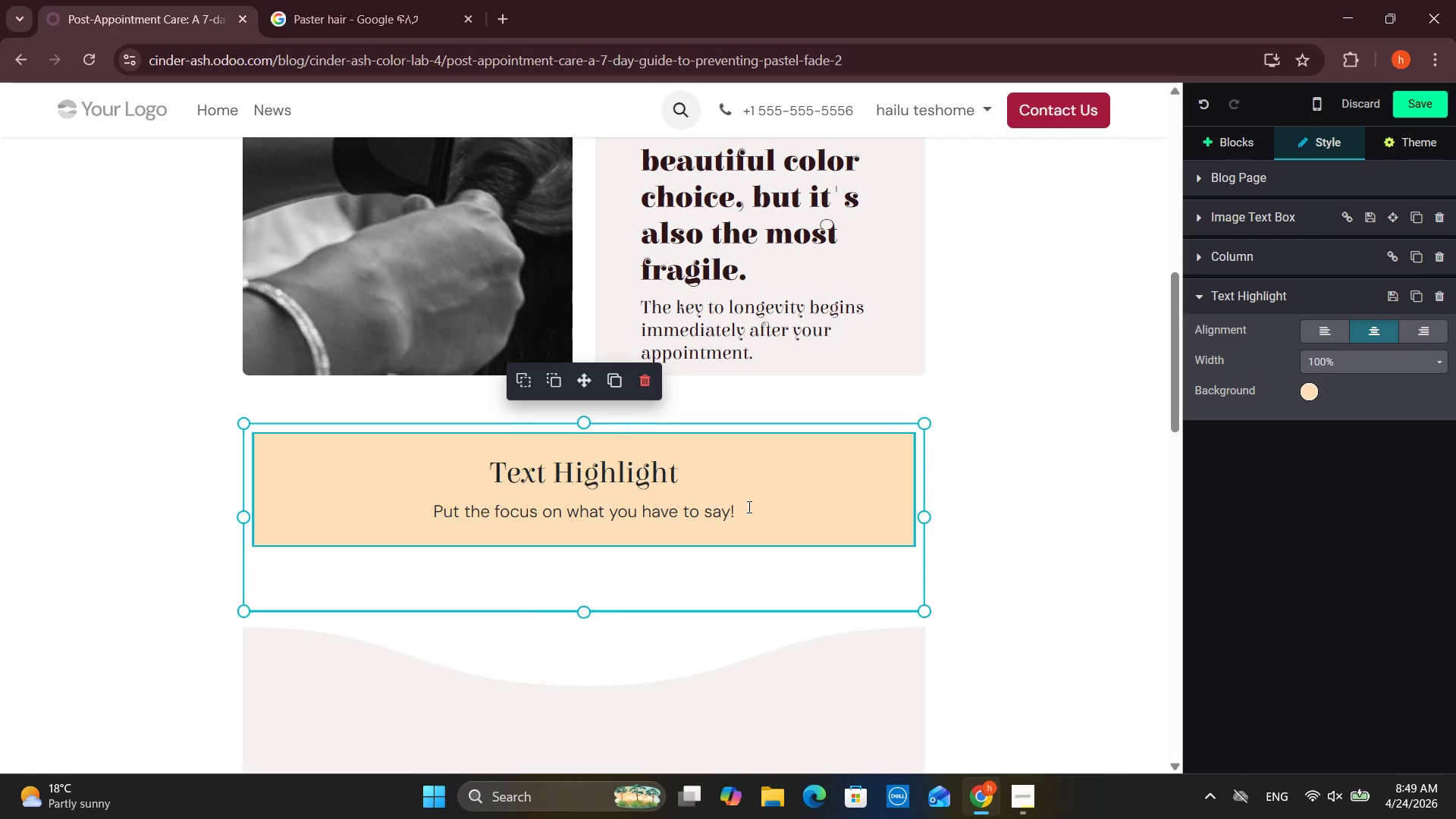 
left_click_drag(start_coordinate=[742, 515], to_coordinate=[513, 495])
 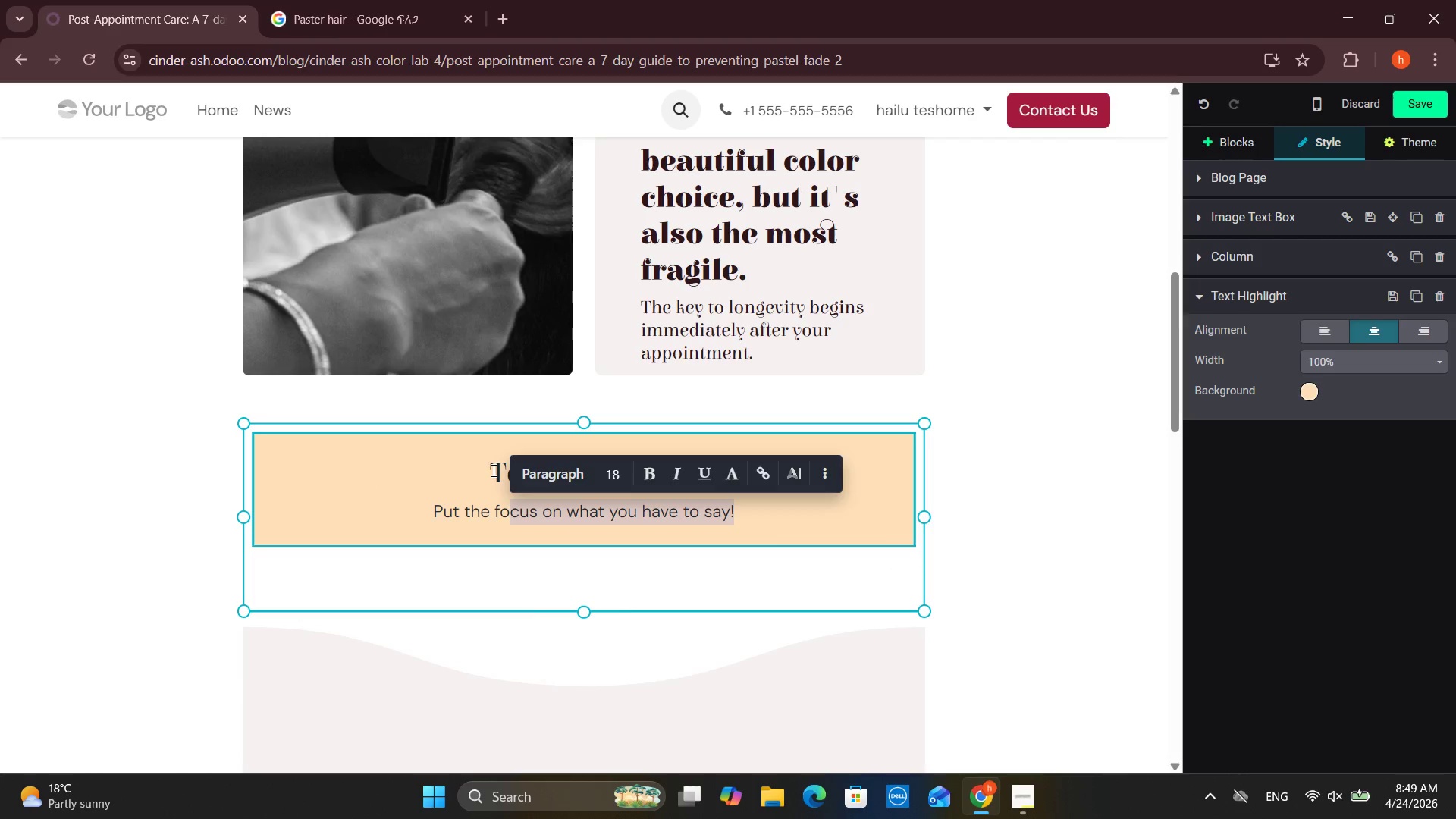 
left_click_drag(start_coordinate=[492, 470], to_coordinate=[730, 456])
 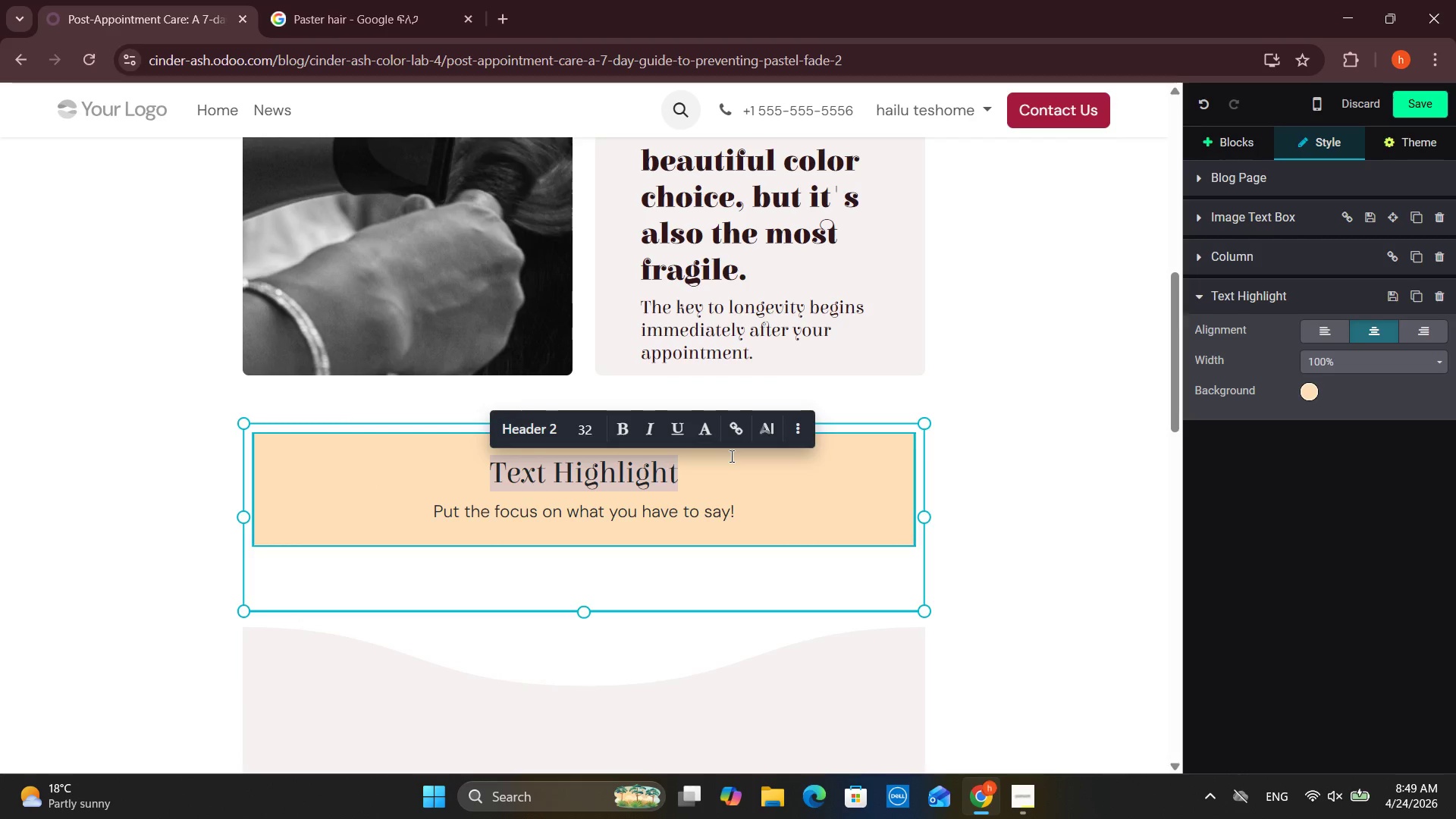 
type(Why Paster fase)
key(Backspace)
key(Backspace)
type(des quicku)
key(Backspace)
type(ly?)
 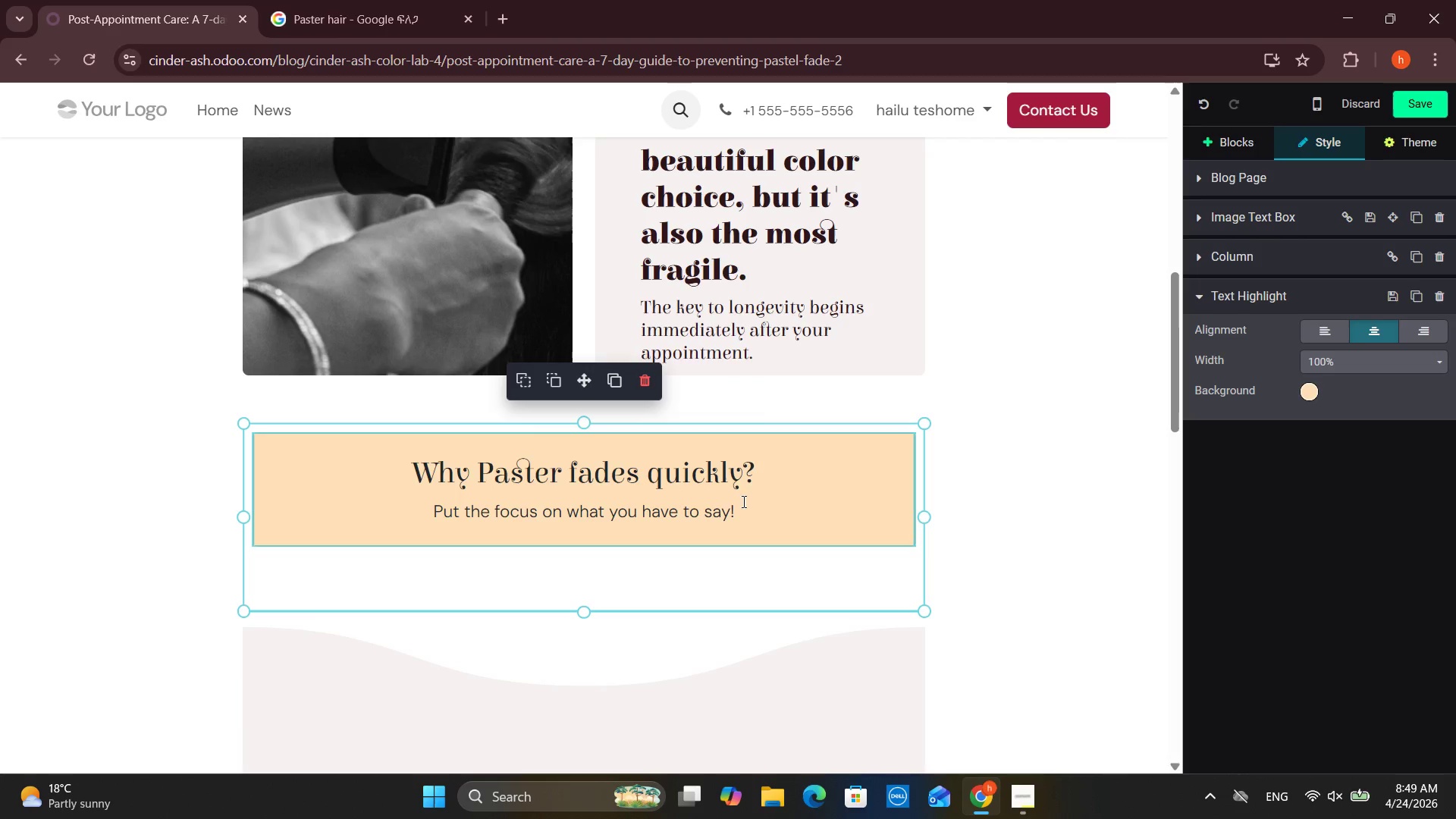 
left_click_drag(start_coordinate=[742, 511], to_coordinate=[331, 518])
 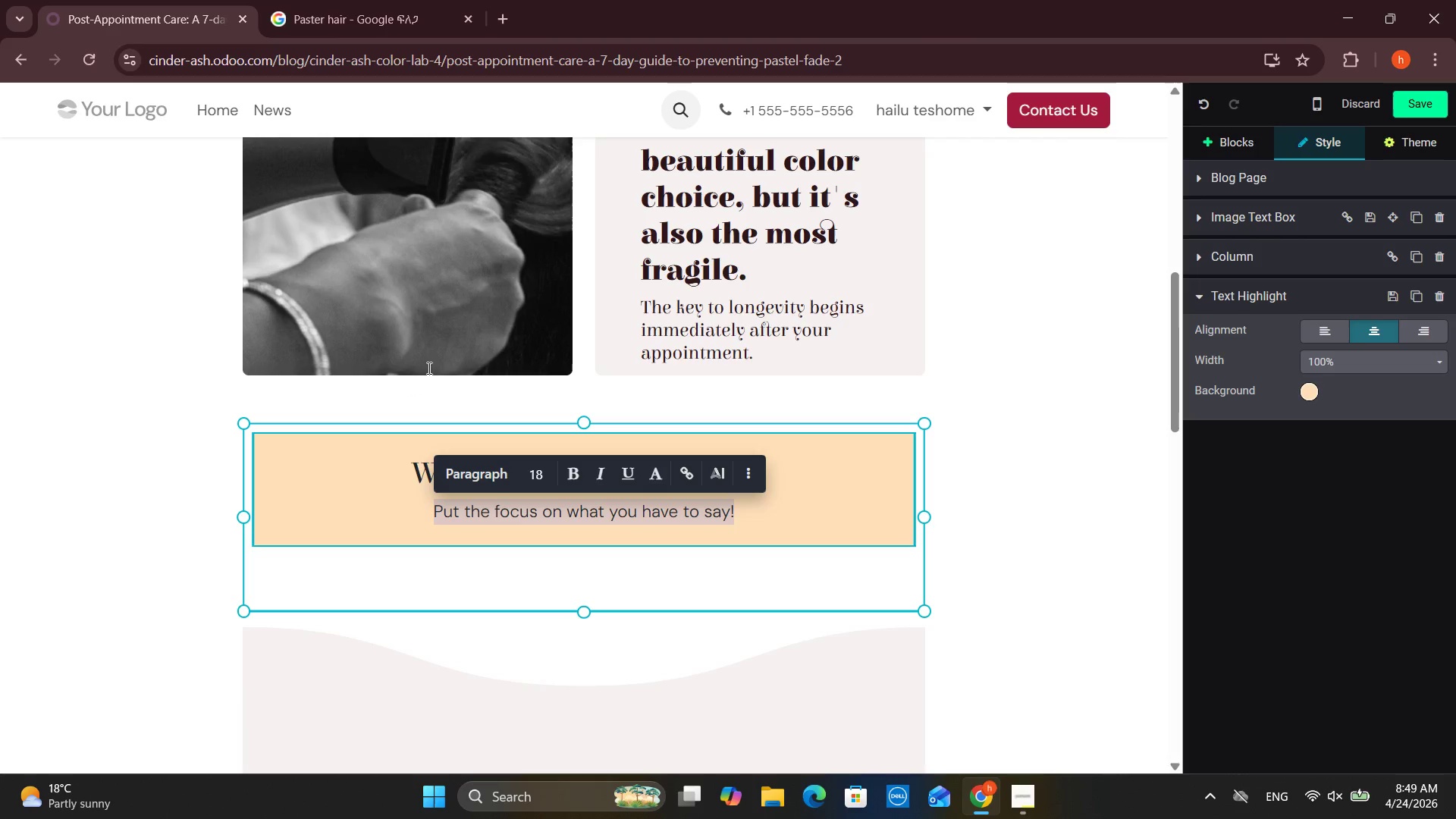 
type(Paster Colors contein )
key(Backspace)
key(Backspace)
key(Backspace)
key(Backspace)
type(ain low pigment concentration, whick )
key(Backspace)
key(Backspace)
type(h means: leass)
key(Backspace)
key(Backspace)
key(Backspace)
type(ss saturation, Faster fading and Higher sesity)
key(Backspace)
key(Backspace)
key(Backspace)
key(Backspace)
type(nsitivity to washing)
 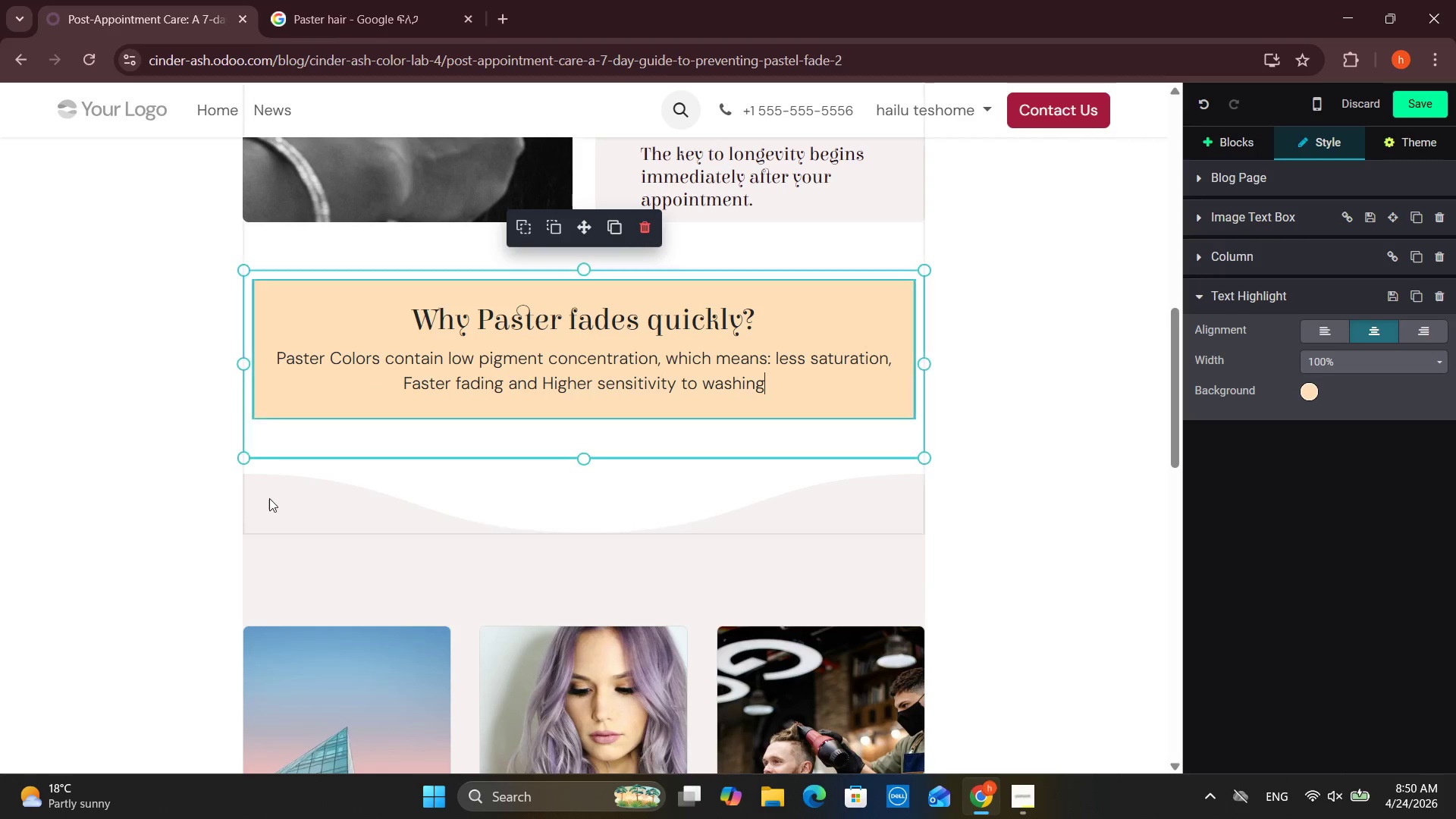 
left_click([418, 533])
 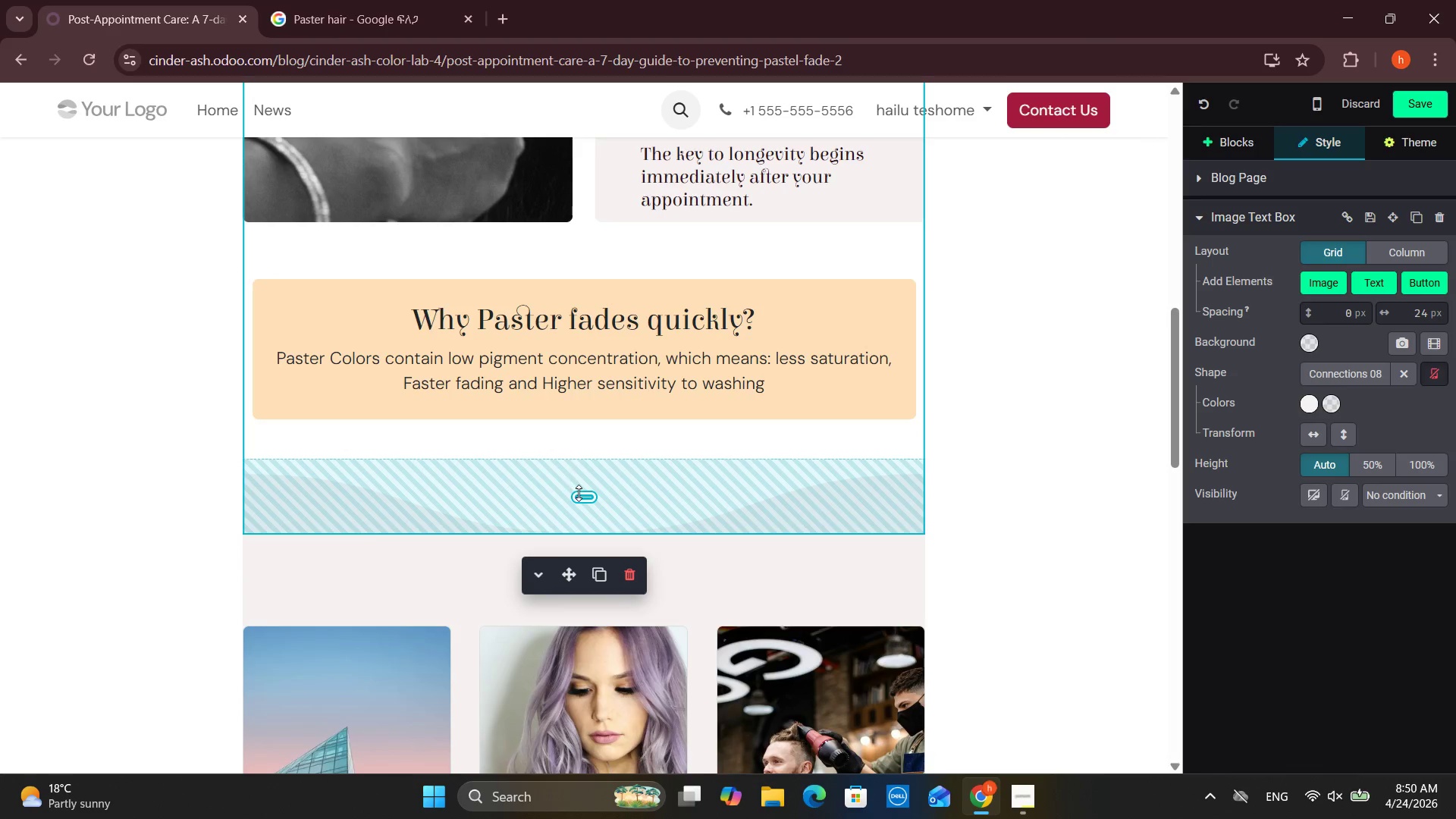 
left_click_drag(start_coordinate=[579, 493], to_coordinate=[611, 370])
 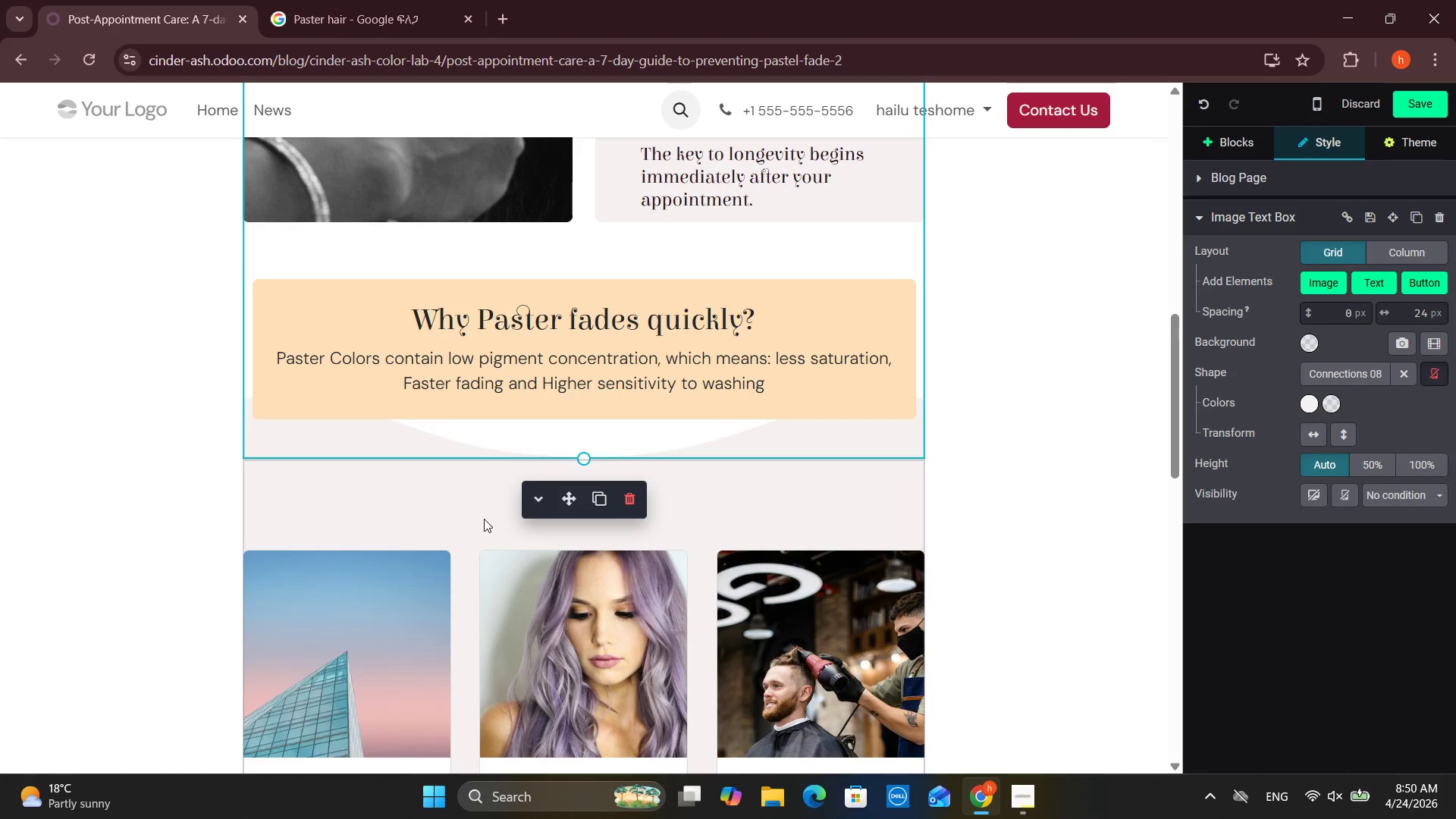 
left_click([484, 519])
 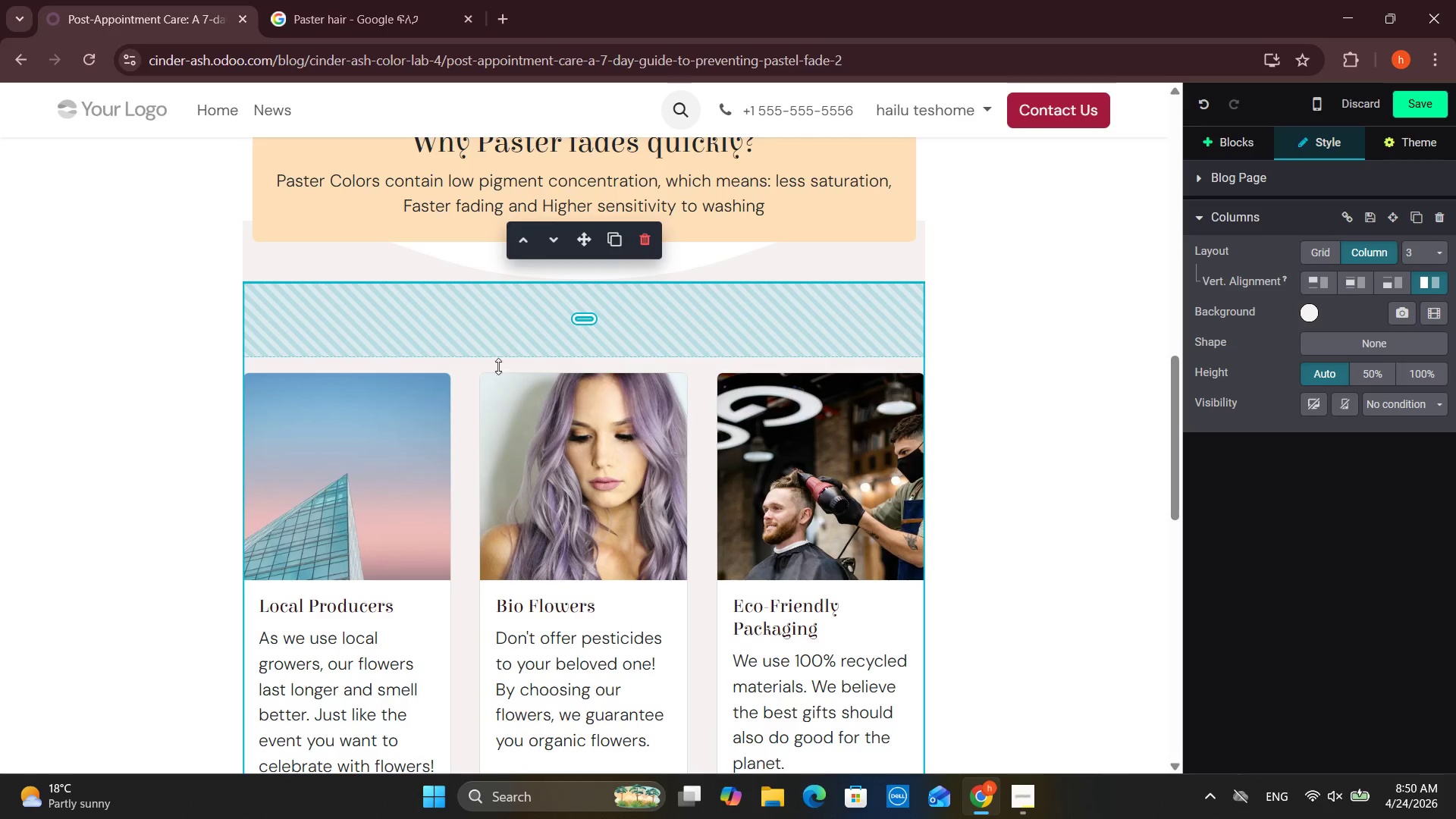 
wait(6.61)
 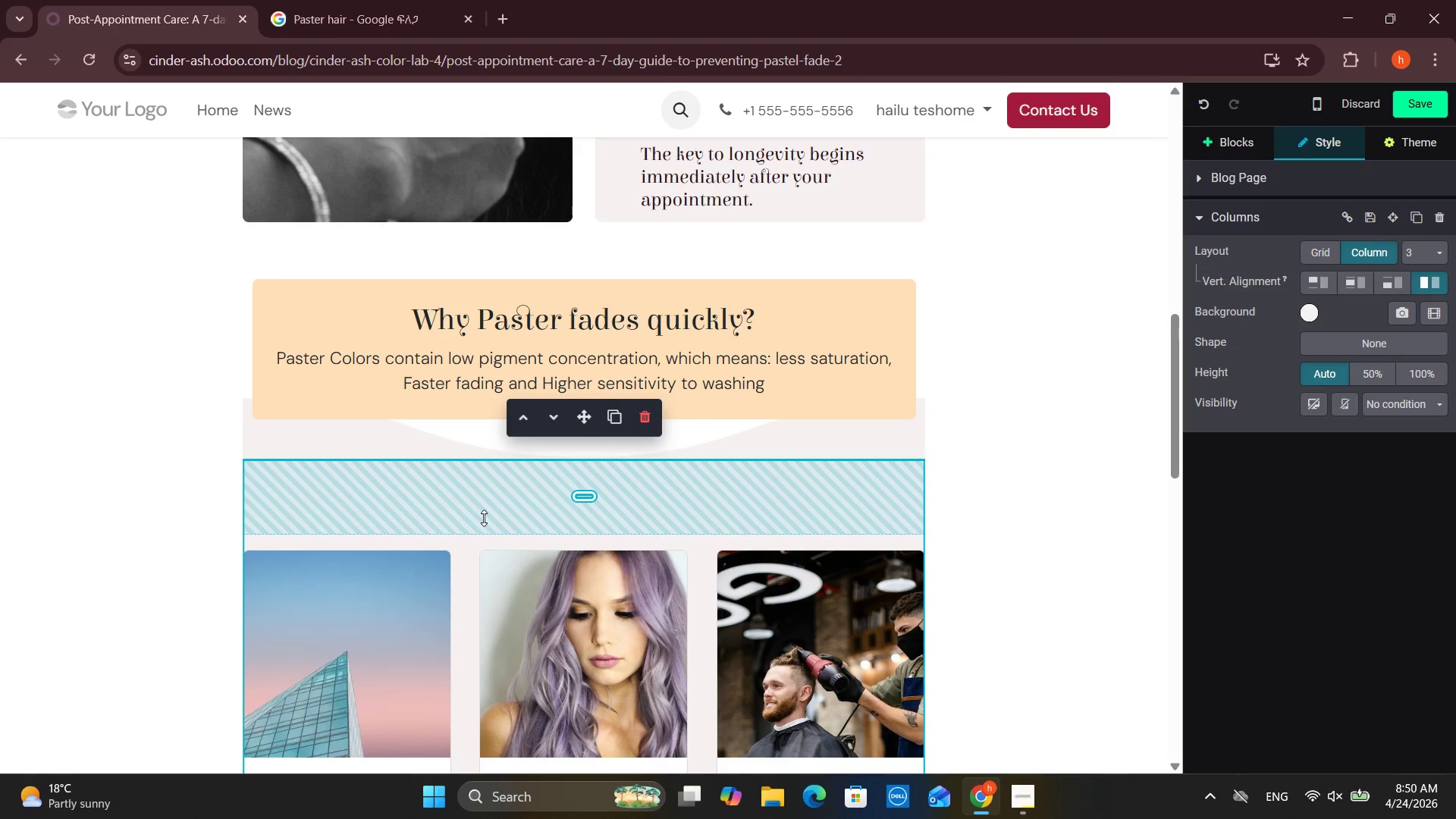 
left_click_drag(start_coordinate=[417, 513], to_coordinate=[318, 498])
 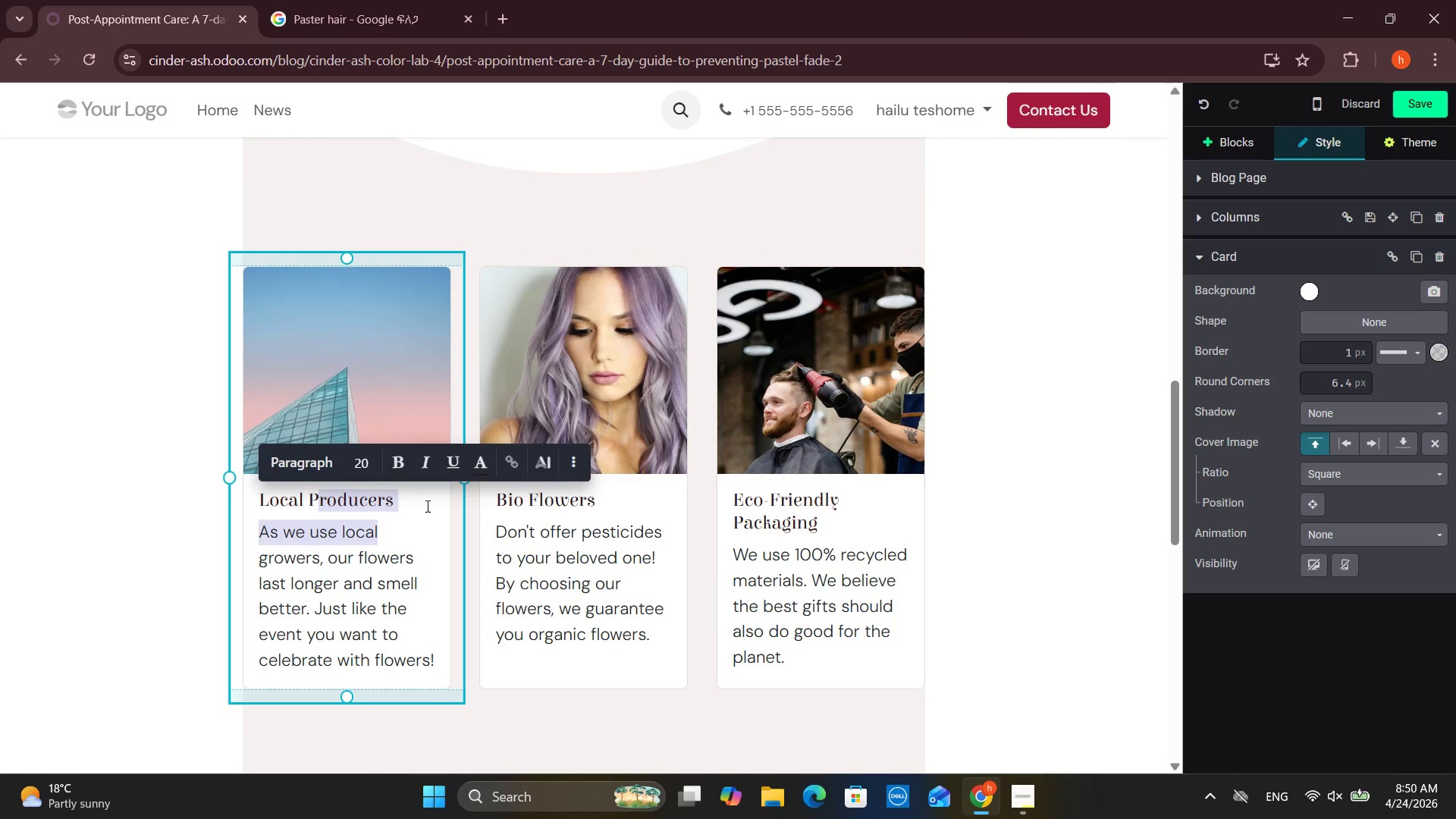 
left_click([422, 506])
 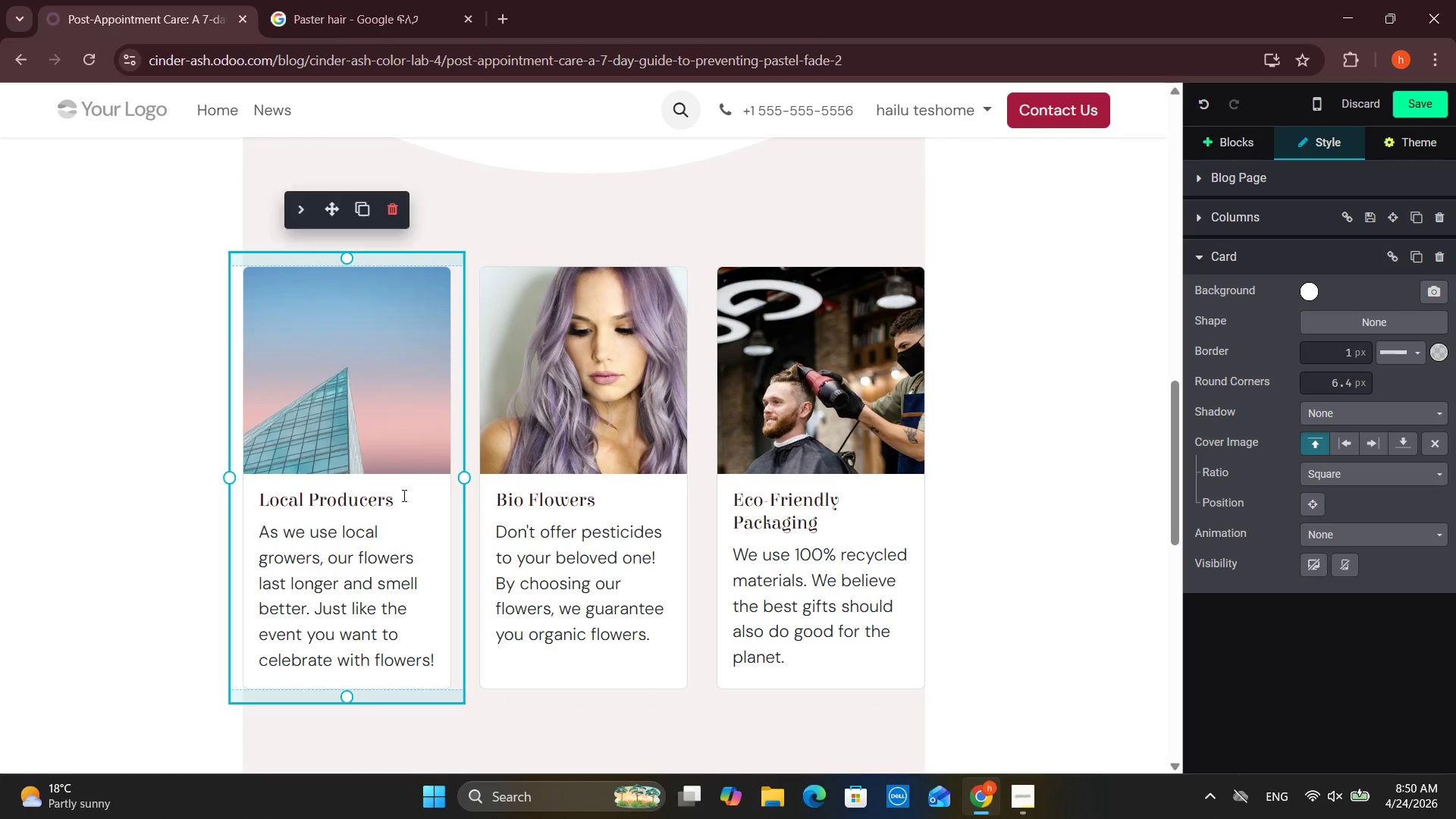 
left_click_drag(start_coordinate=[403, 495], to_coordinate=[259, 505])
 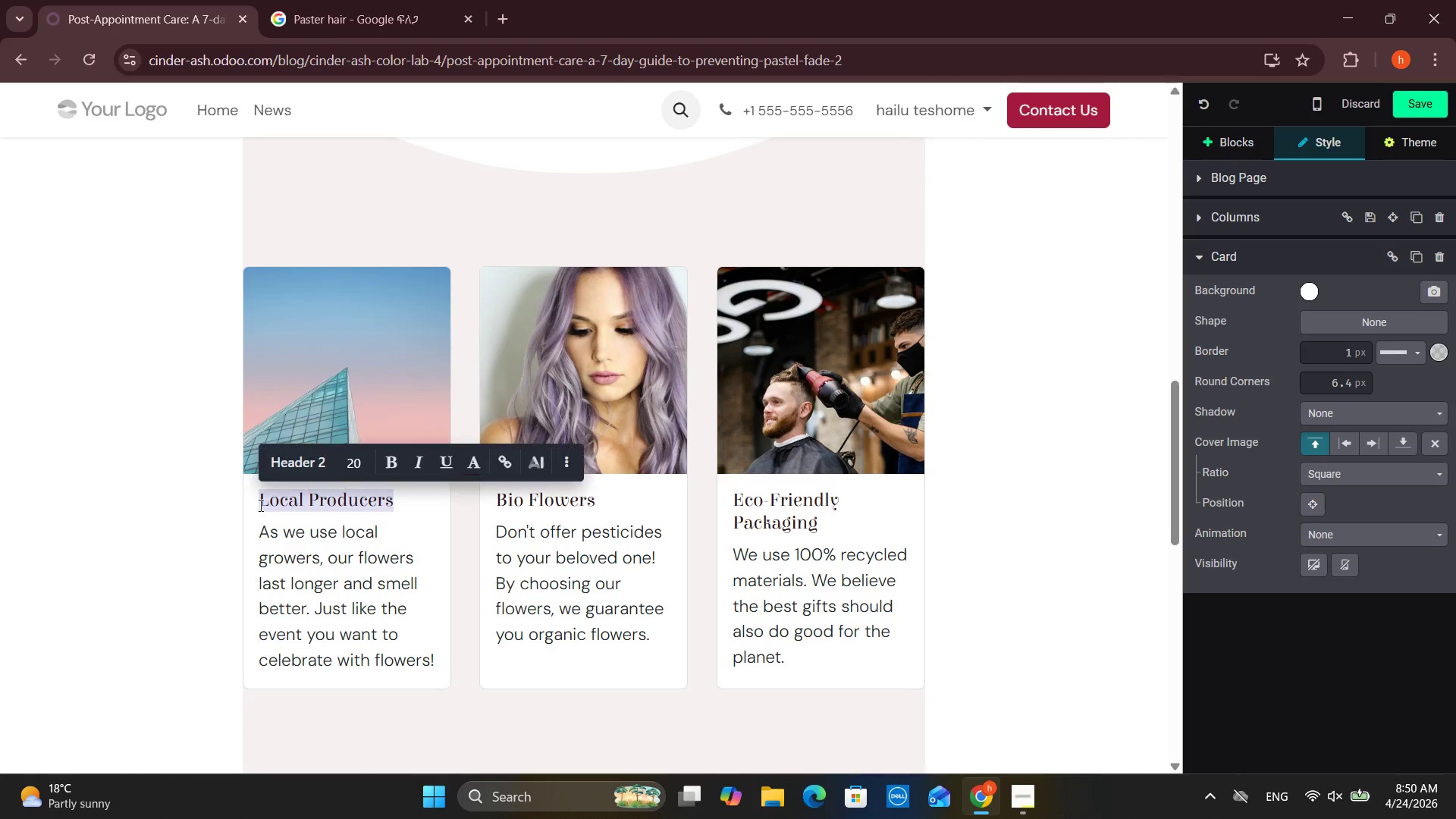 
type(Day 1-2)
 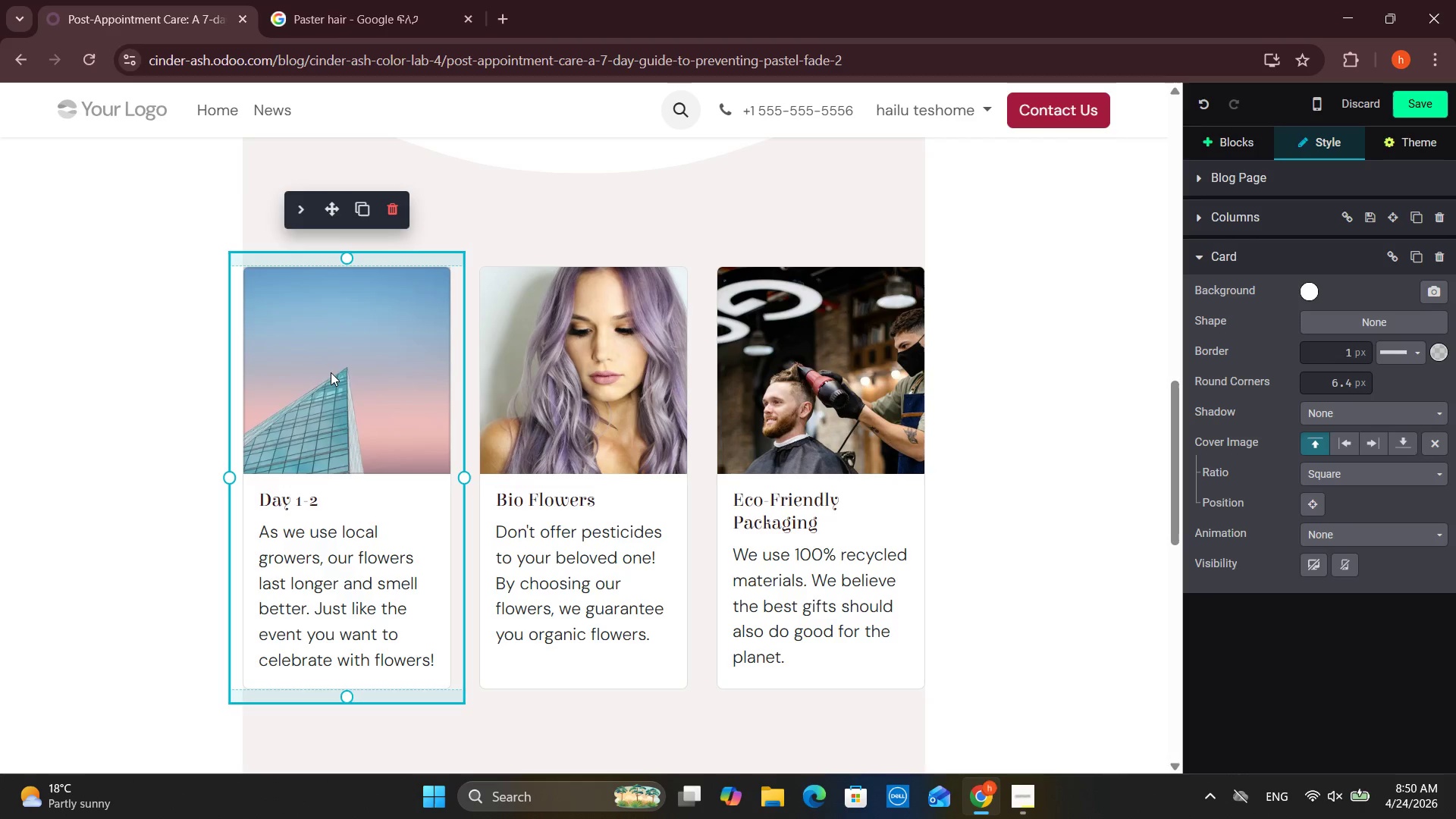 
scroll: coordinate [311, 386], scroll_direction: down, amount: 1.0
 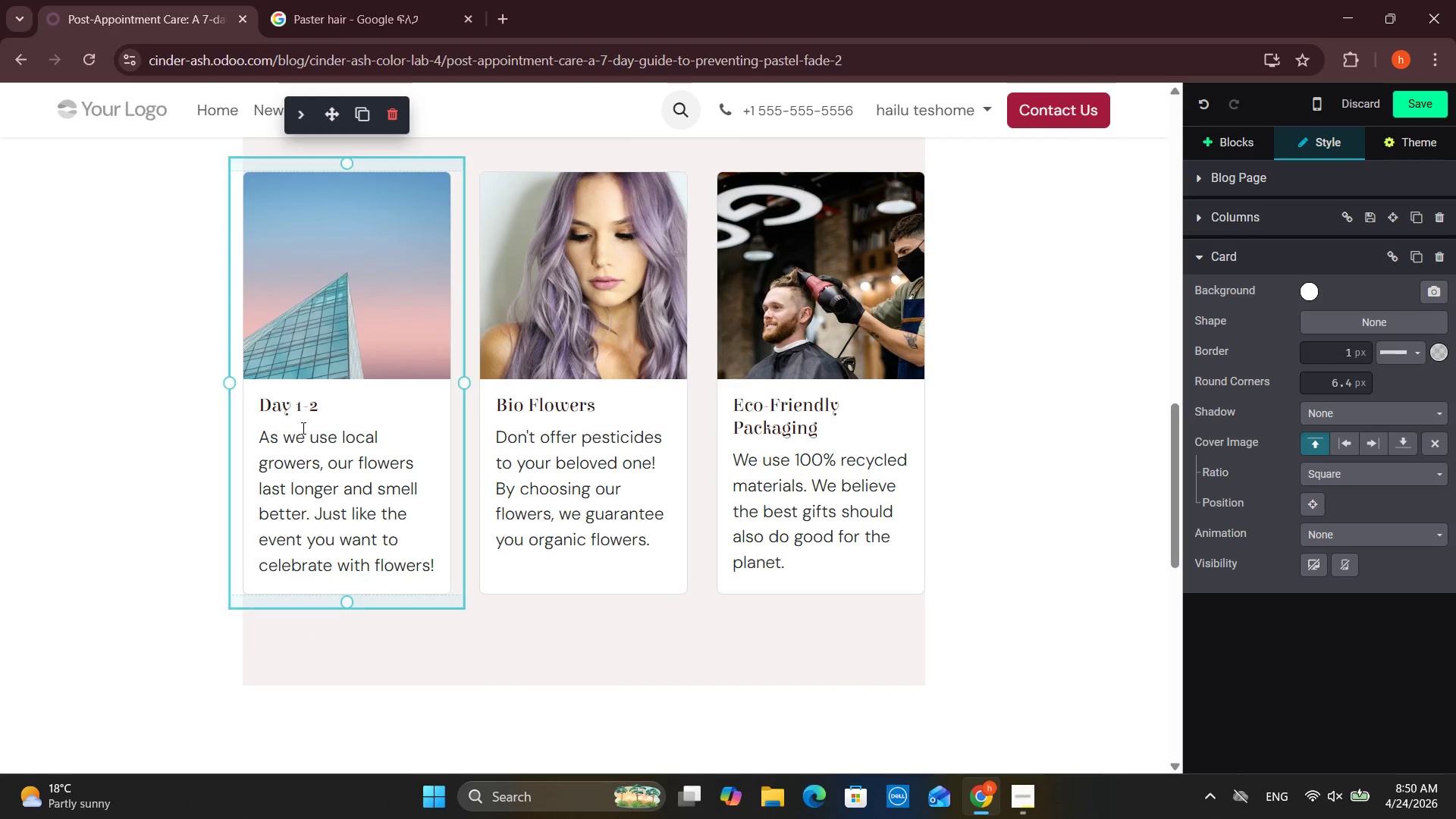 
type( Lock the Color)
 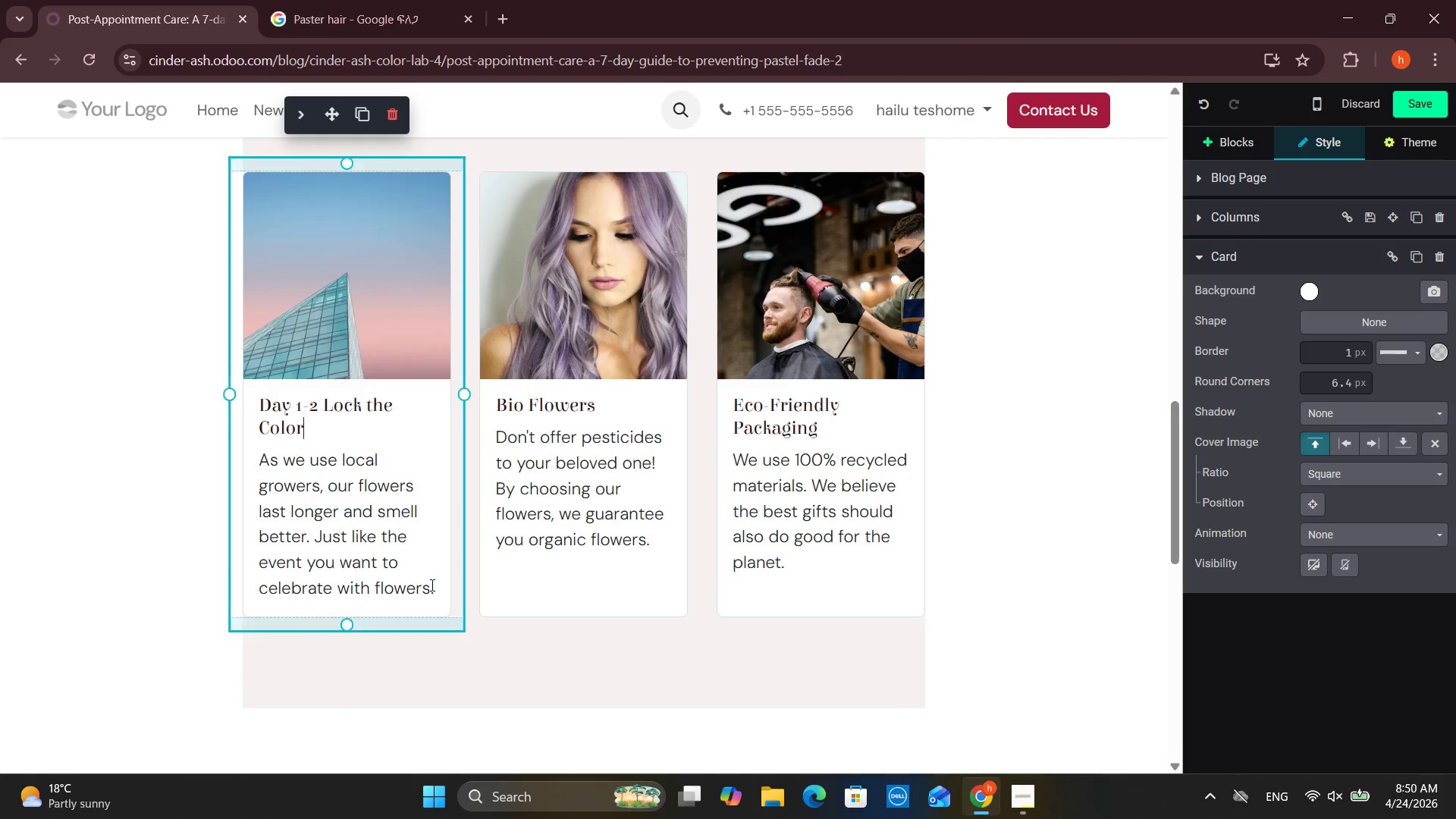 
left_click_drag(start_coordinate=[434, 596], to_coordinate=[219, 456])
 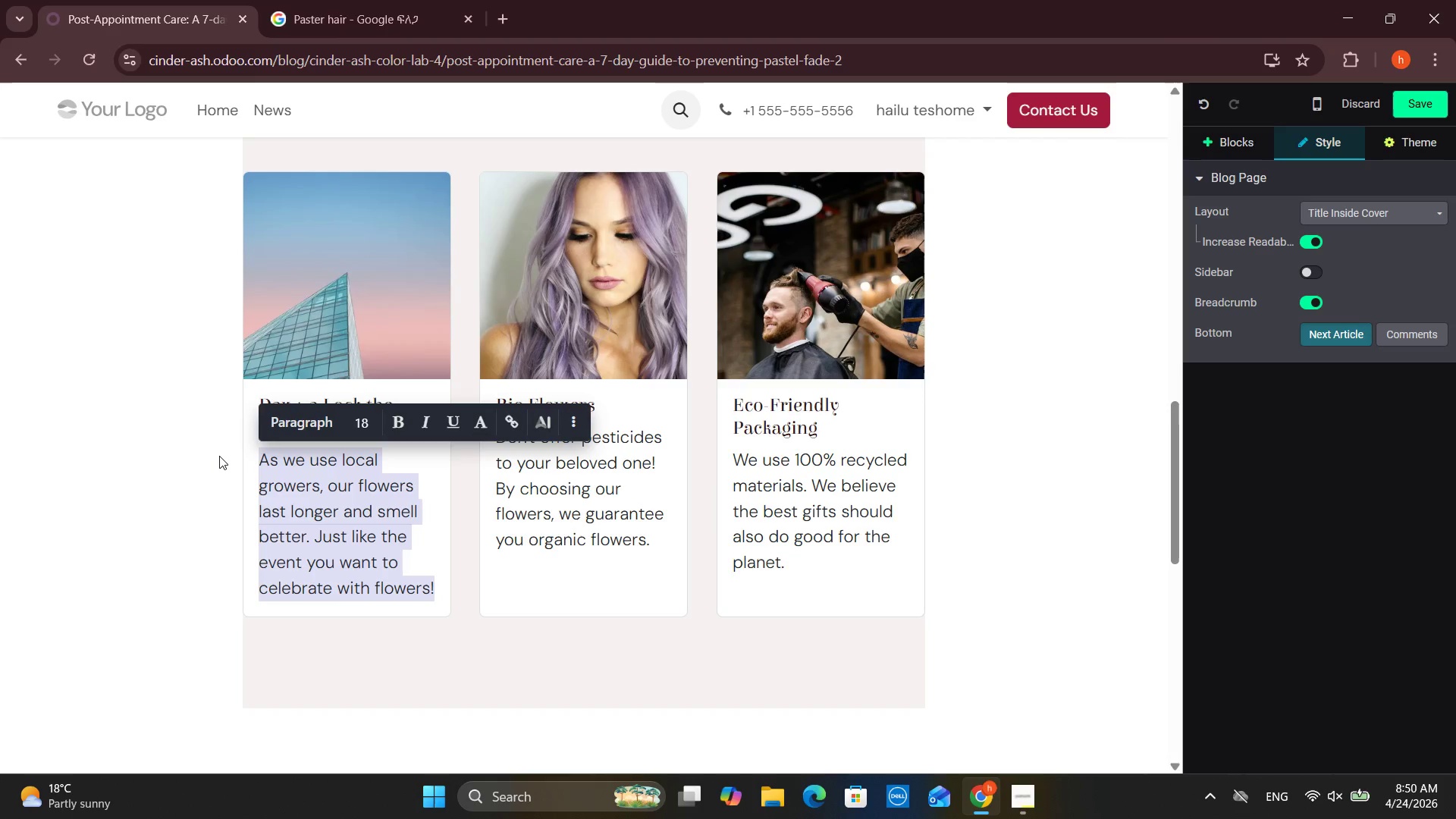 
type(Don't wash your hair)
 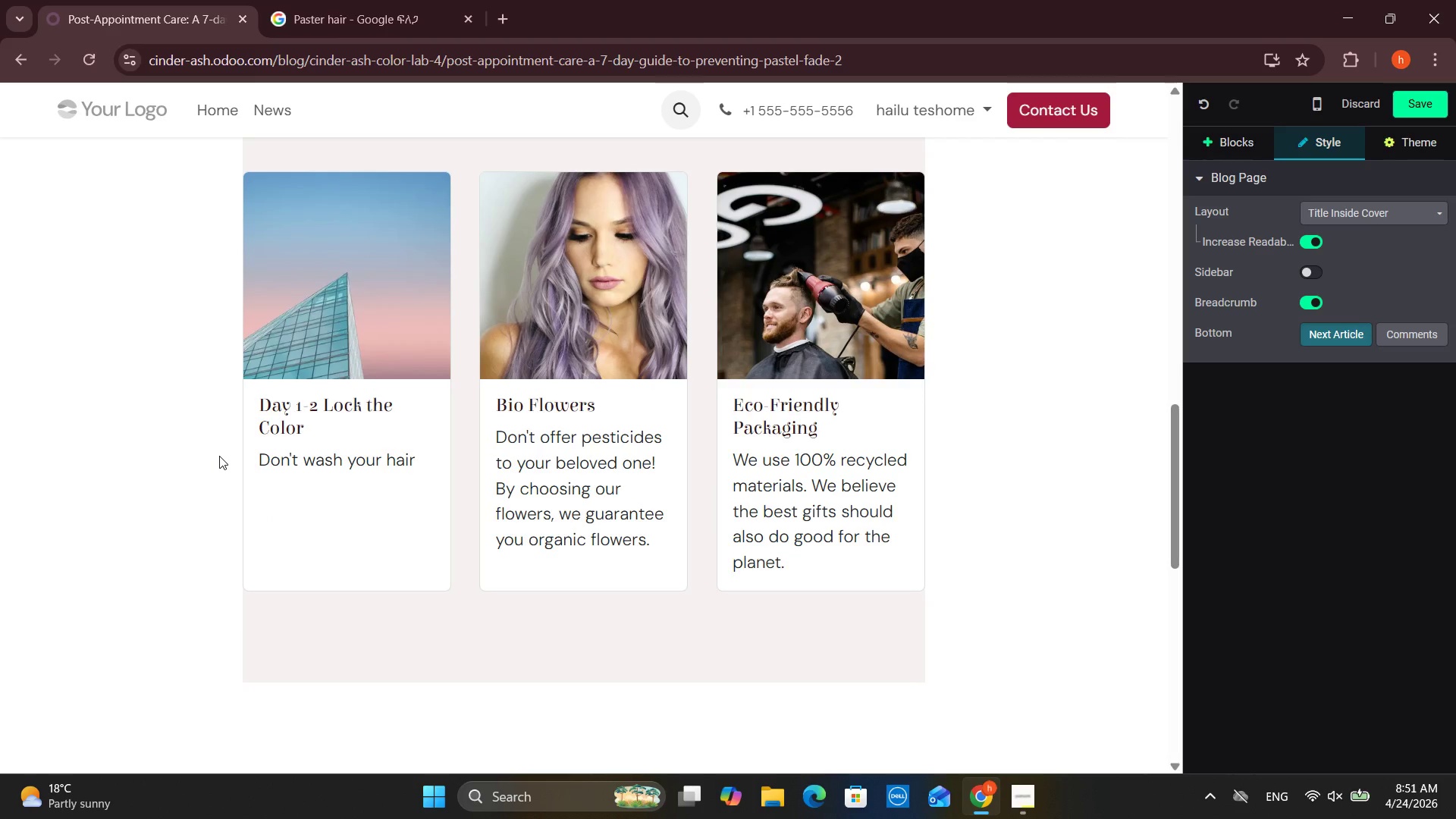 
wait(5.22)
 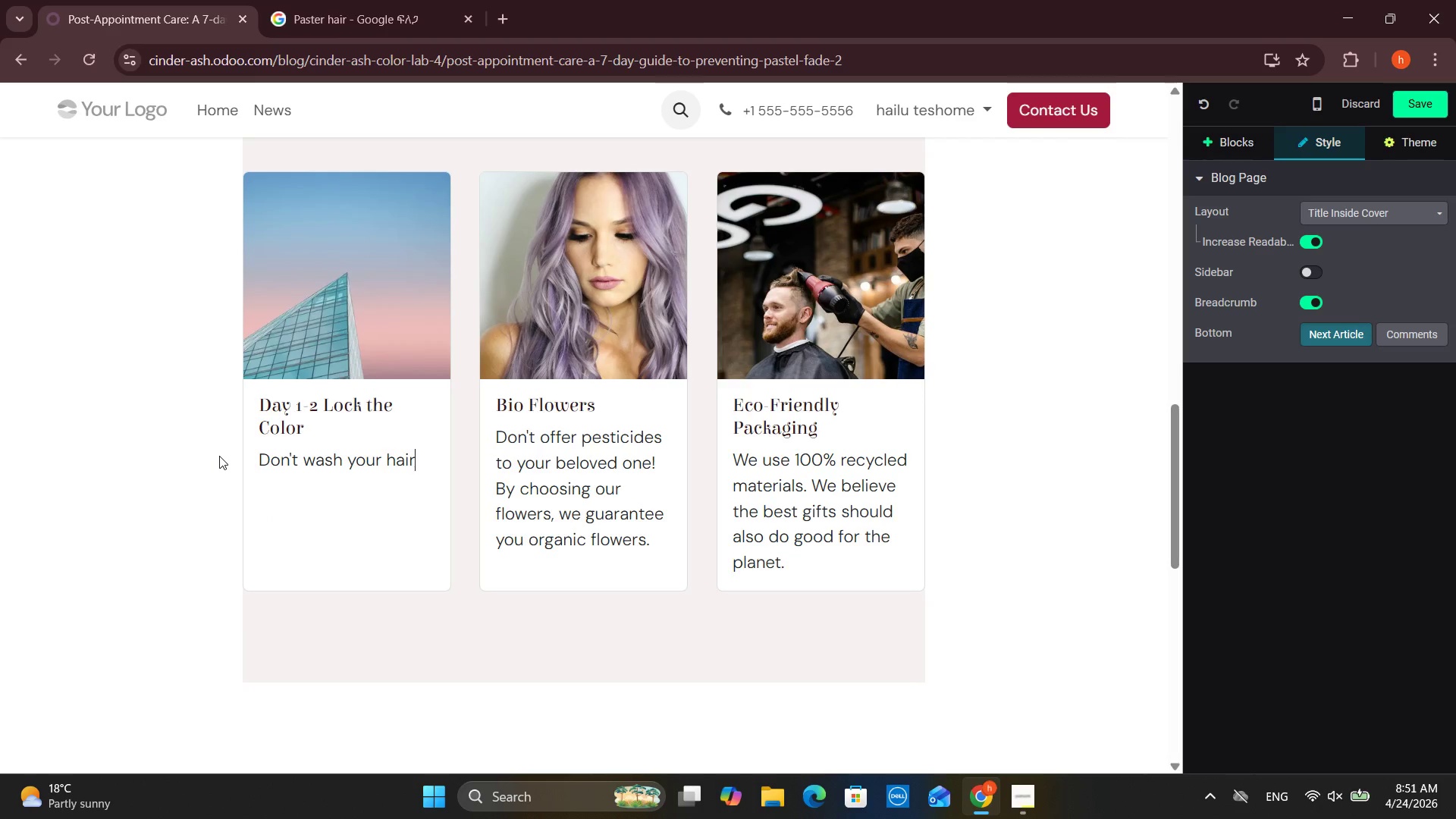 
type(. This allows to trap pigments inside.)
 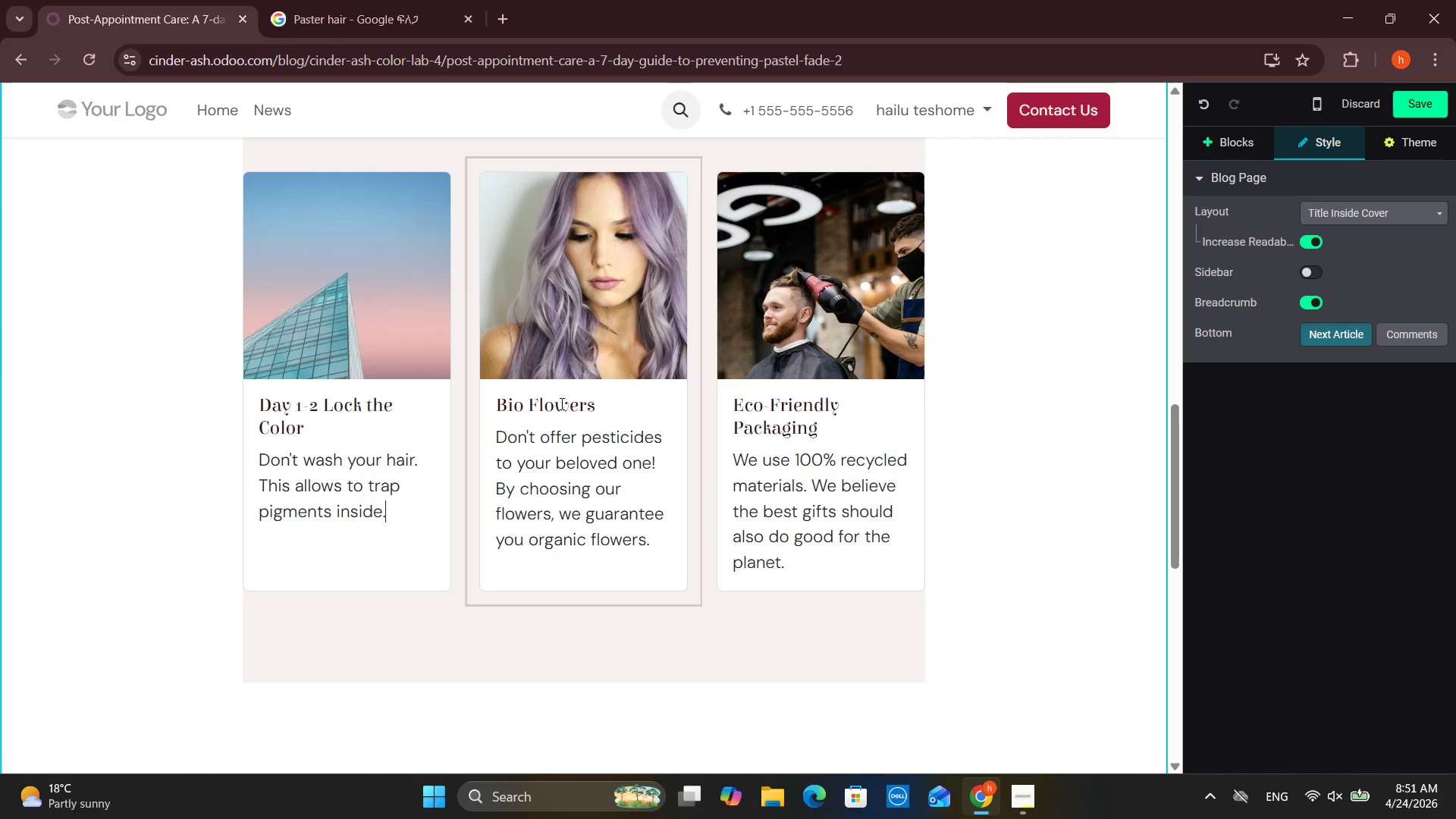 
left_click_drag(start_coordinate=[613, 400], to_coordinate=[452, 410])
 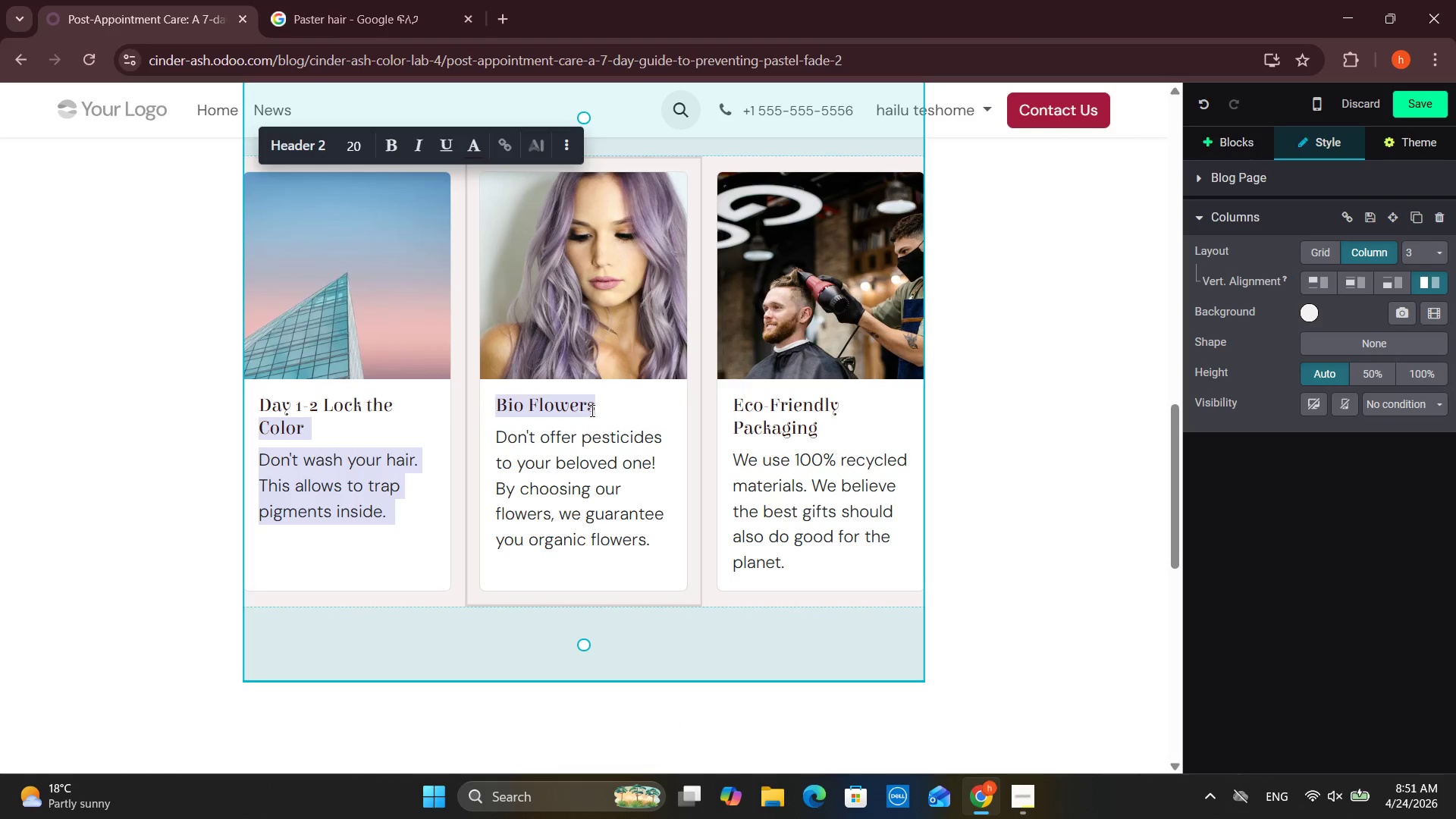 
left_click([591, 410])
 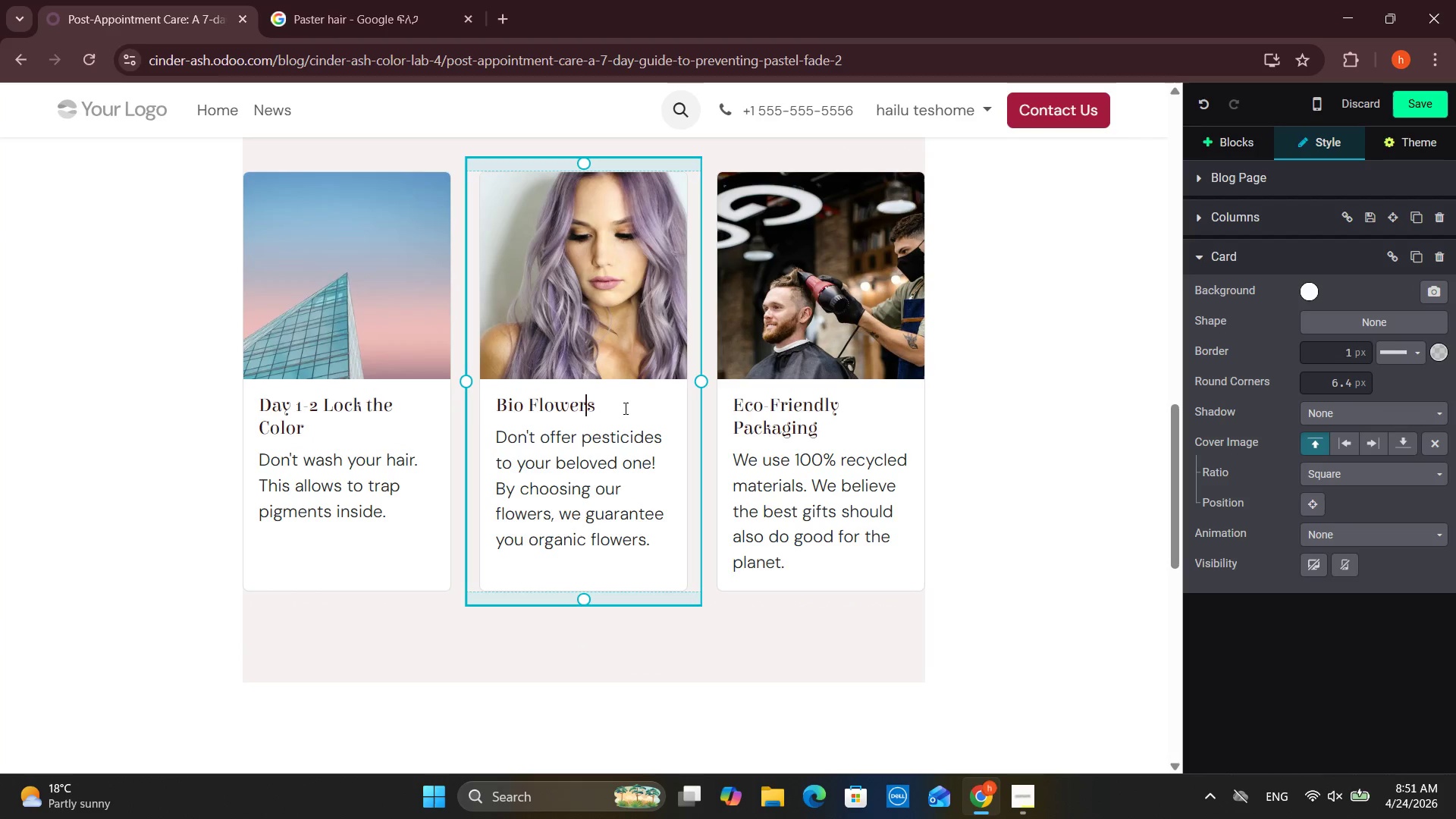 
left_click_drag(start_coordinate=[624, 408], to_coordinate=[496, 393])
 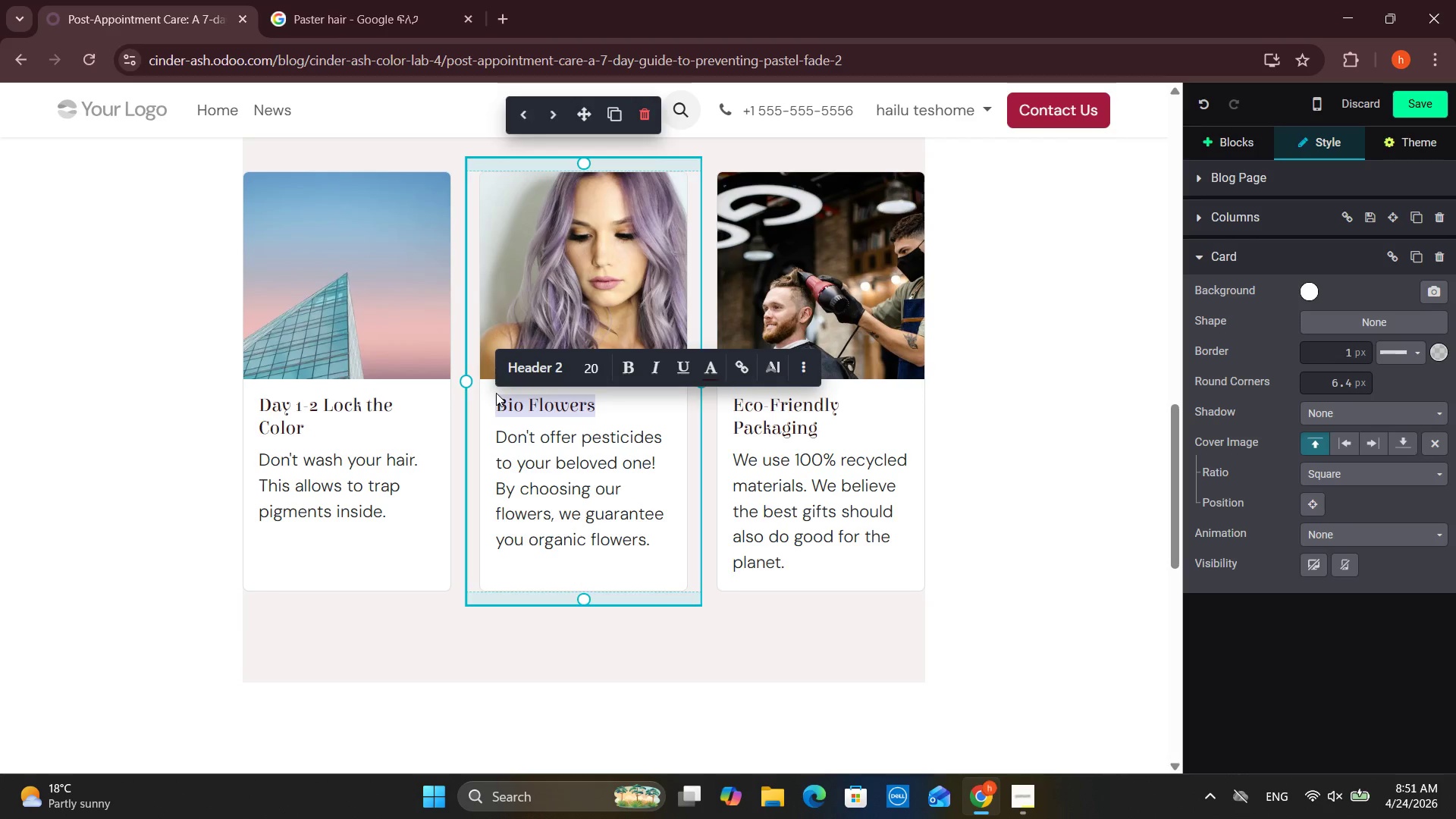 
type(Day 3-4 Gente)
key(Backspace)
type(le Cleas)
key(Backspace)
type(nsing)
 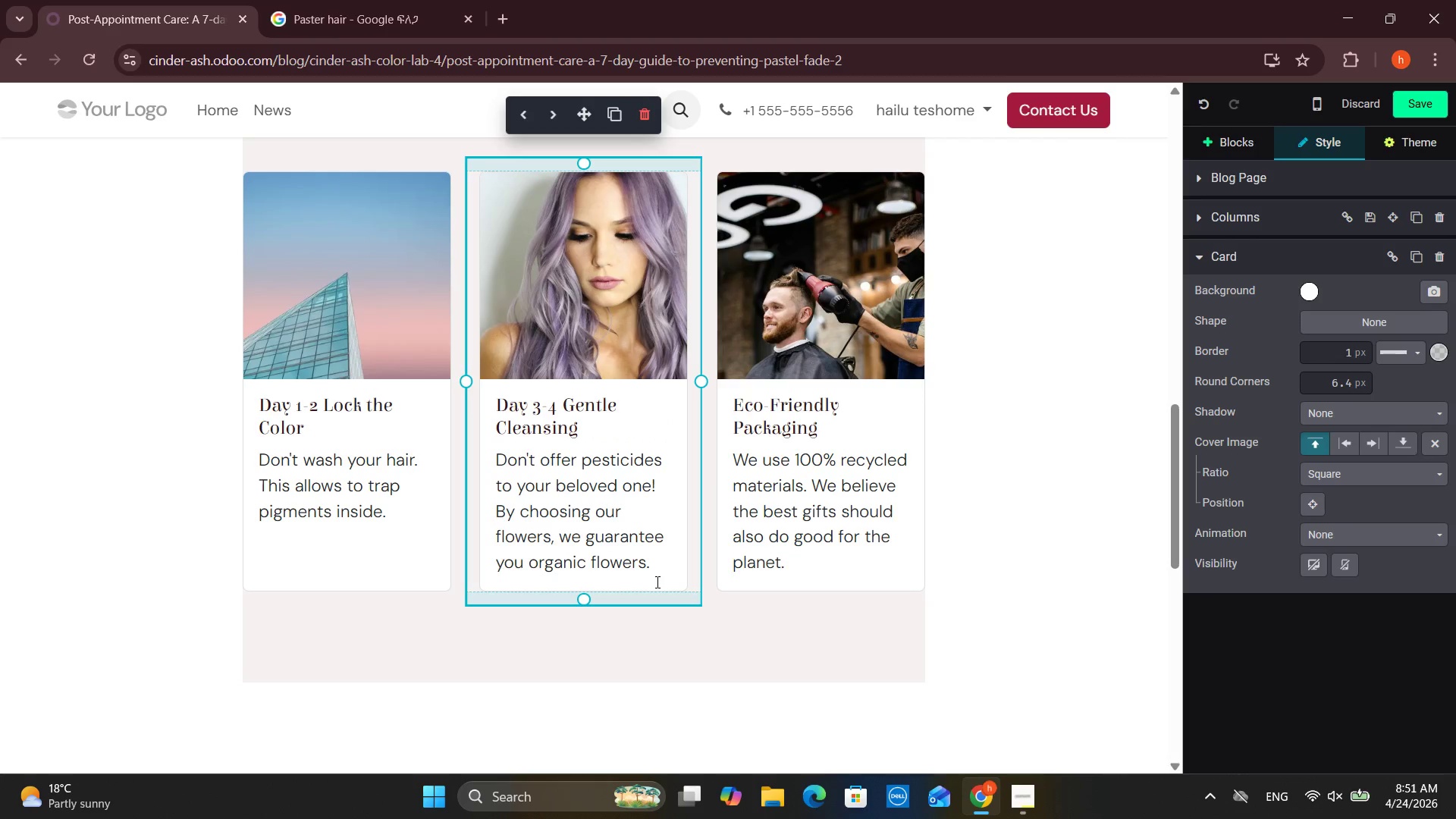 
left_click_drag(start_coordinate=[657, 578], to_coordinate=[471, 451])
 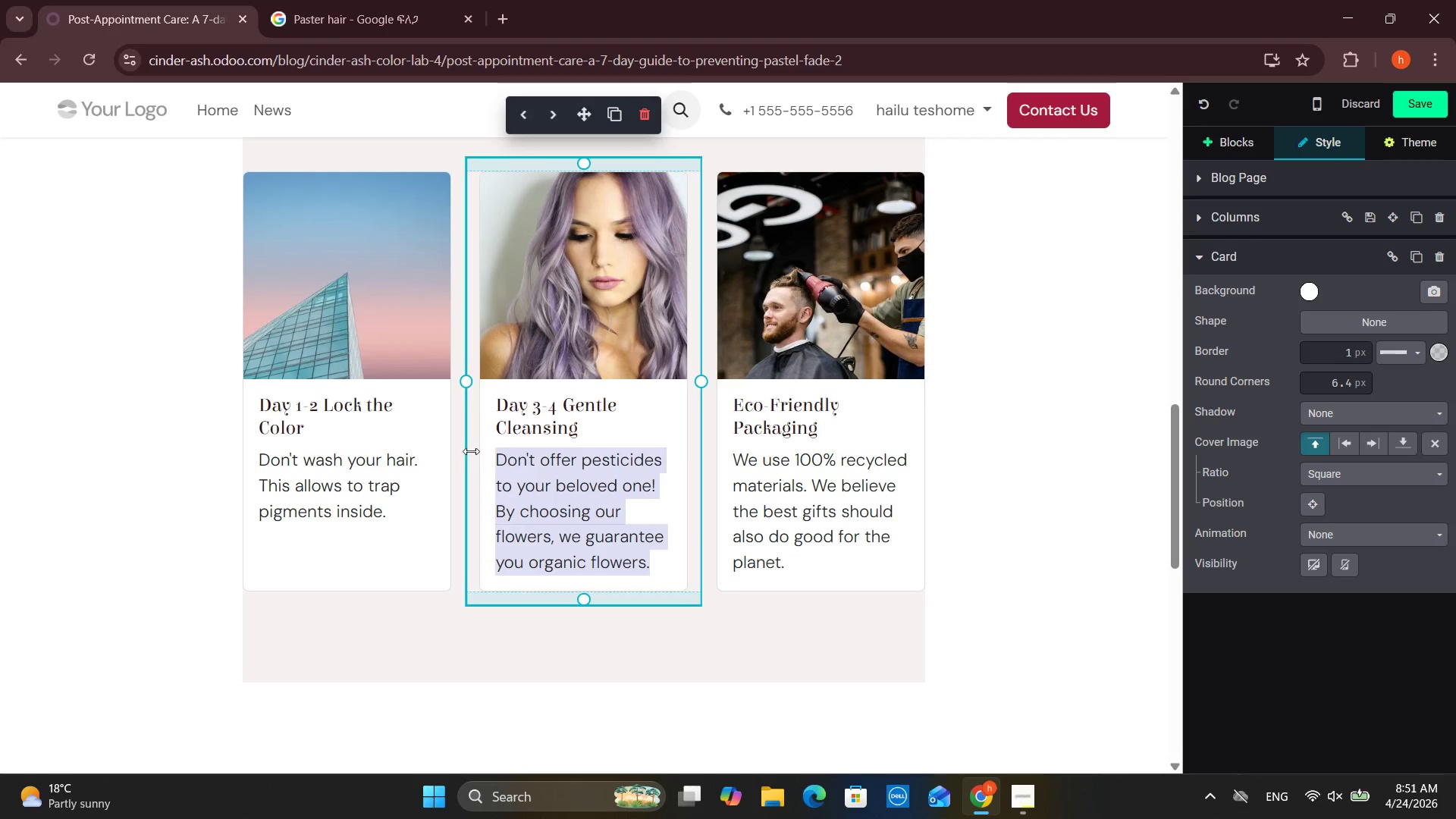 
type(Ua)
key(Backspace)
type(se sulfate free Cleas)
key(Backspace)
type(nsing, a)
key(Backspace)
type(wasi)
key(Backspace)
type(h with cold water )
key(Backspace)
type(, avoid scr)
key(Backspace)
key(Backspace)
key(Backspace)
type(aggressive scrubbing.)
 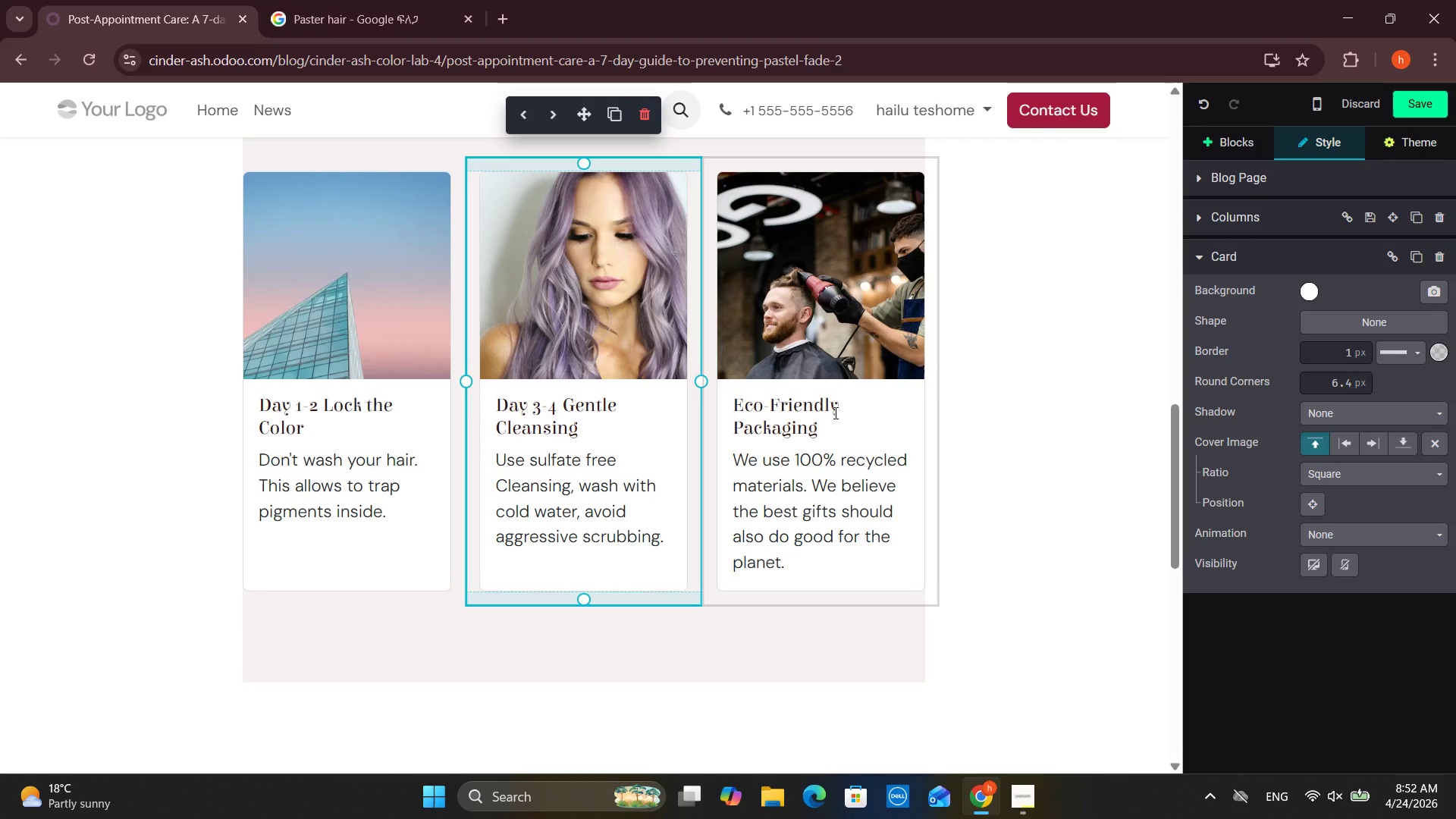 
left_click_drag(start_coordinate=[864, 434], to_coordinate=[727, 400])
 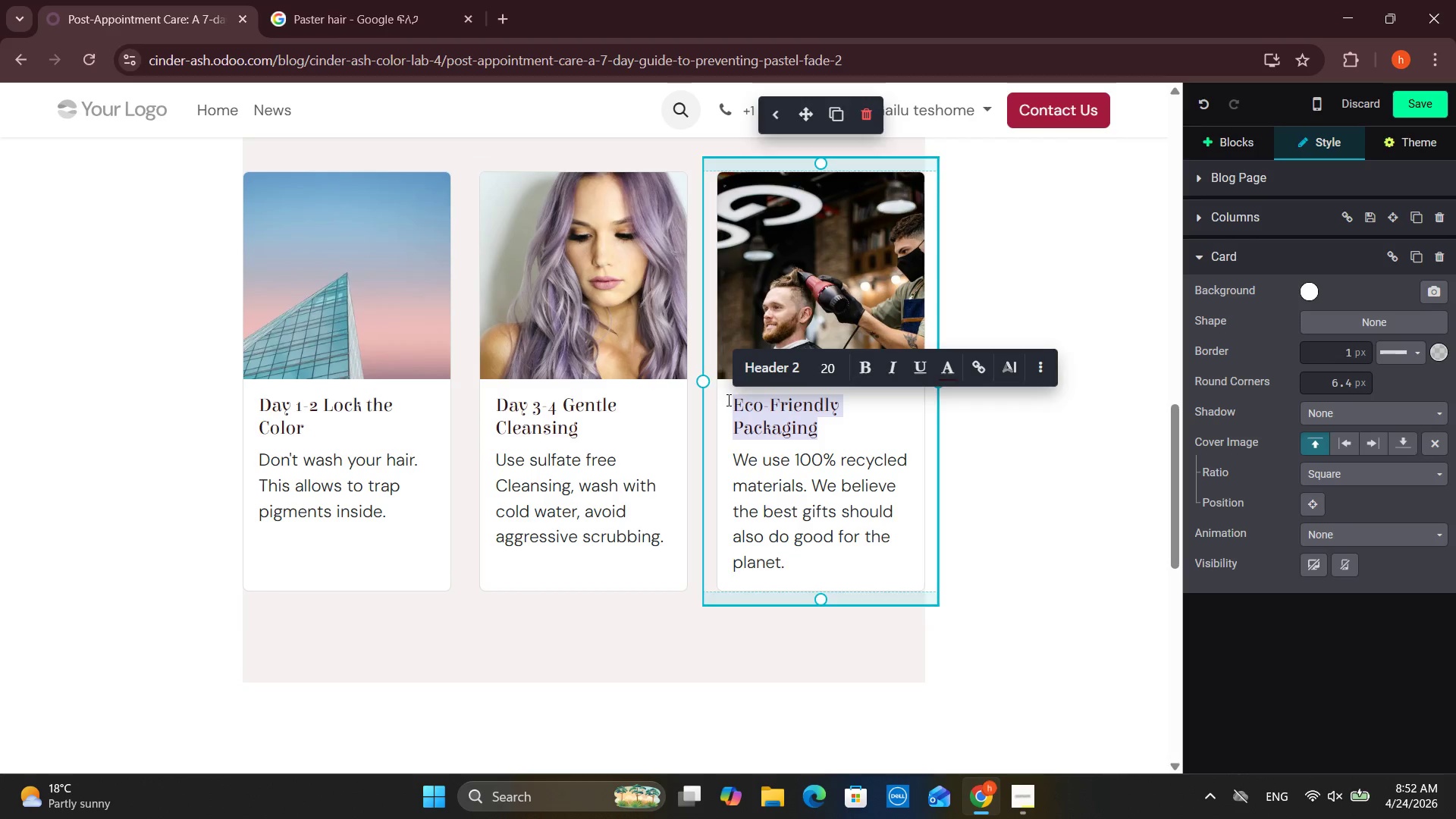 
type(Day 5-6 )
 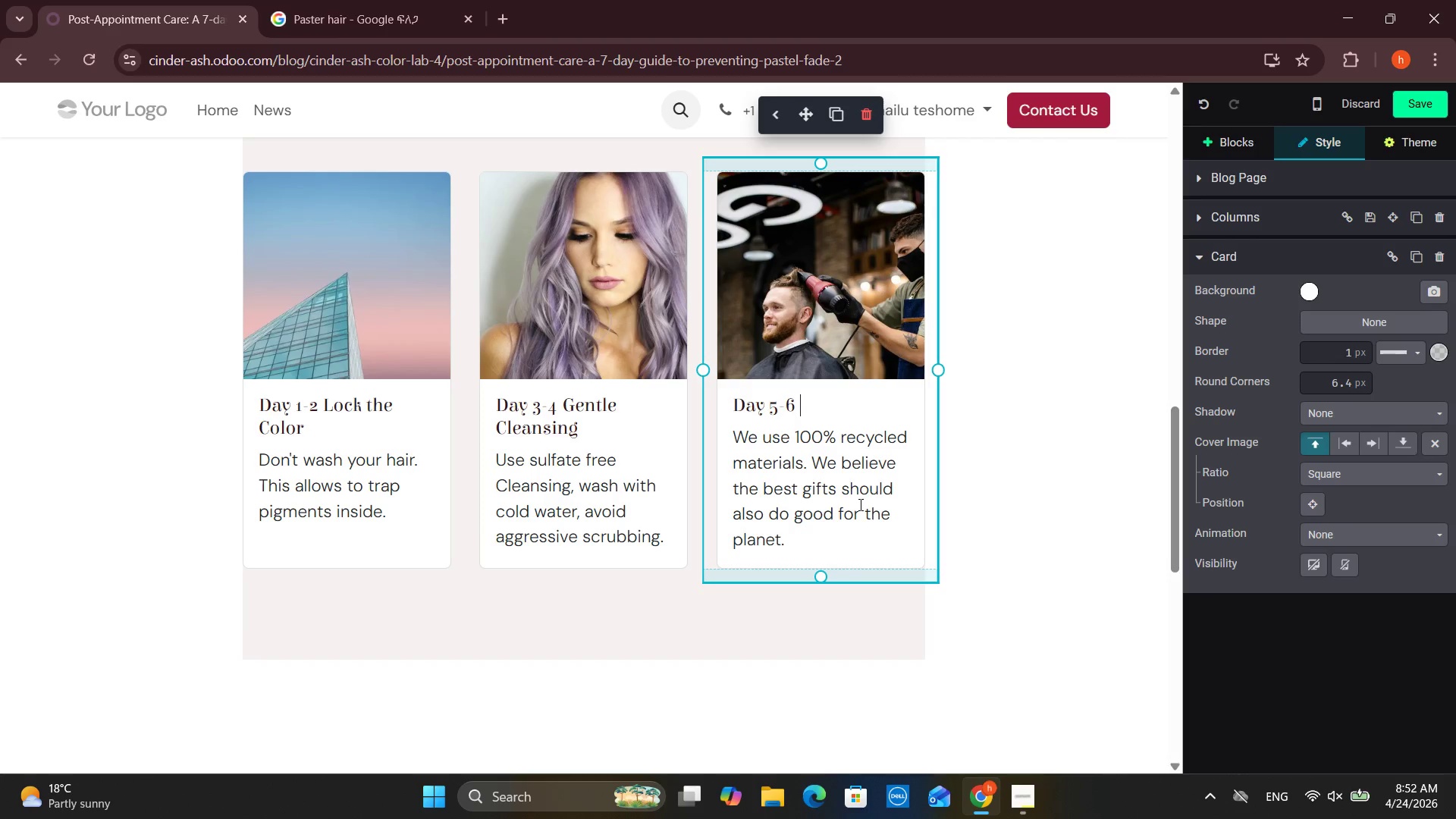 
left_click_drag(start_coordinate=[802, 529], to_coordinate=[725, 445])
 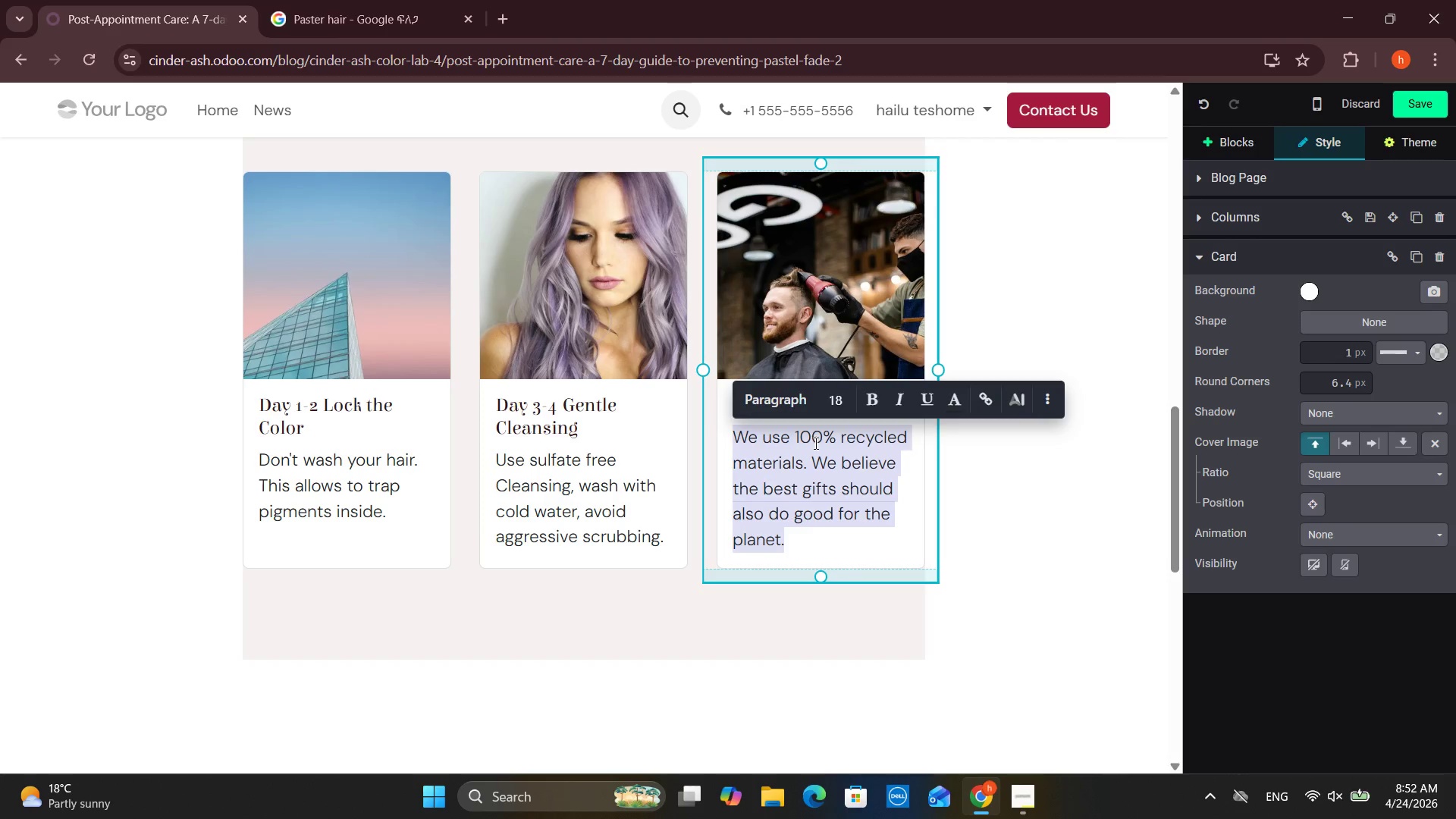 
left_click([814, 443])
 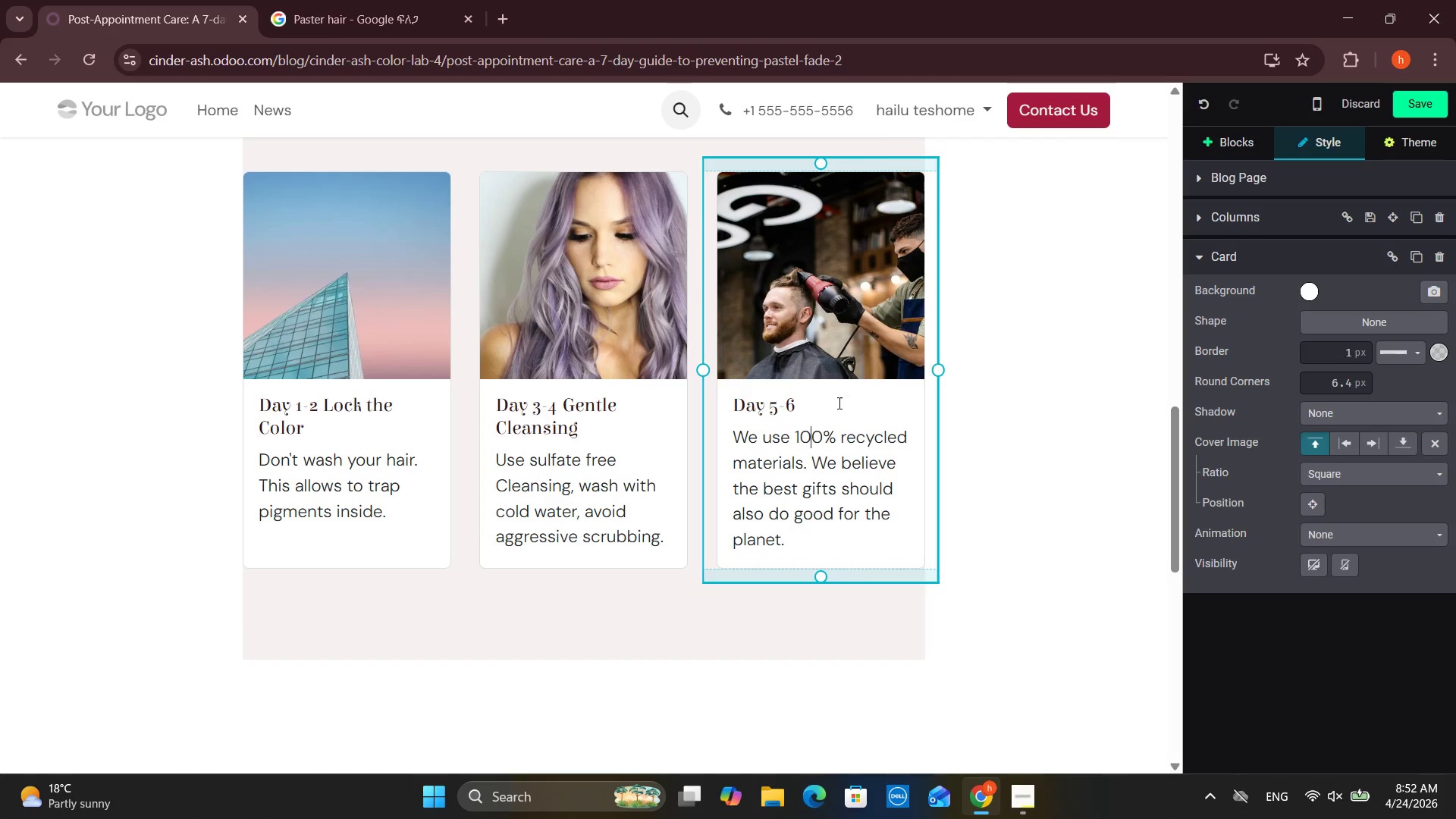 
left_click([838, 403])
 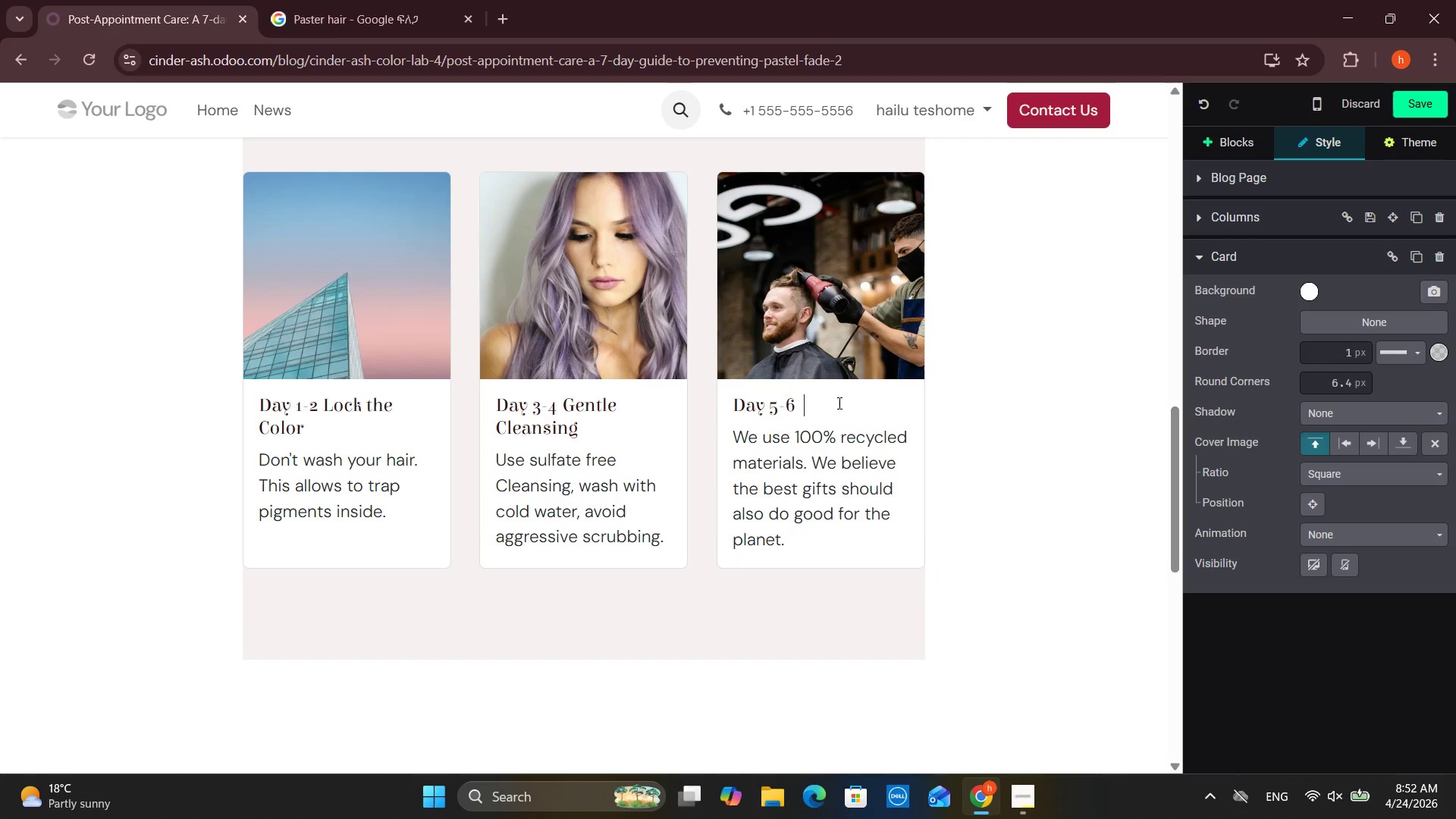 
type(Restore Moisture)
 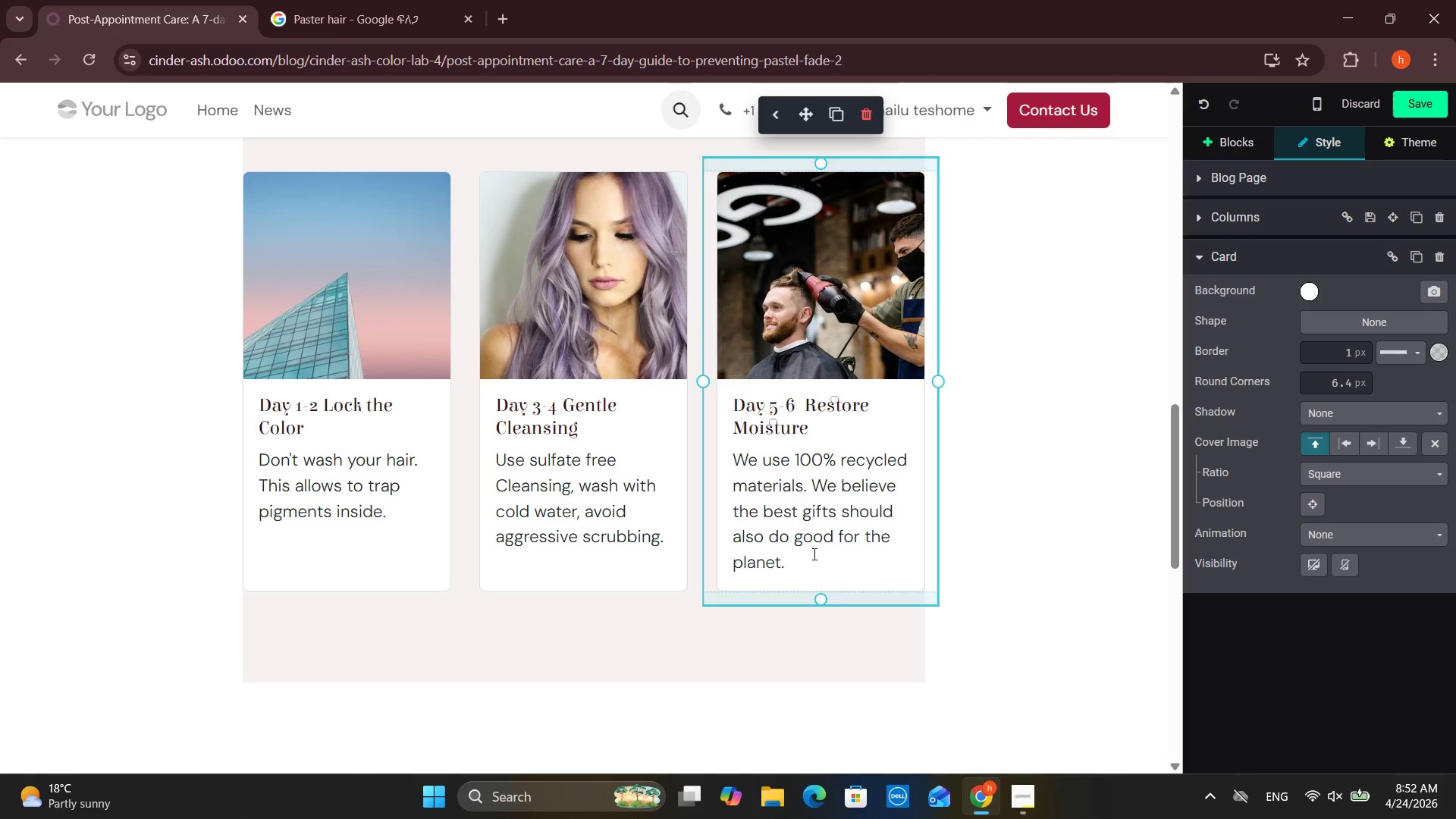 
left_click_drag(start_coordinate=[811, 574], to_coordinate=[726, 469])
 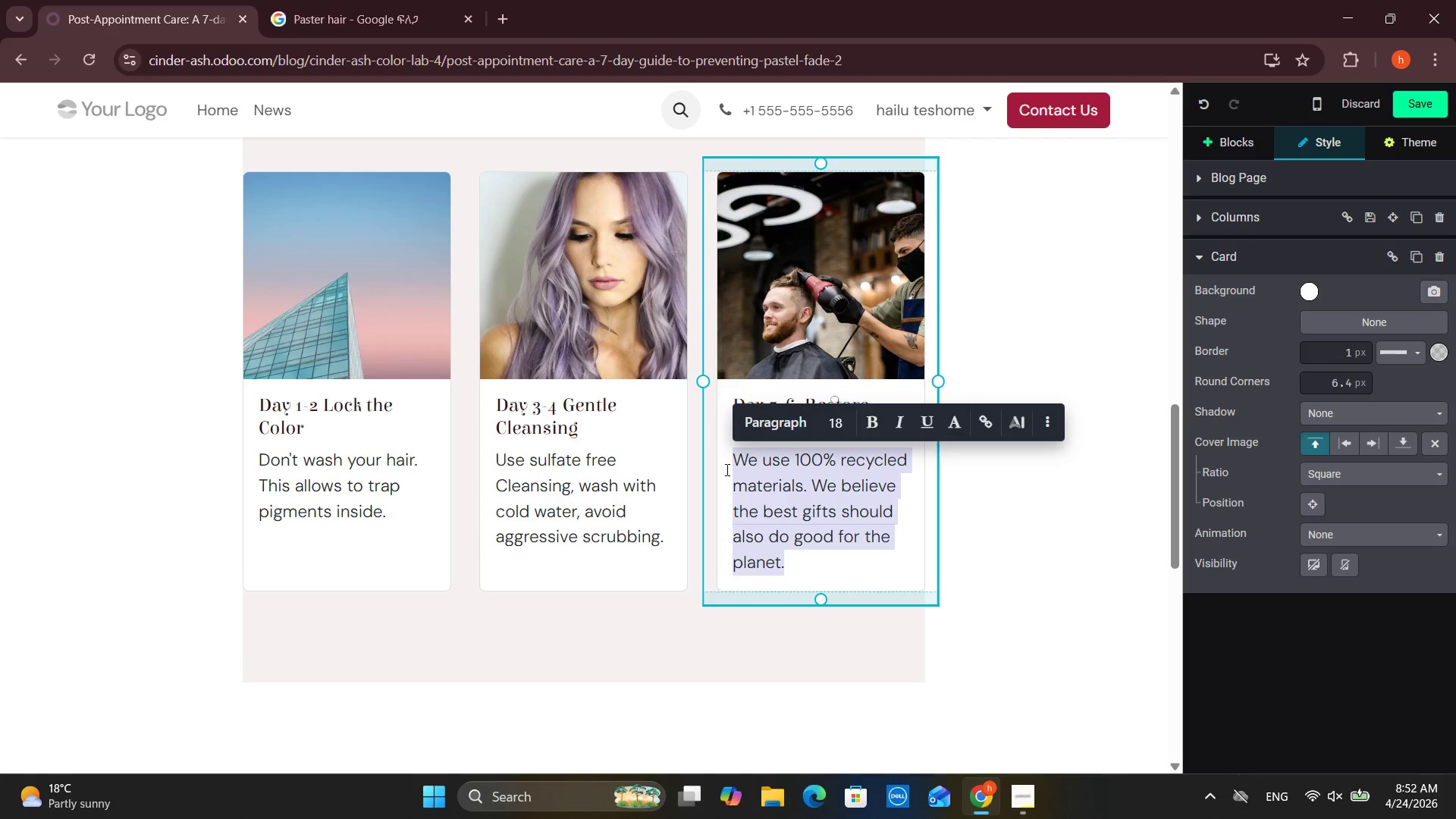 
type(Pastel )
 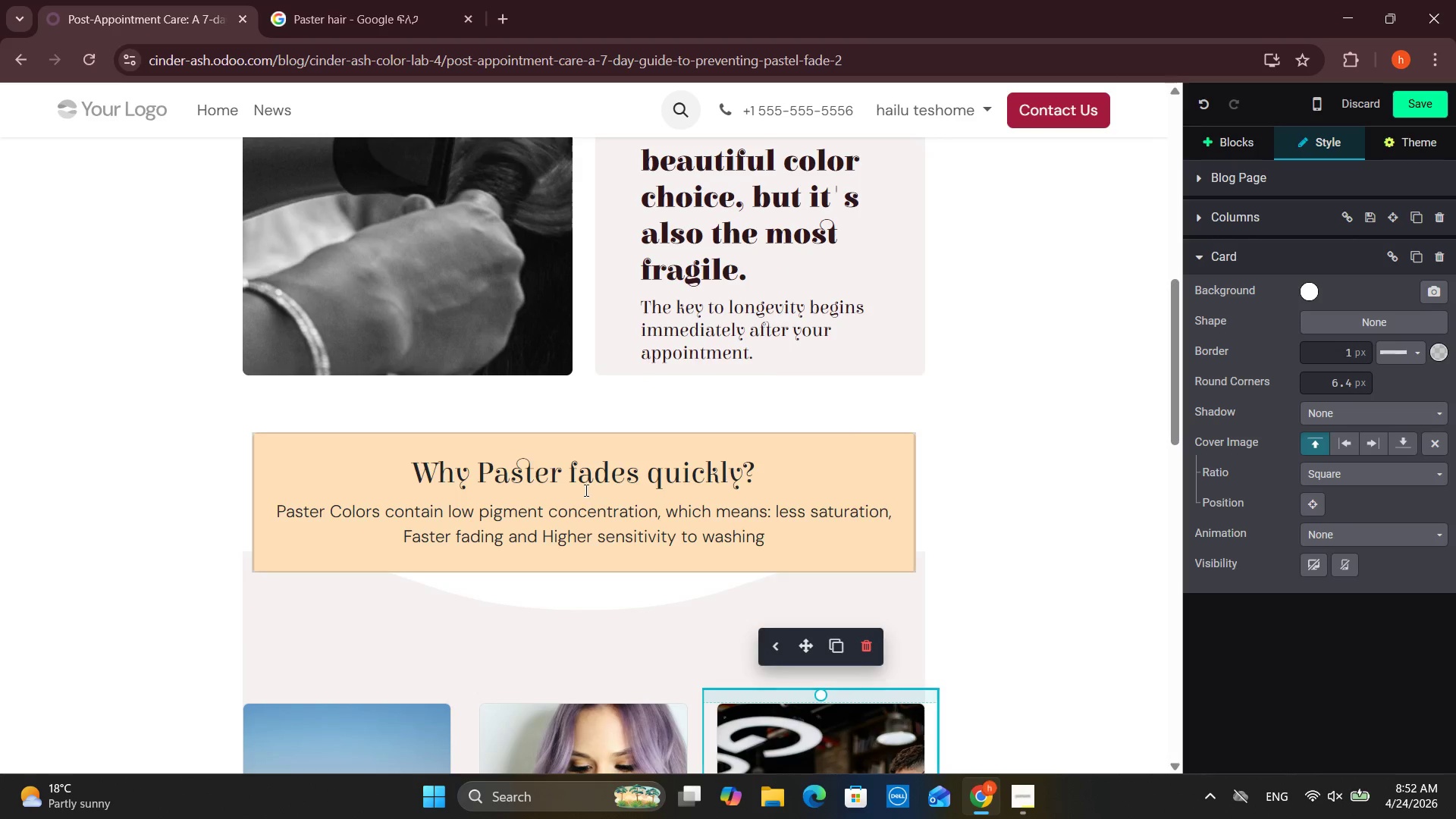 
left_click([562, 469])
 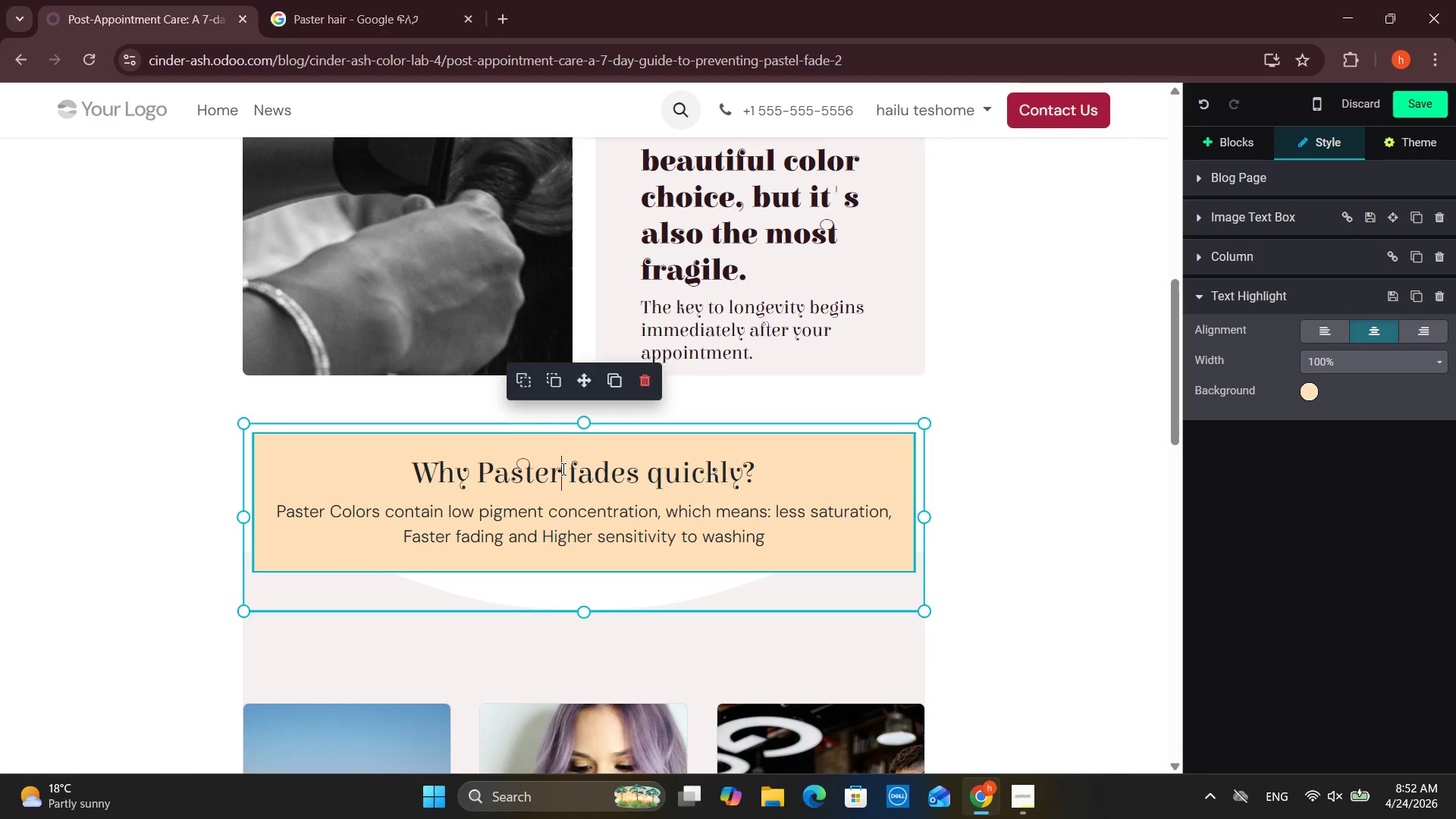 
key(Backspace)
 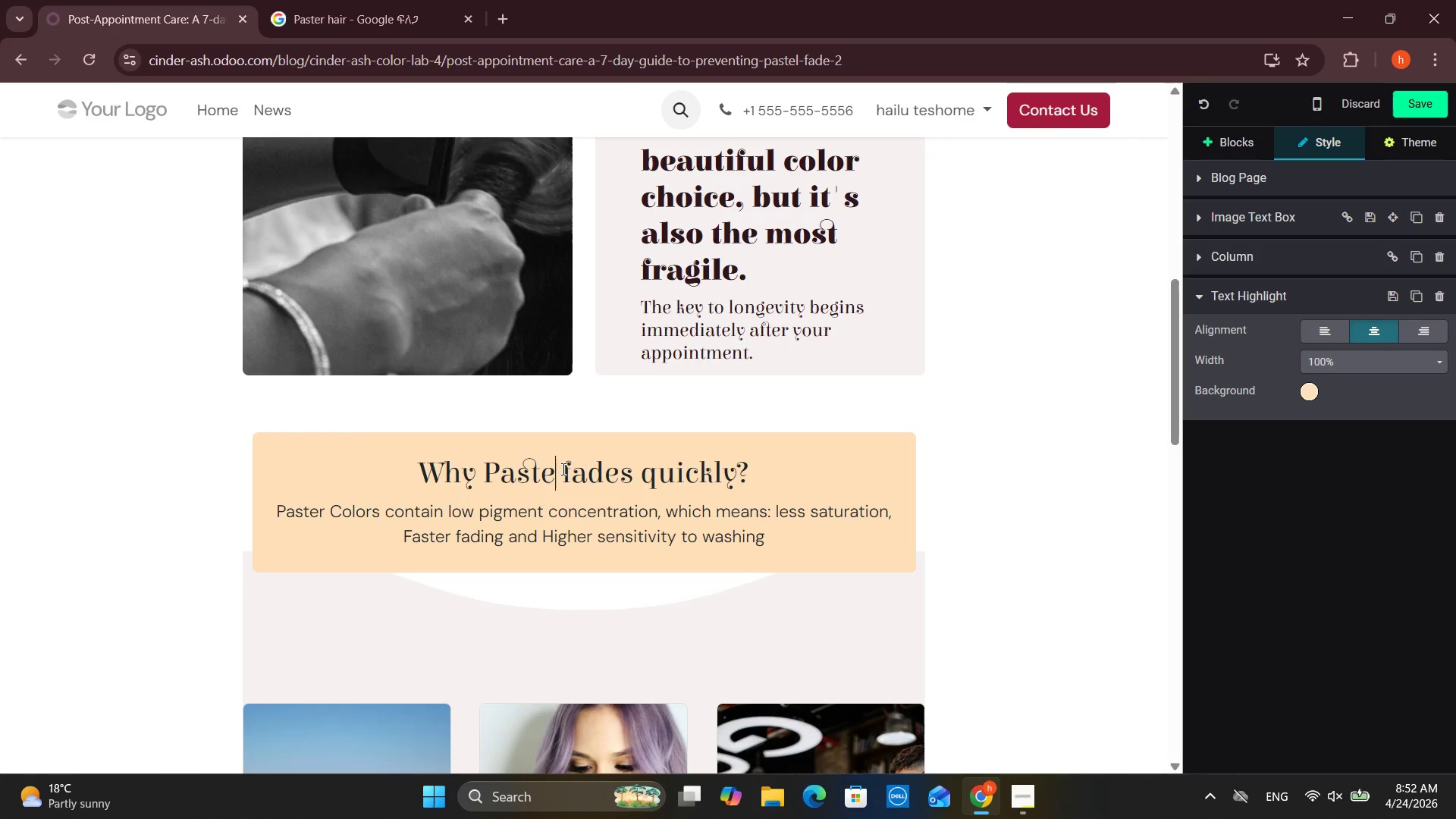 
key(L)
 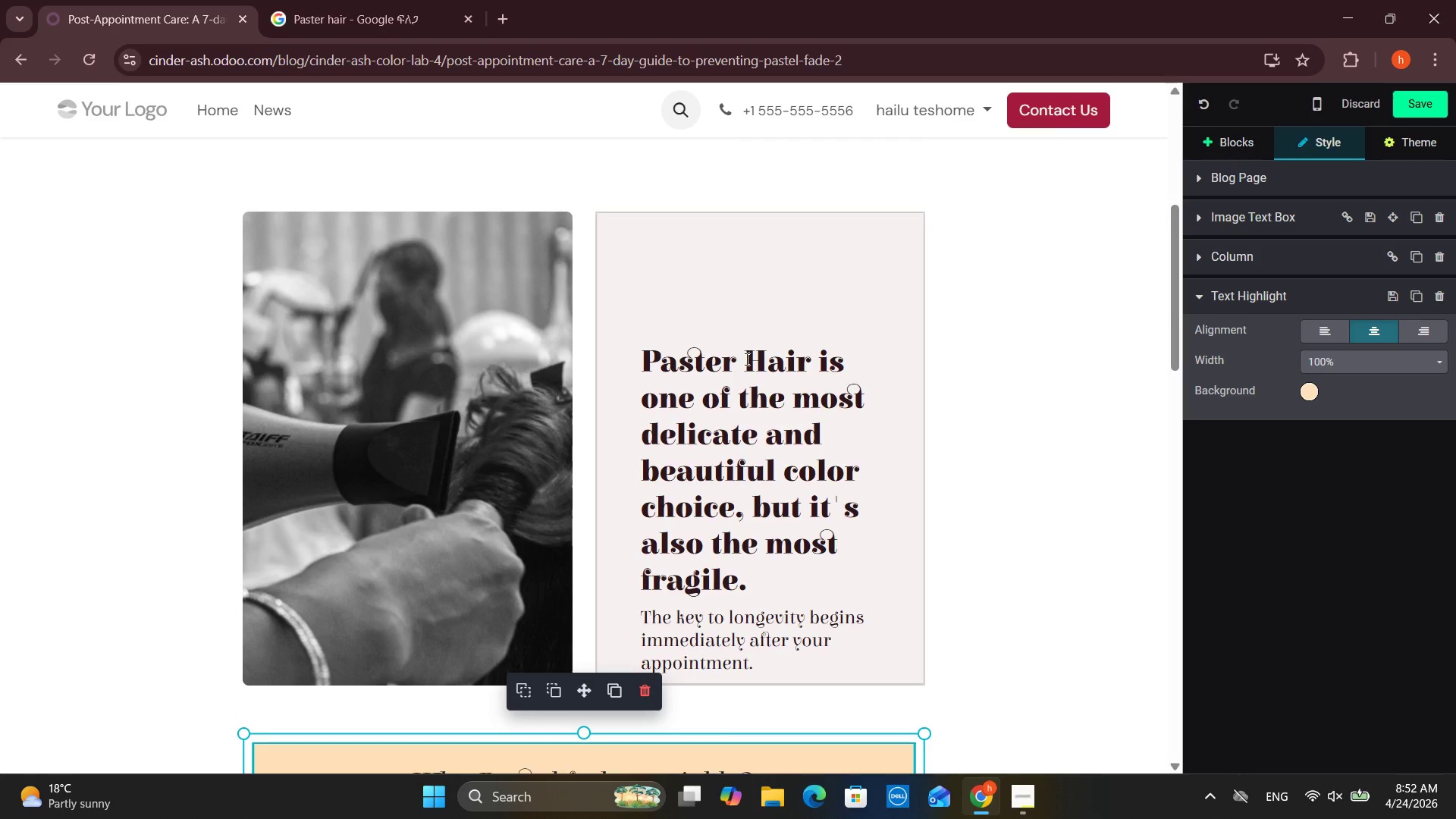 
left_click([722, 366])
 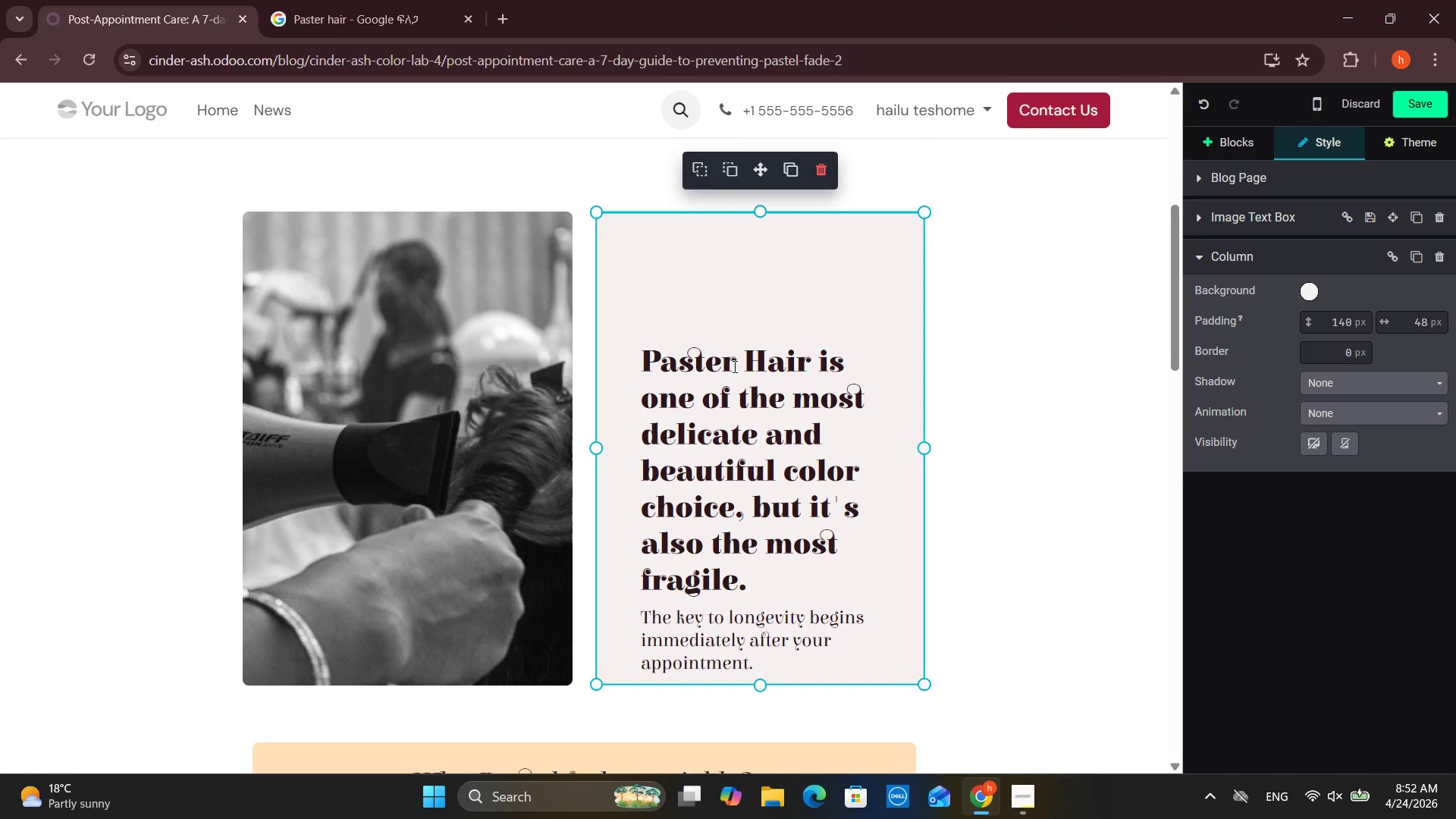 
left_click([735, 366])
 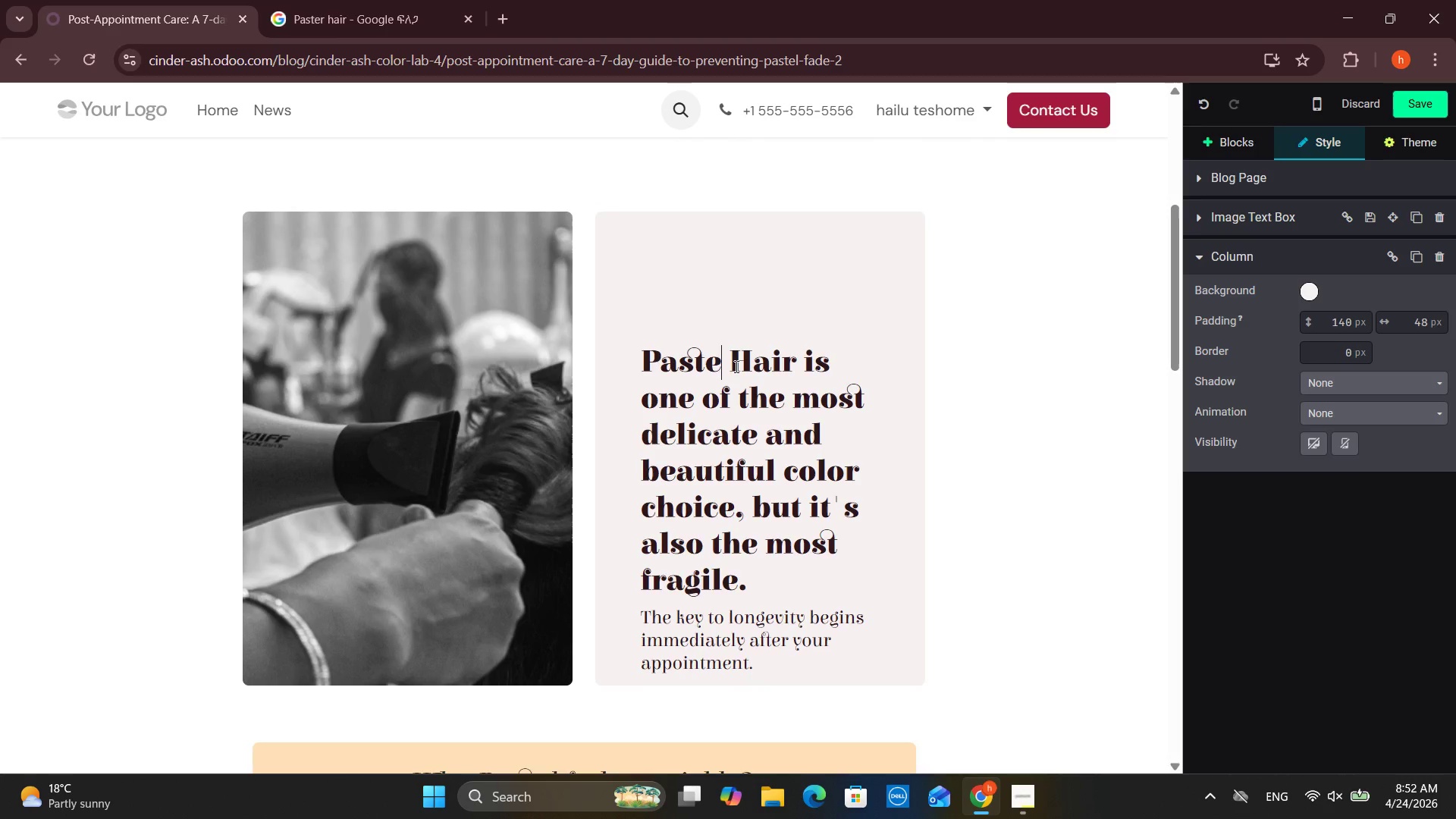 
key(Backspace)
 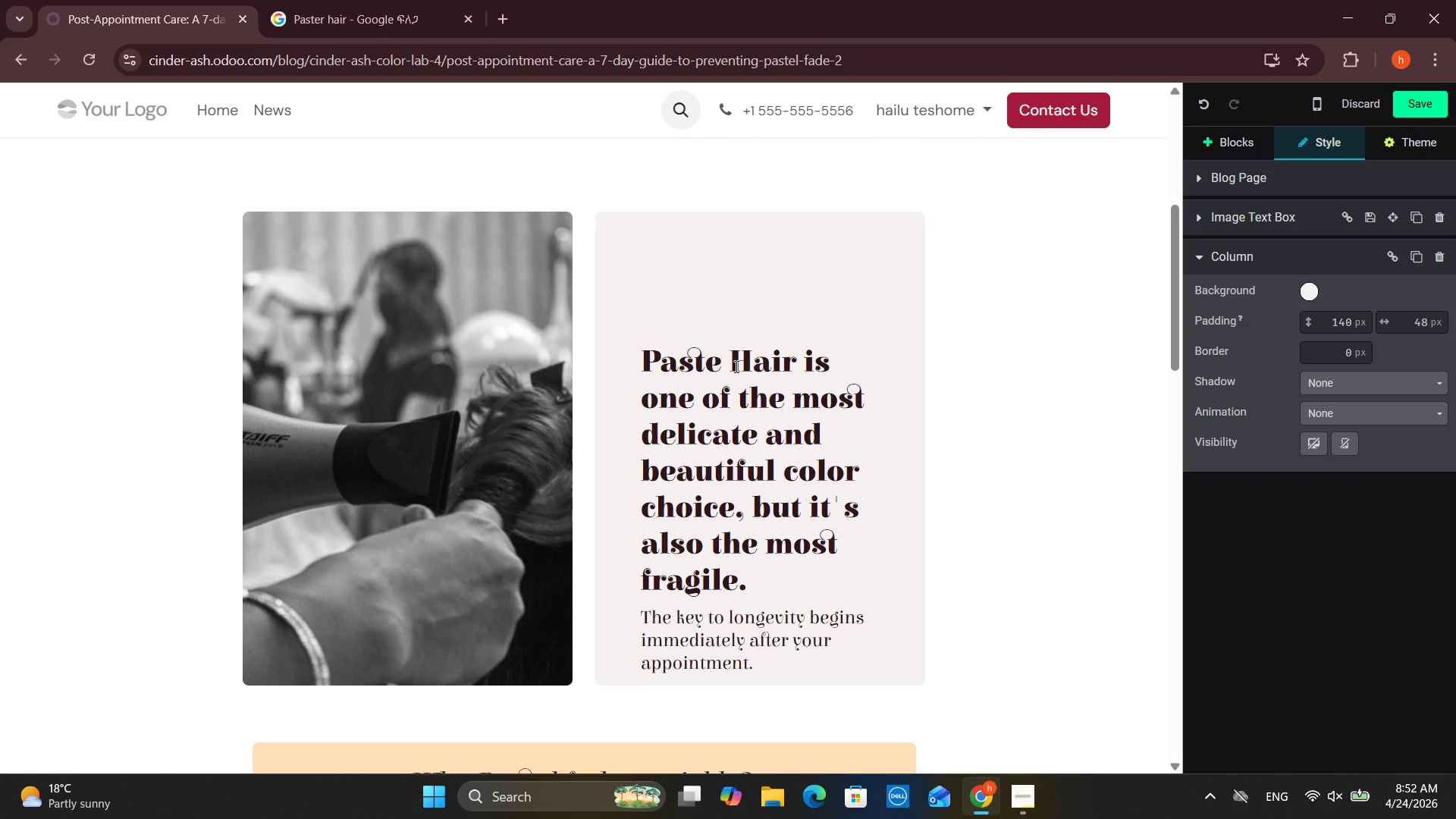 
key(L)
 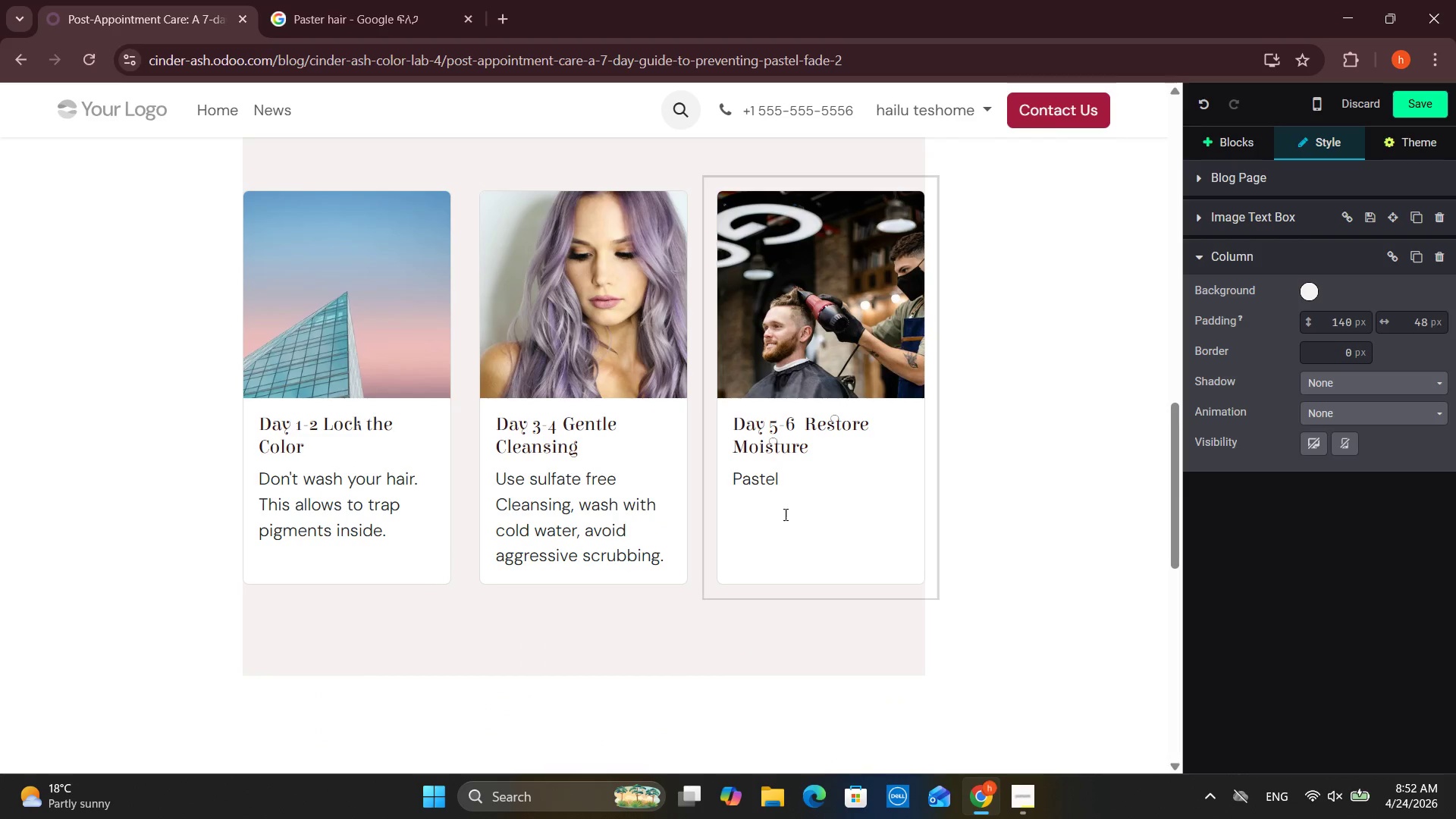 
left_click([826, 491])
 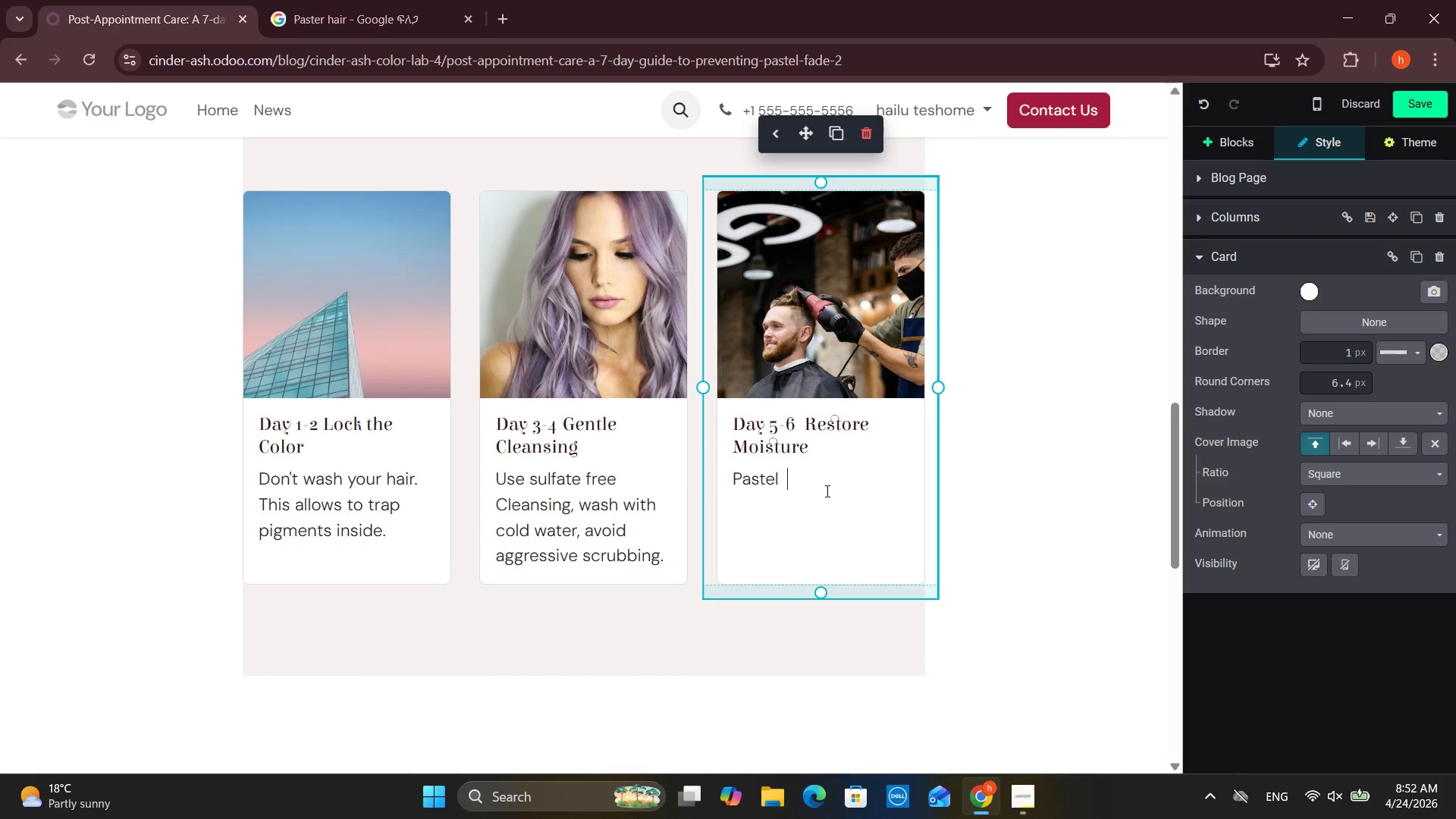 
key(Backspace)
type(- hairs )
key(Backspace)
key(Backspace)
type( needs hydraton. Use deep conditioning mask and leave0)
key(Backspace)
type(-in conditionne)
key(Backspace)
key(Backspace)
type(er.)
 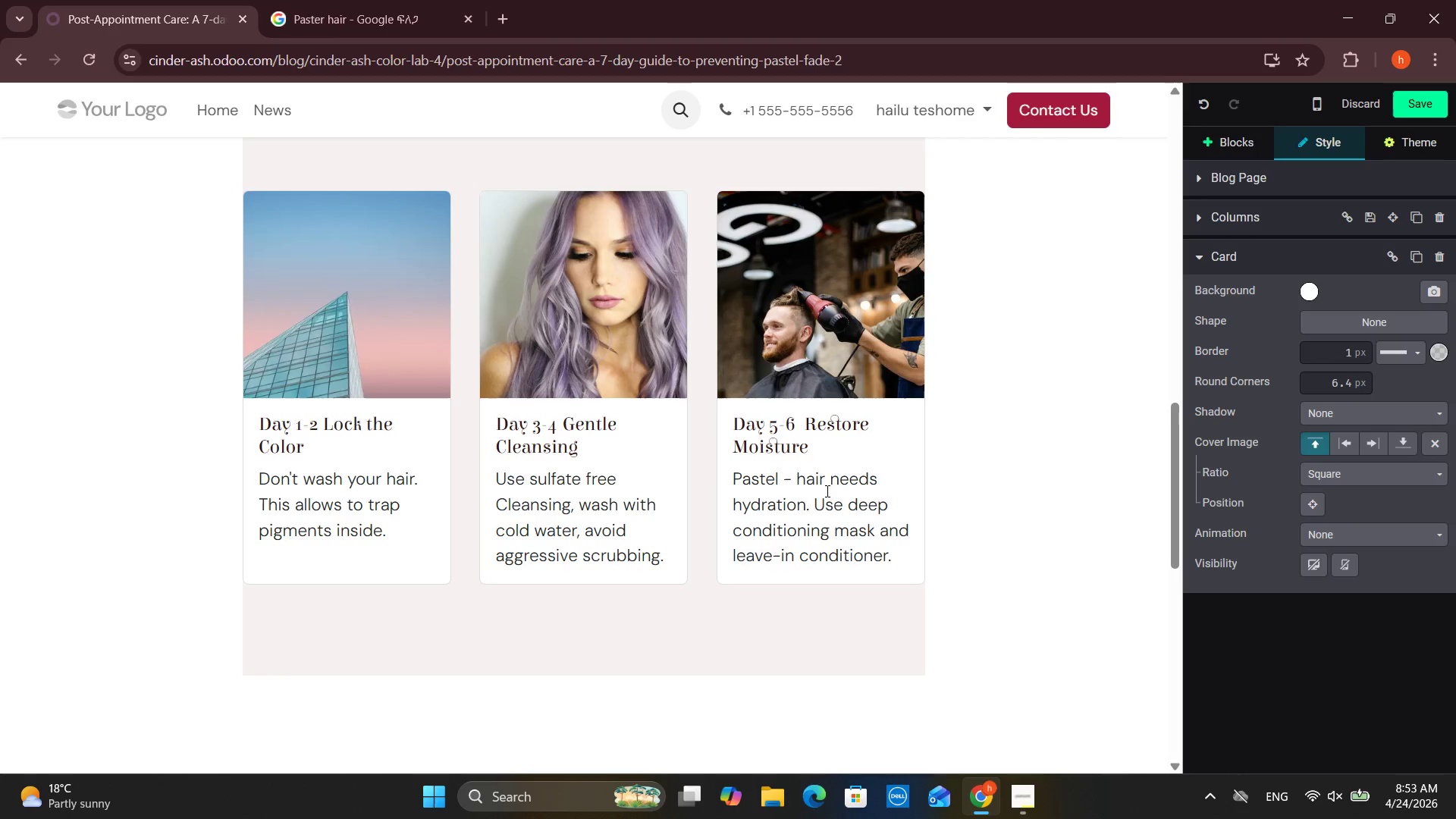 
wait(14.45)
 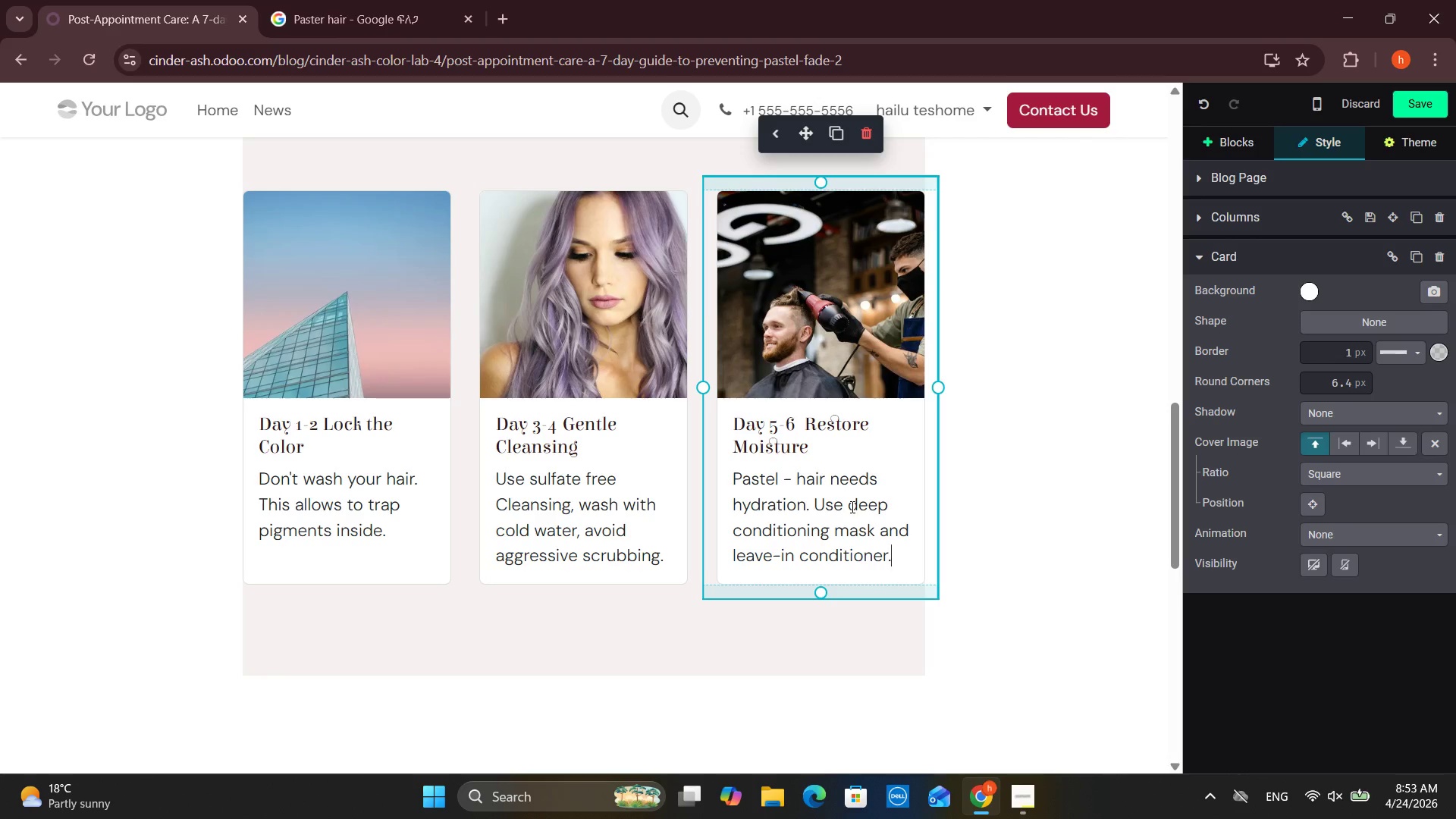 
double_click([831, 291])
 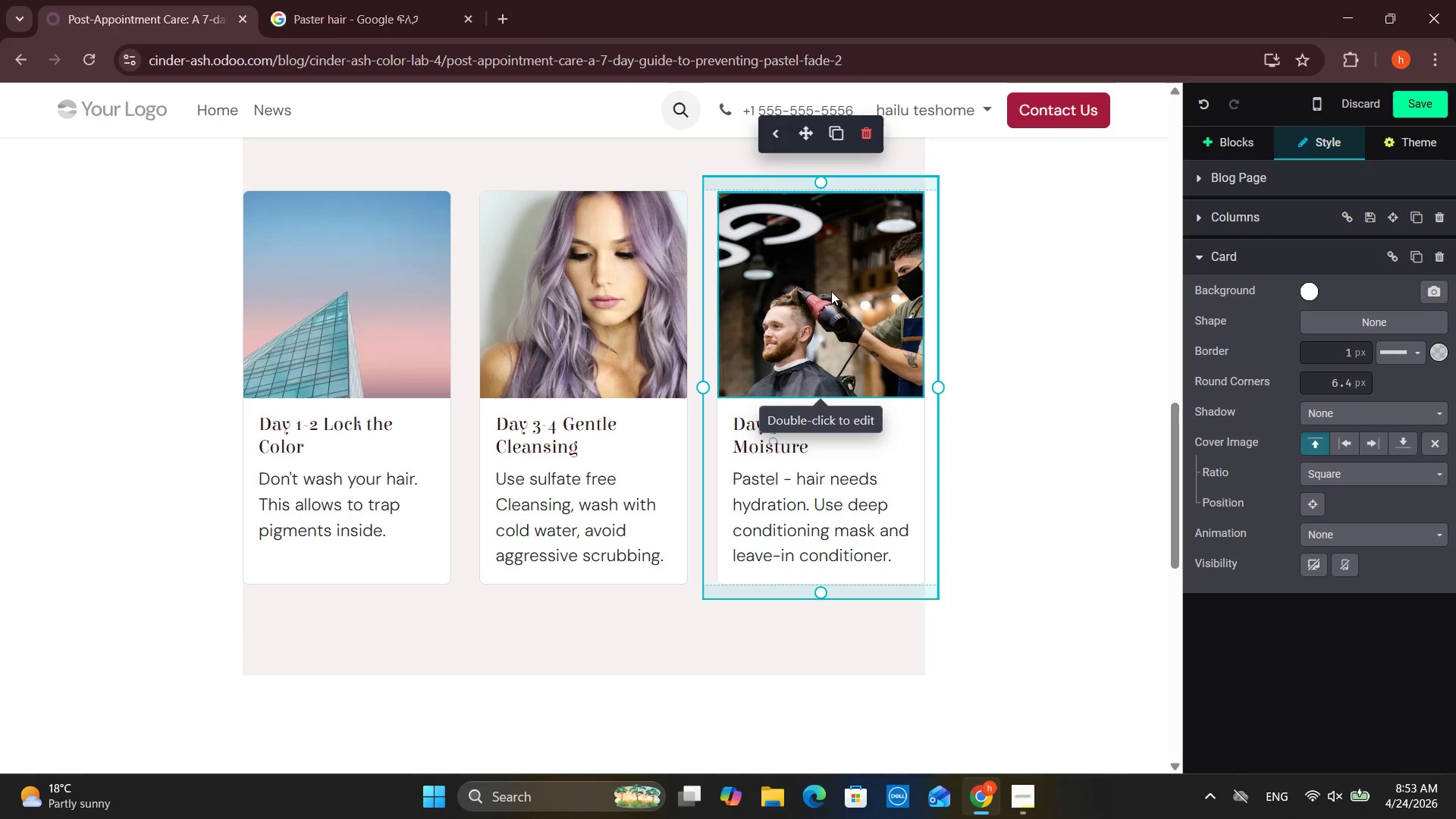 
left_click([831, 291])
 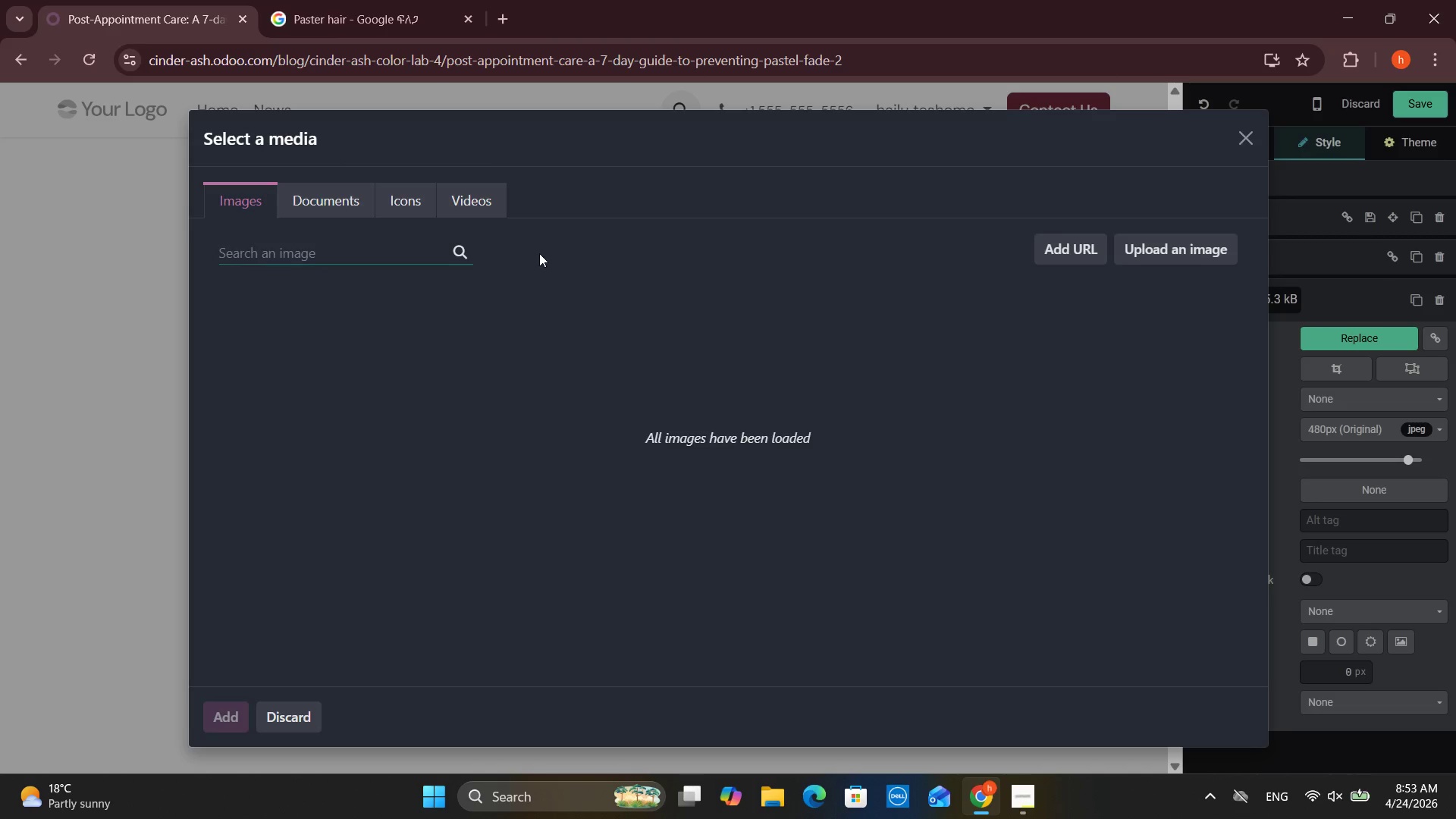 
type(Pastel Hait)
 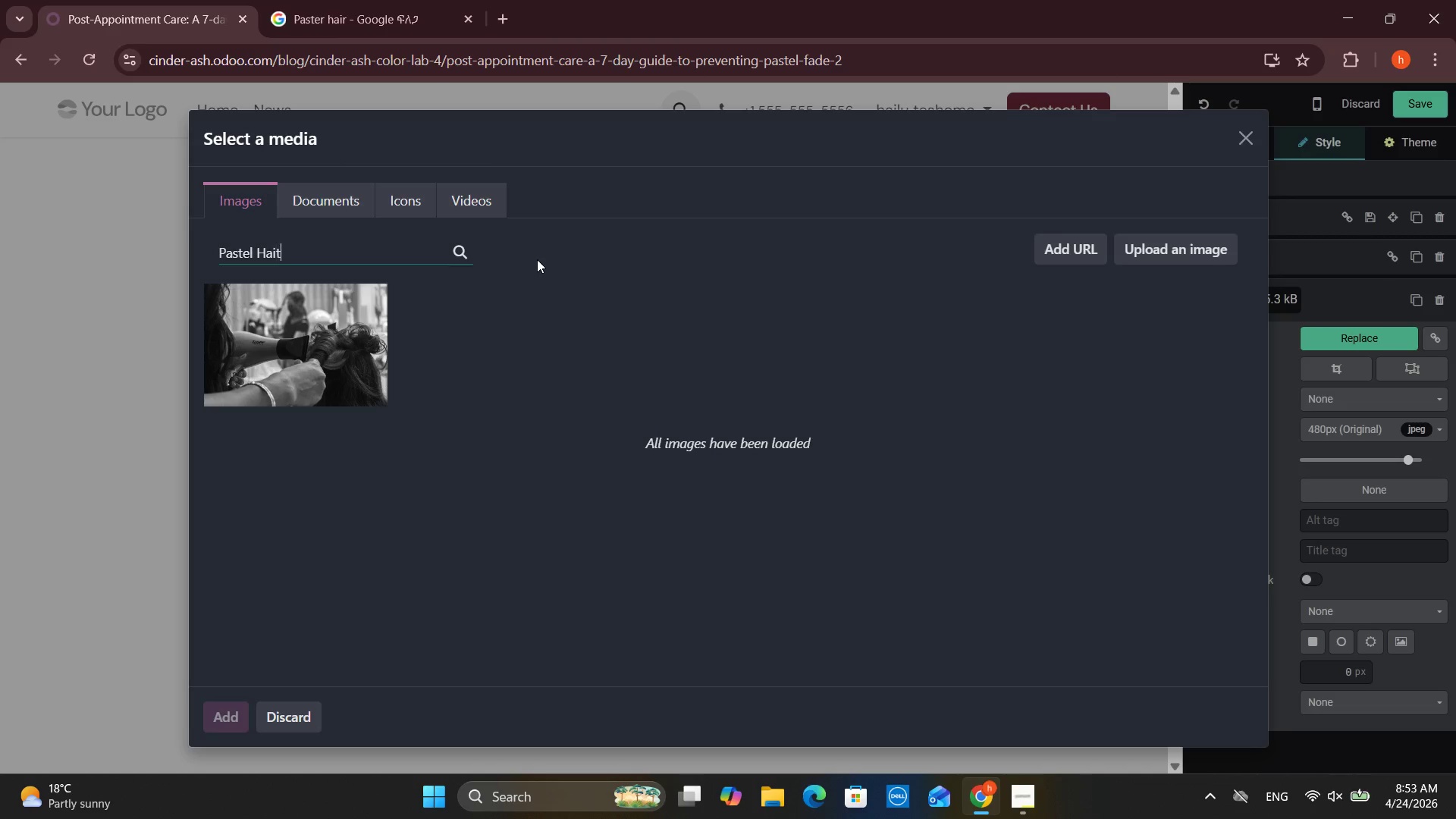 
key(Enter)
 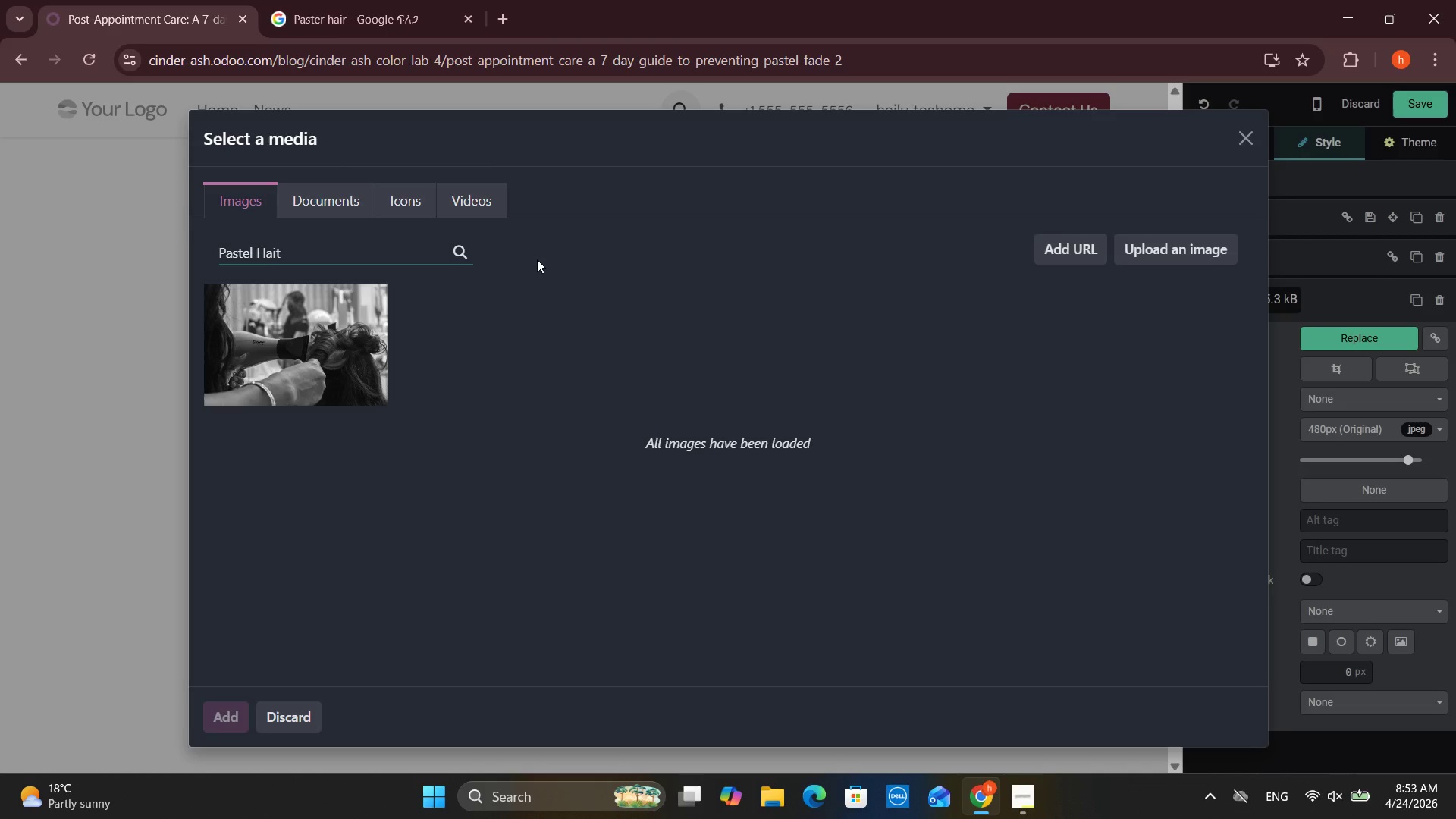 
key(Backspace)
 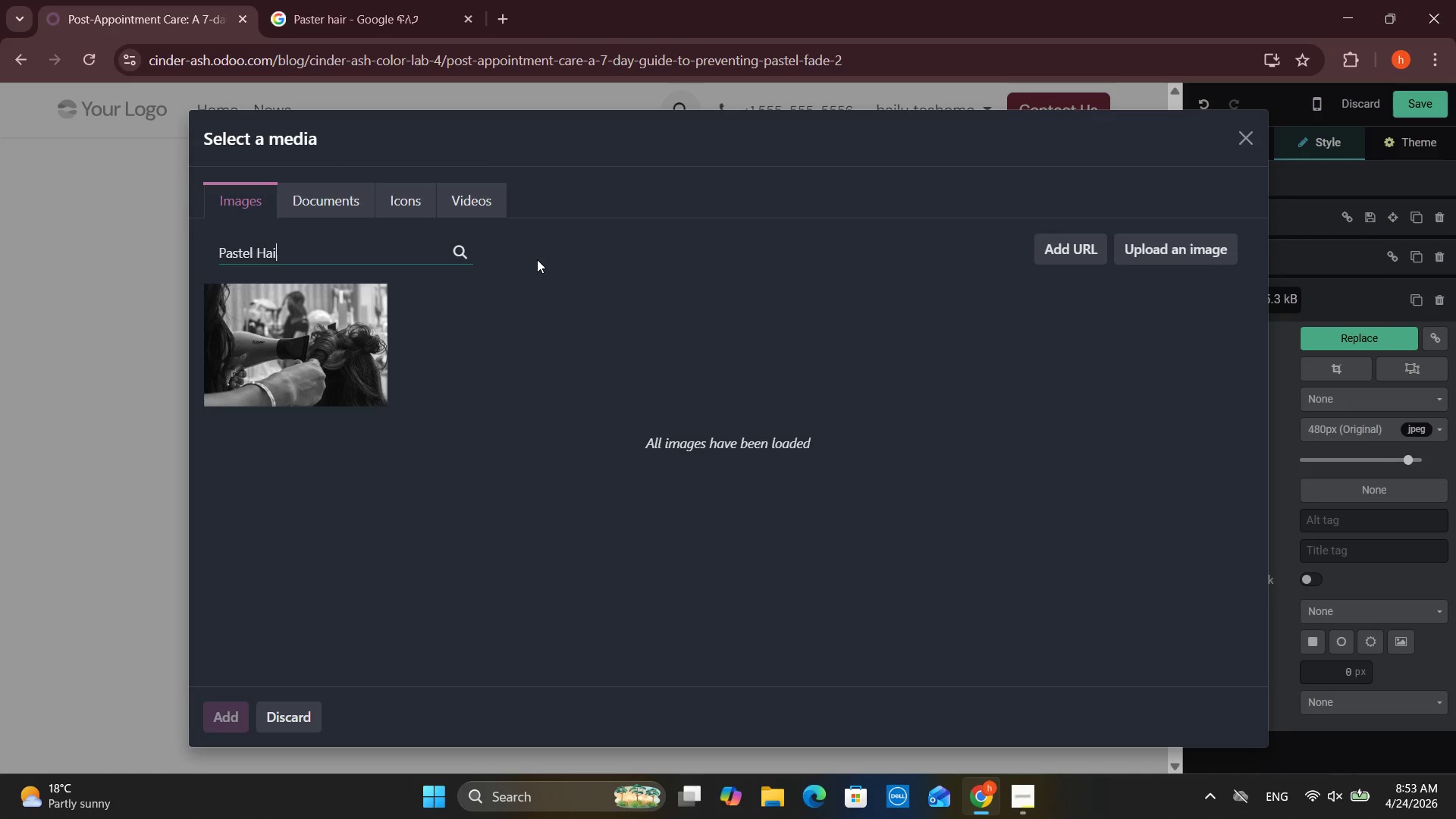 
key(R)
 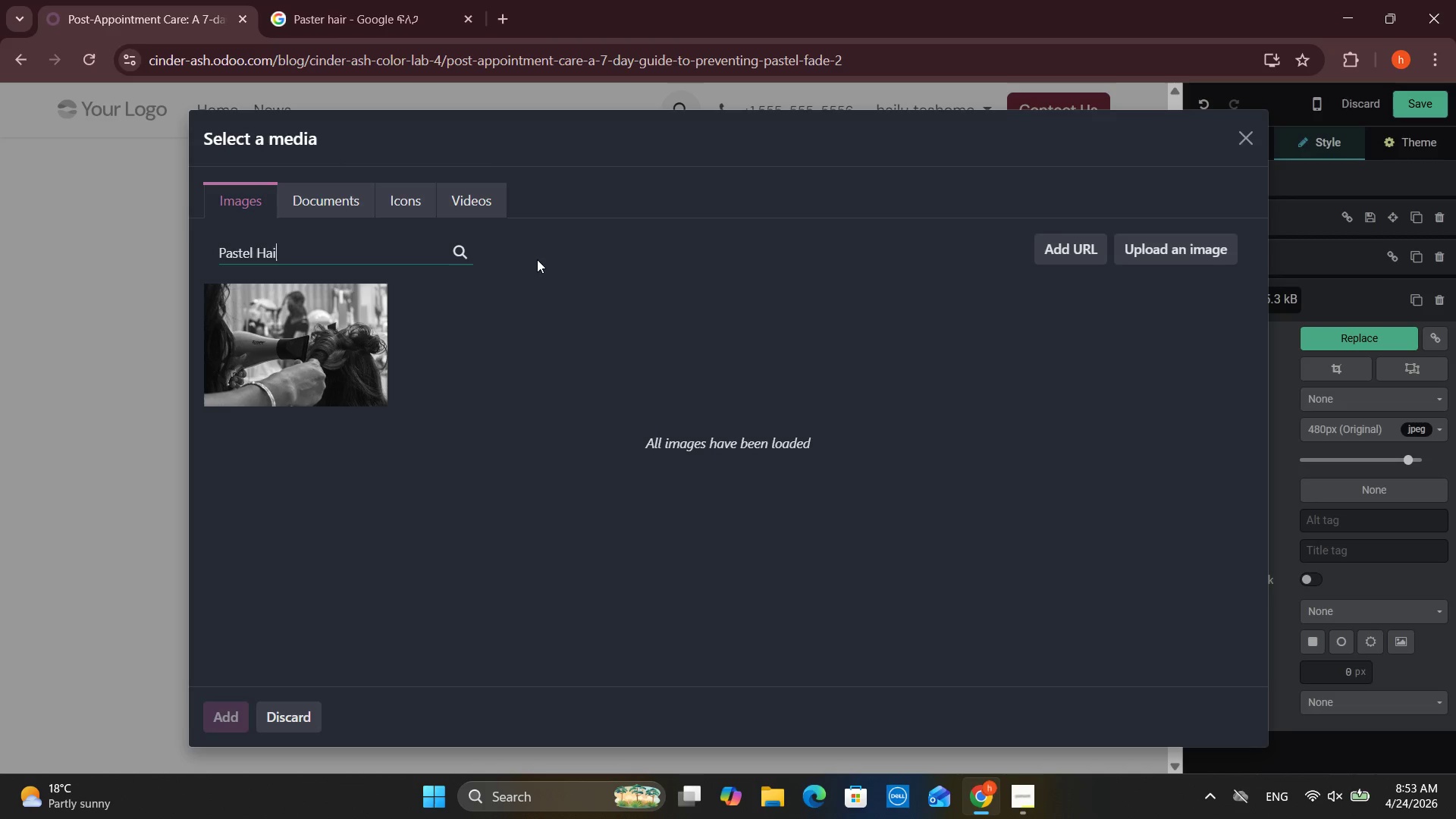 
key(Enter)
 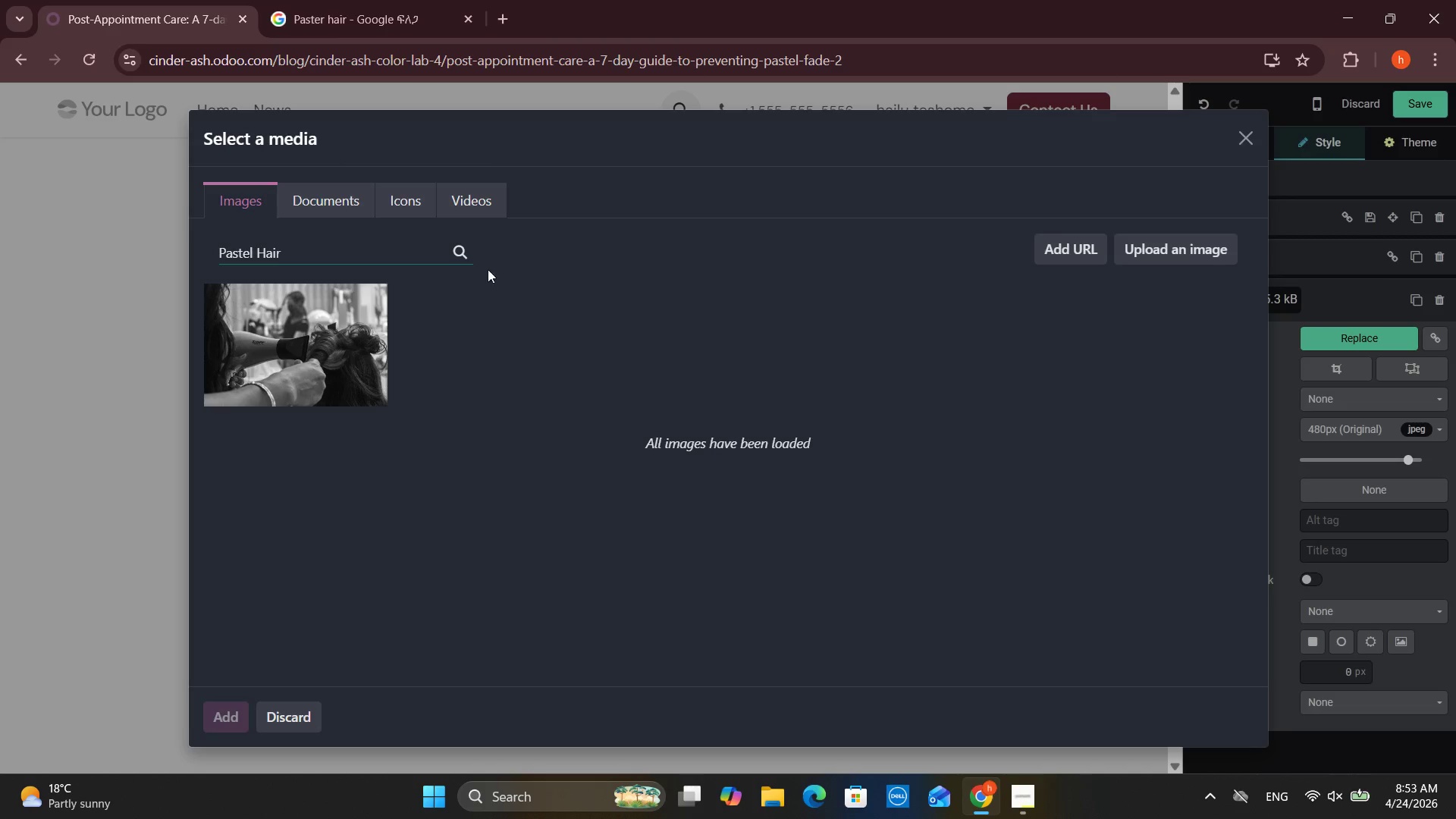 
mouse_move([460, 252])
 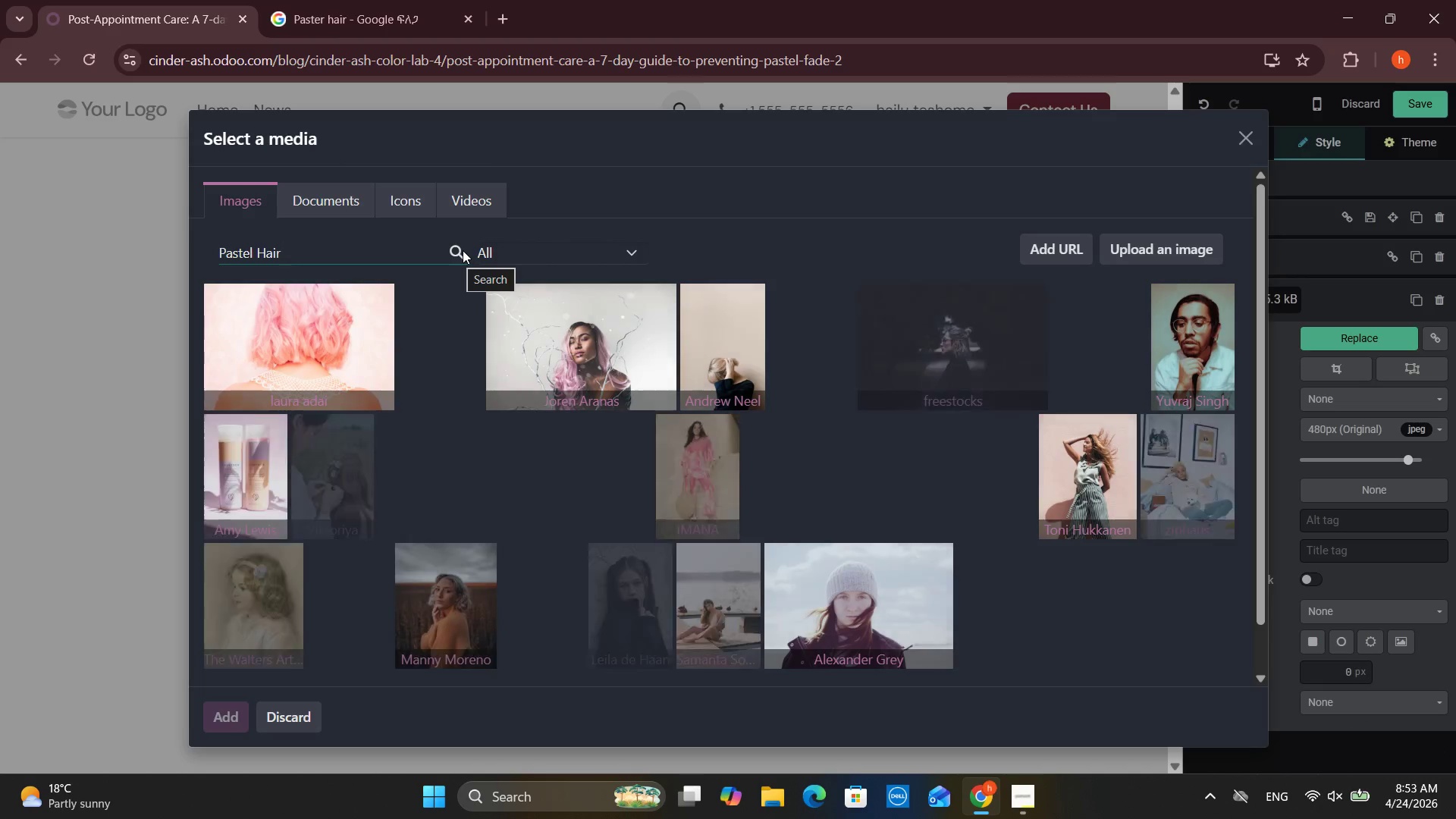 
mouse_move([443, 255])
 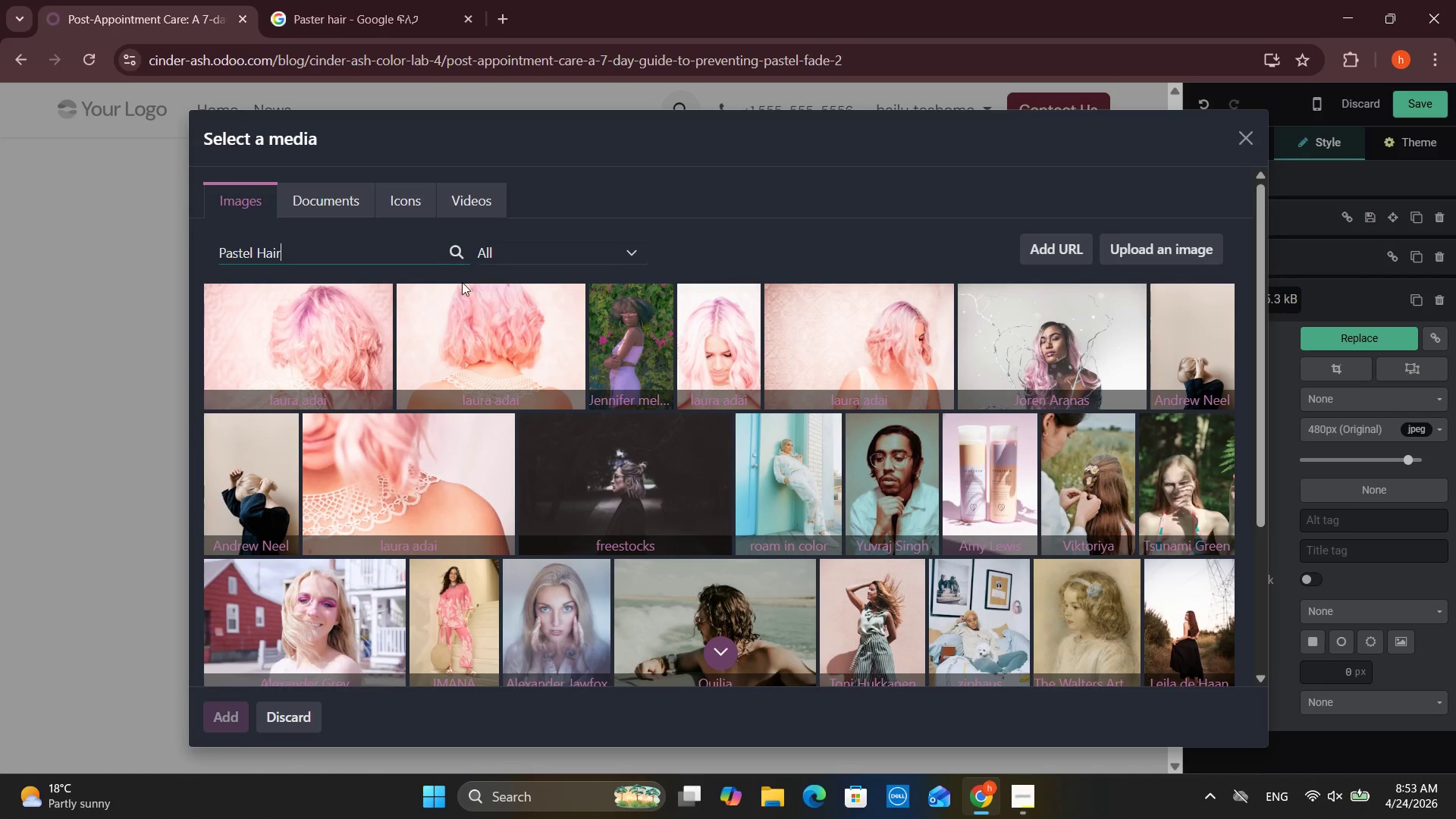 
scroll: coordinate [473, 352], scroll_direction: down, amount: 3.0
 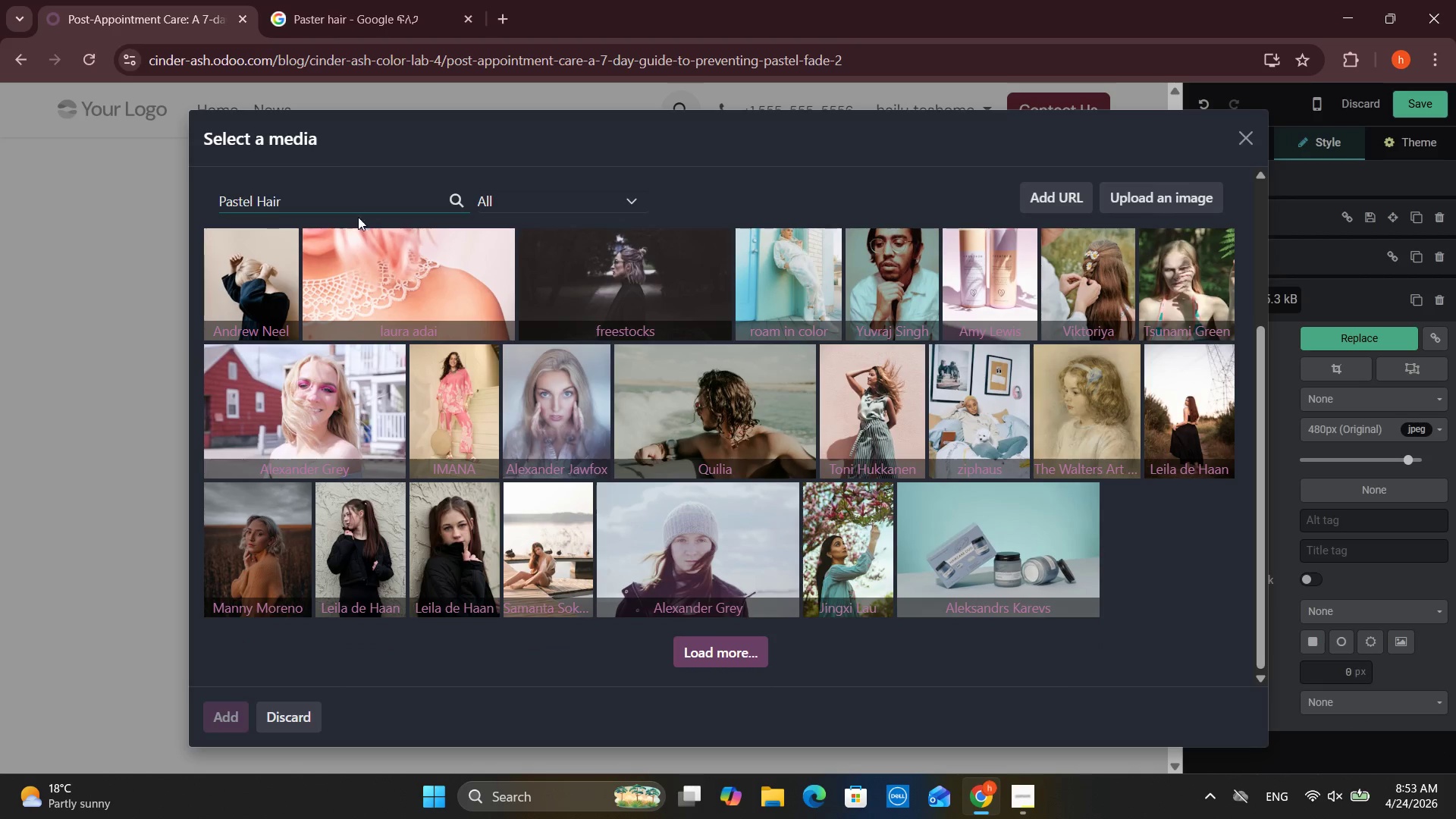 
left_click_drag(start_coordinate=[296, 212], to_coordinate=[281, 204])
 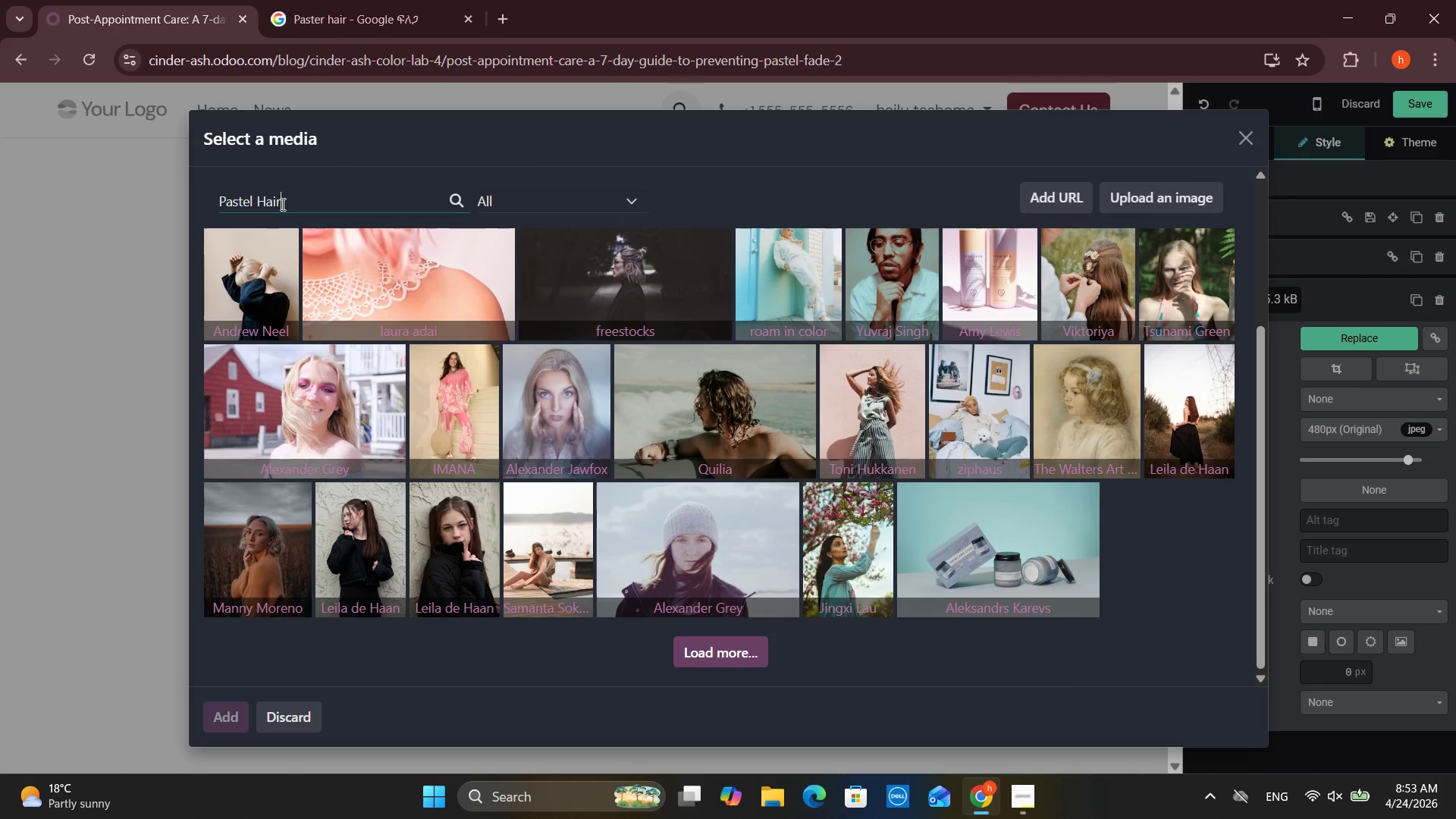 
key(Control+A)
 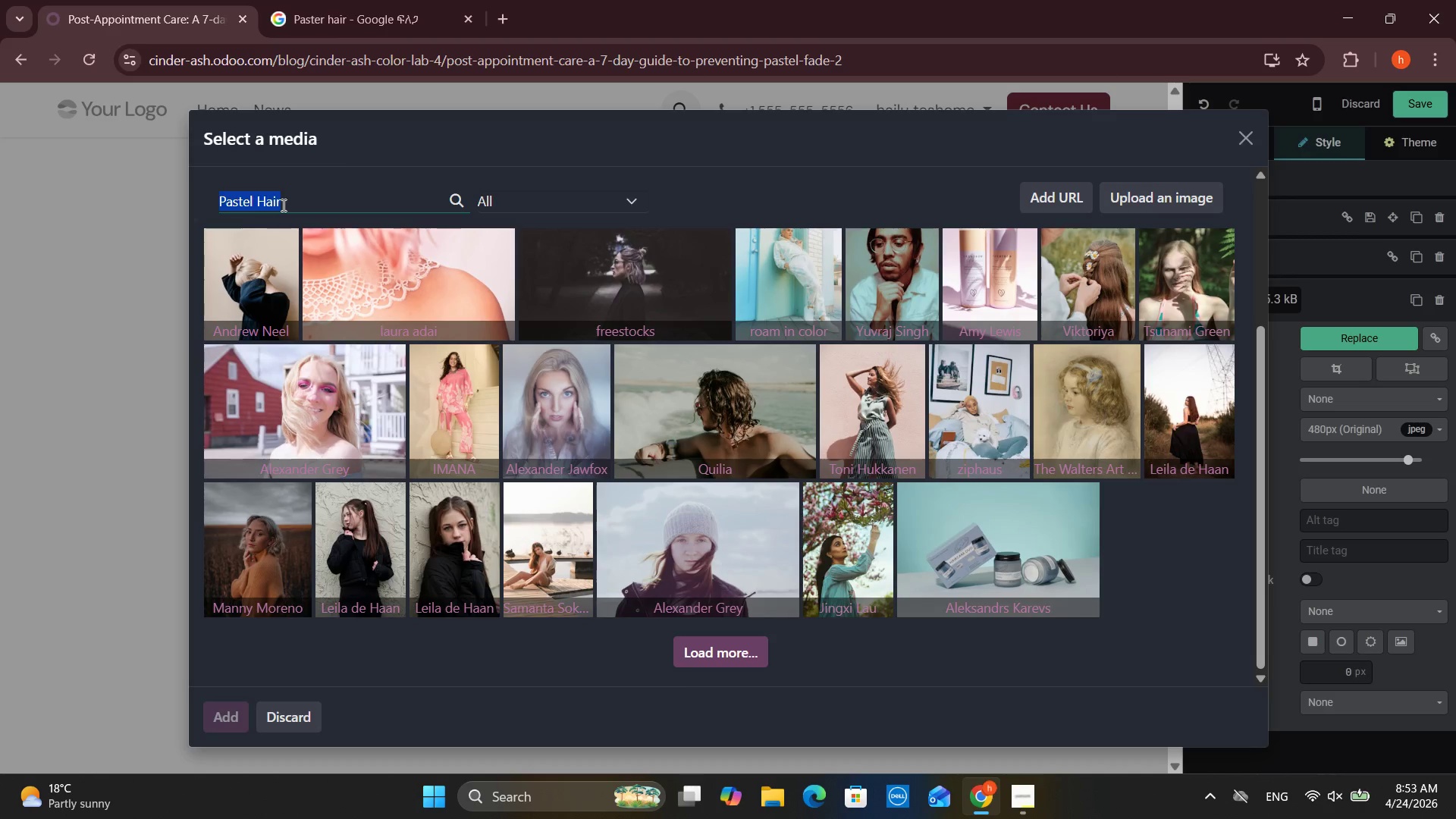 
key(Control+X)
 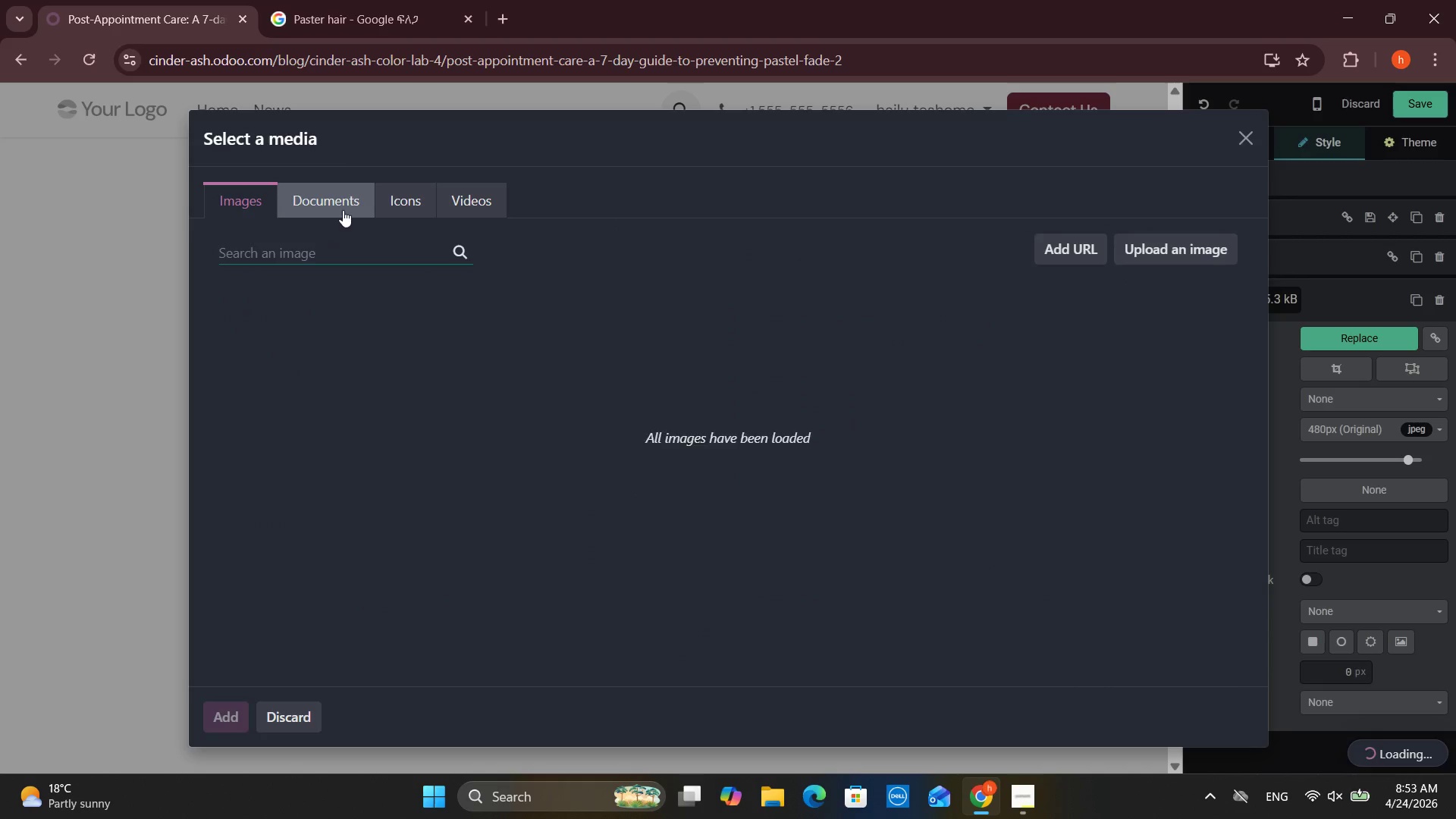 
type(leave-in condt)
key(Backspace)
type(itioner)
 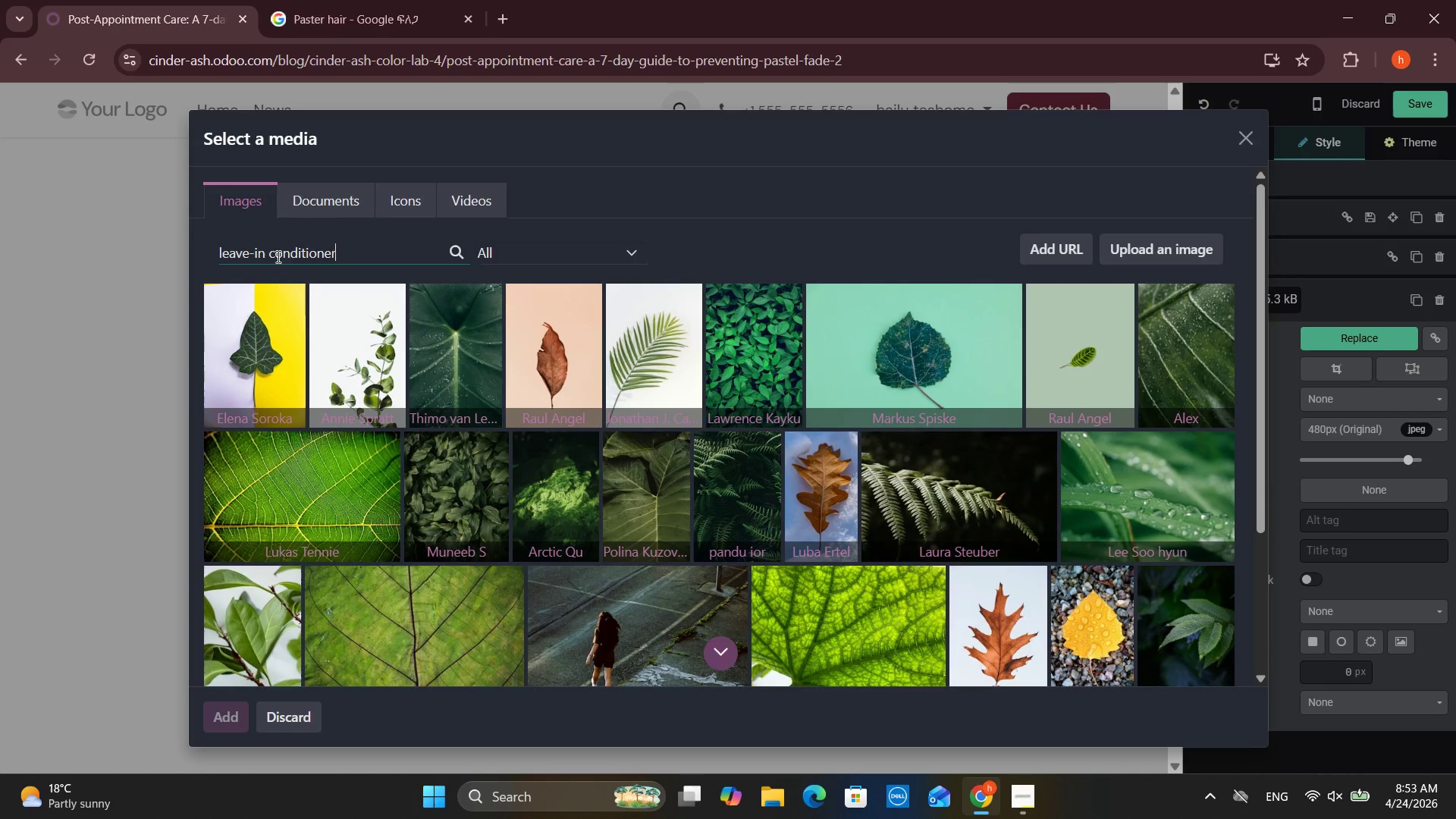 
left_click_drag(start_coordinate=[264, 257], to_coordinate=[159, 259])
 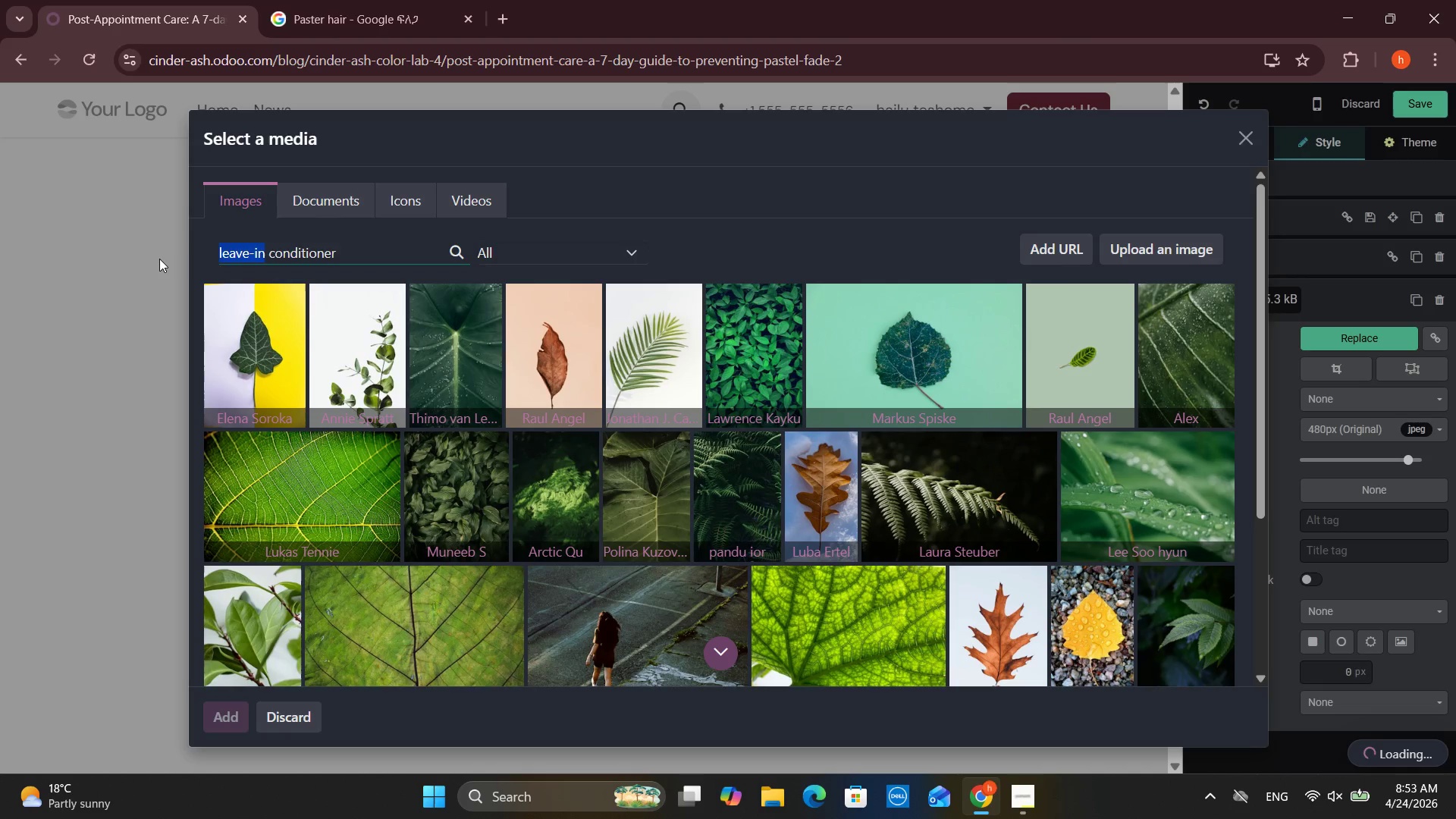 
key(Backspace)
 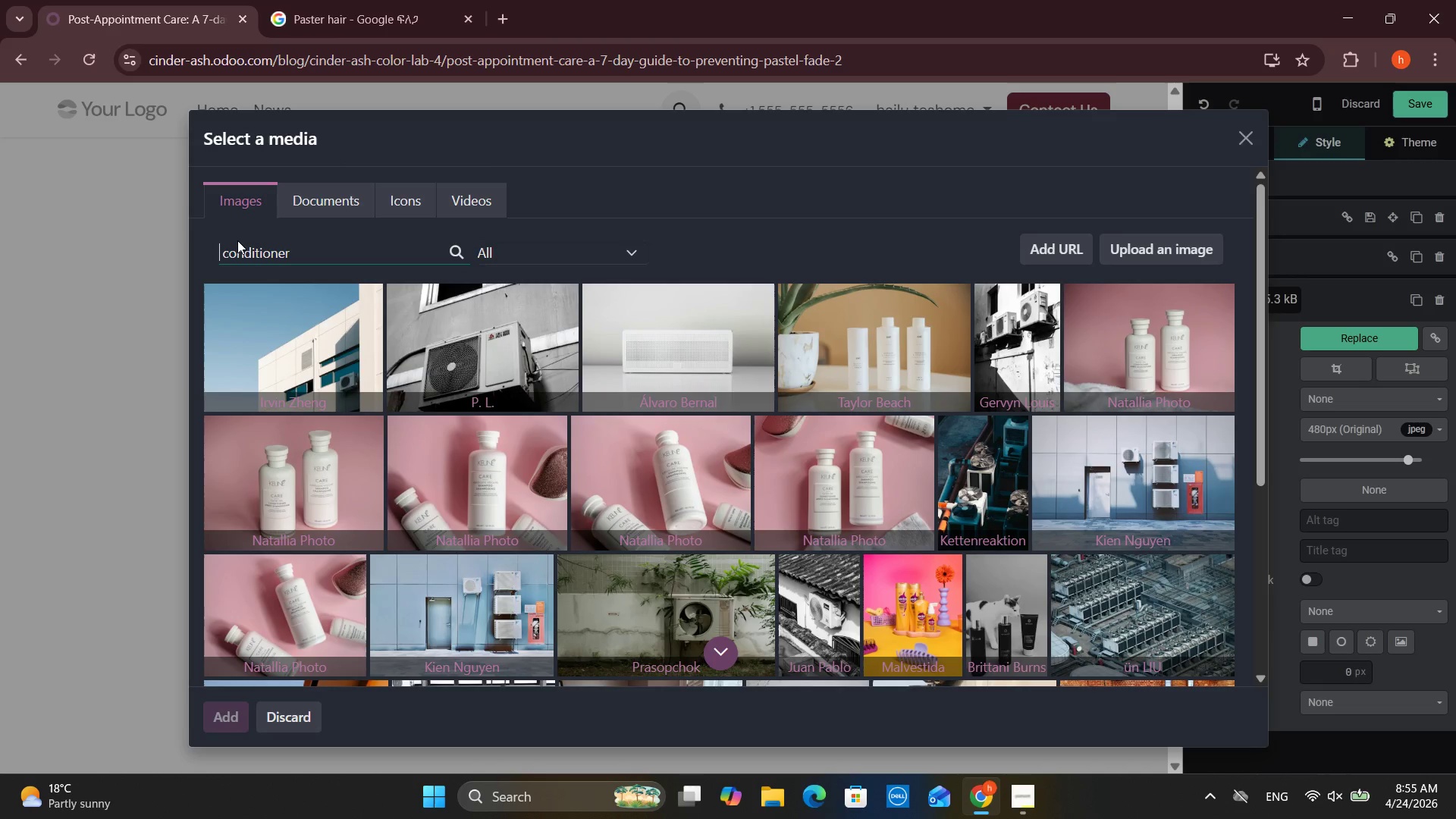 
wait(72.91)
 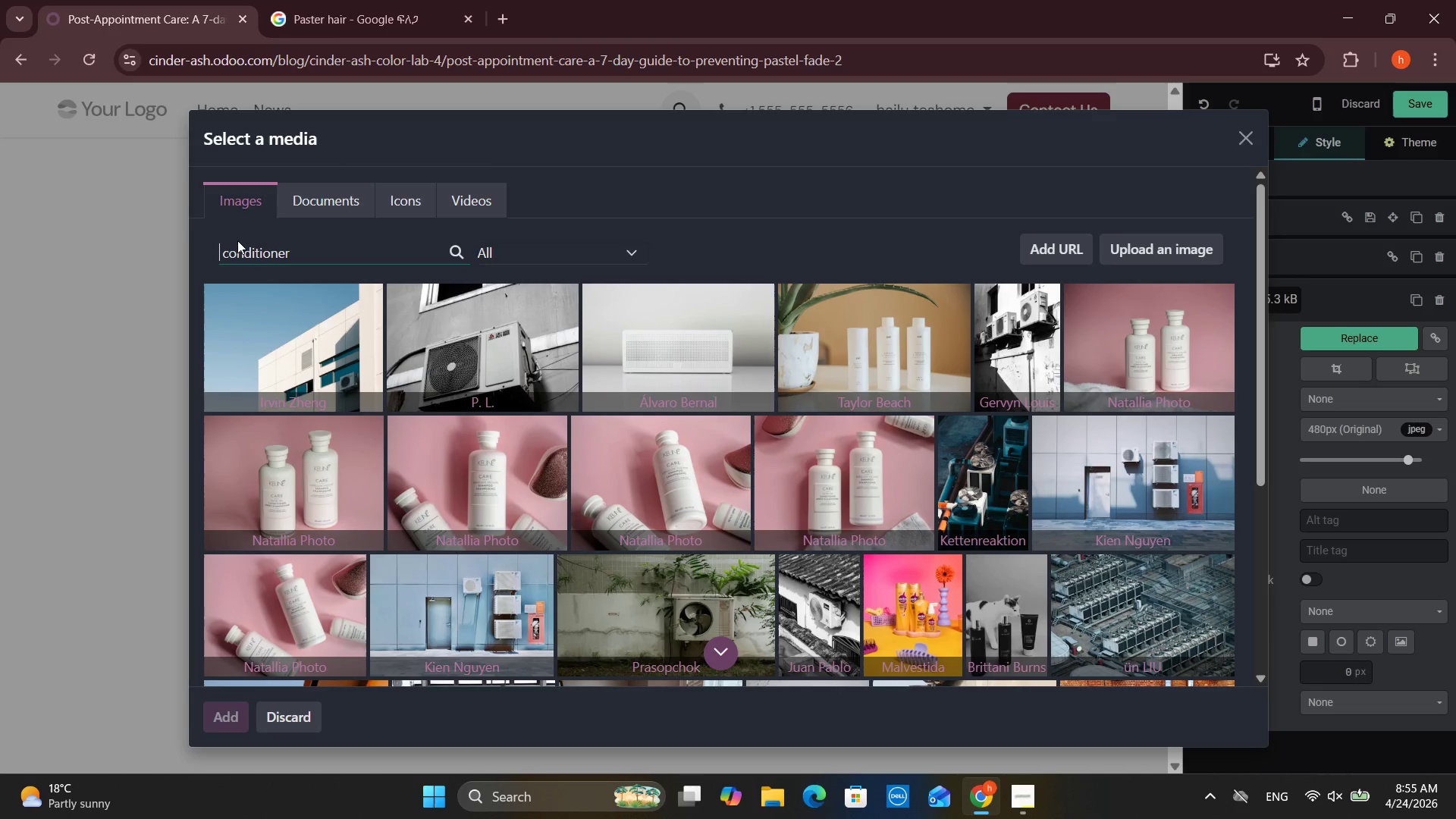 
scroll: coordinate [333, 365], scroll_direction: down, amount: 2.0
 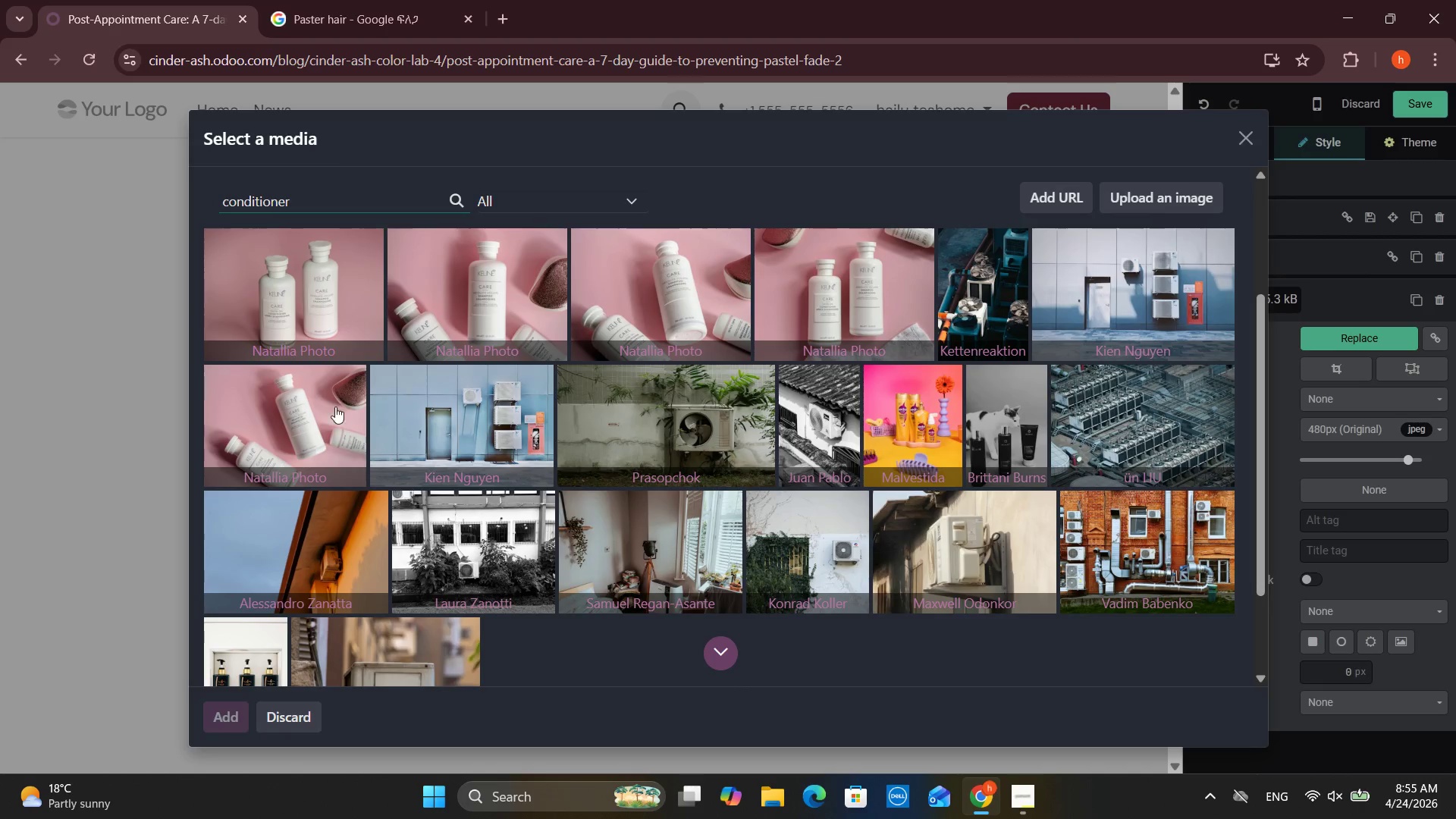 
left_click([328, 420])
 